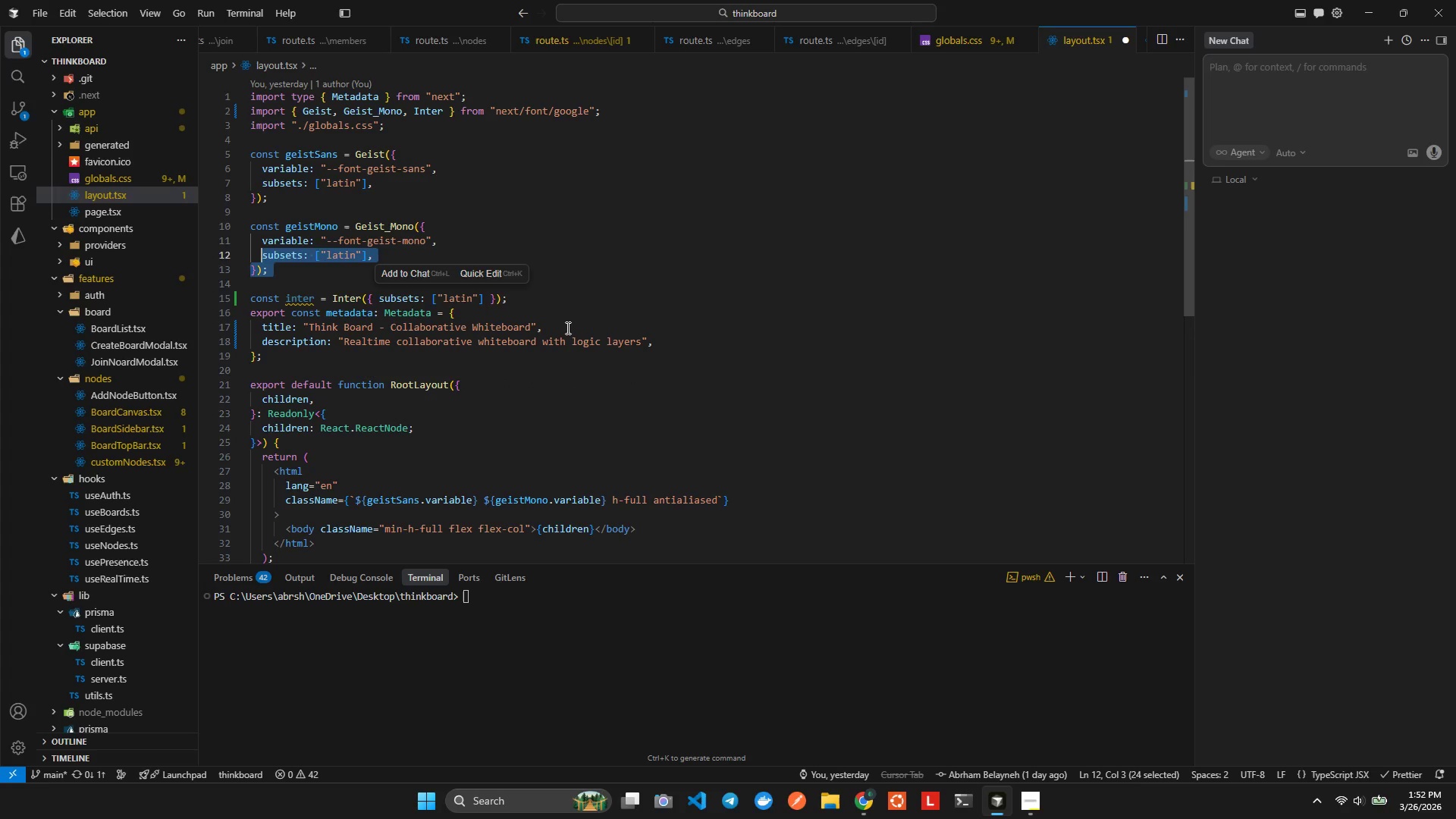 
key(Shift+ArrowUp)
 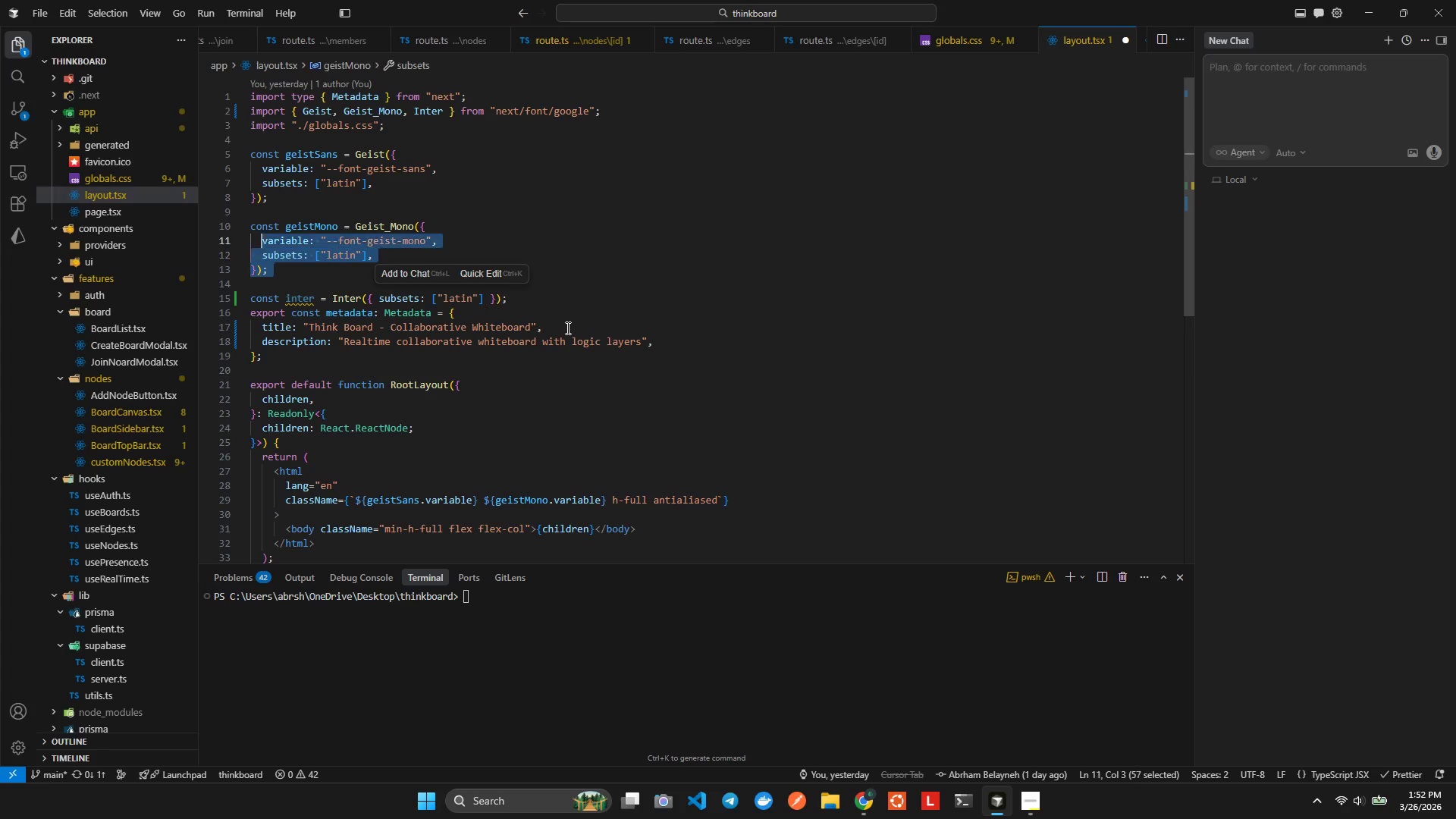 
key(Shift+ArrowUp)
 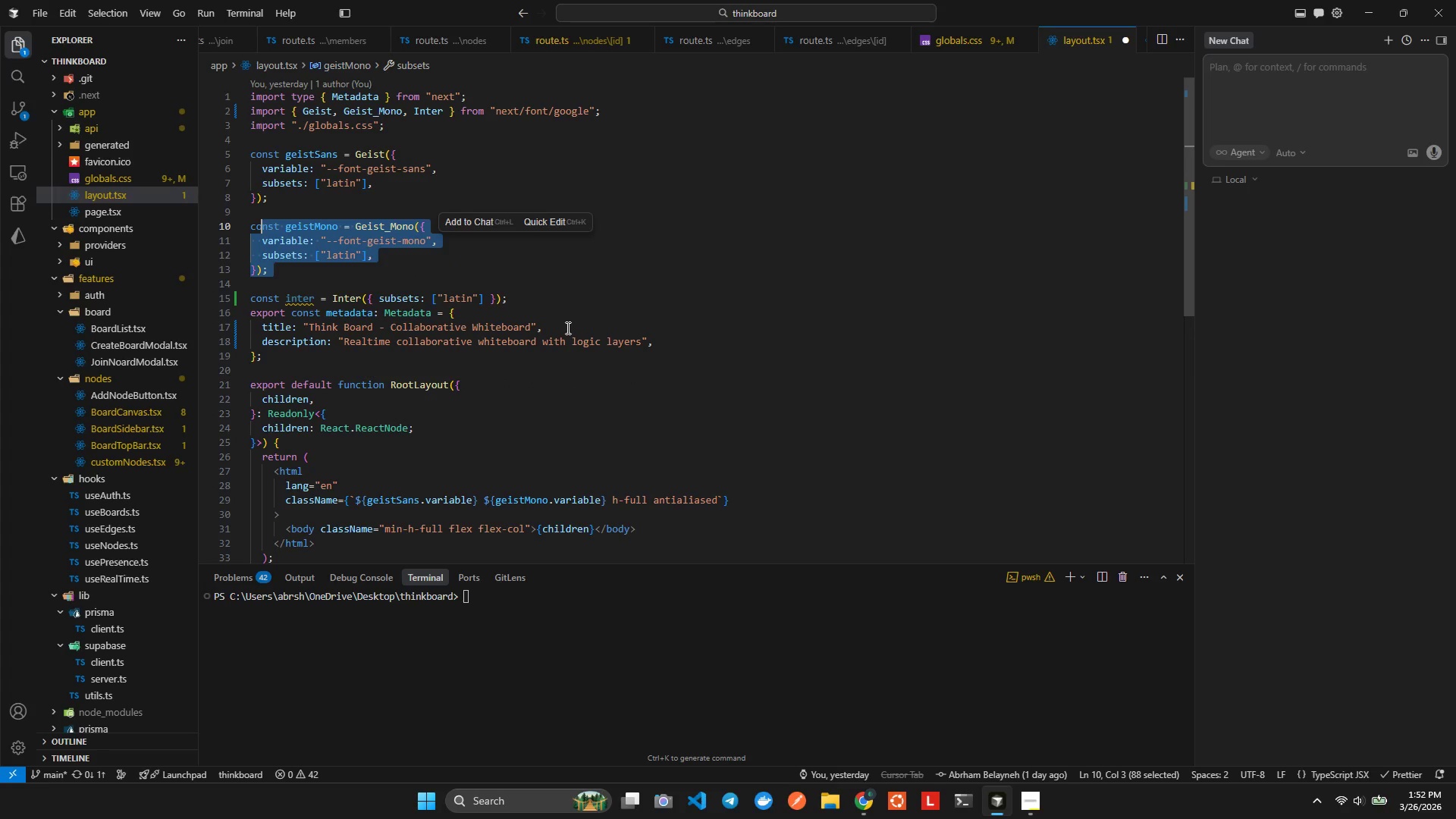 
key(Shift+ArrowUp)
 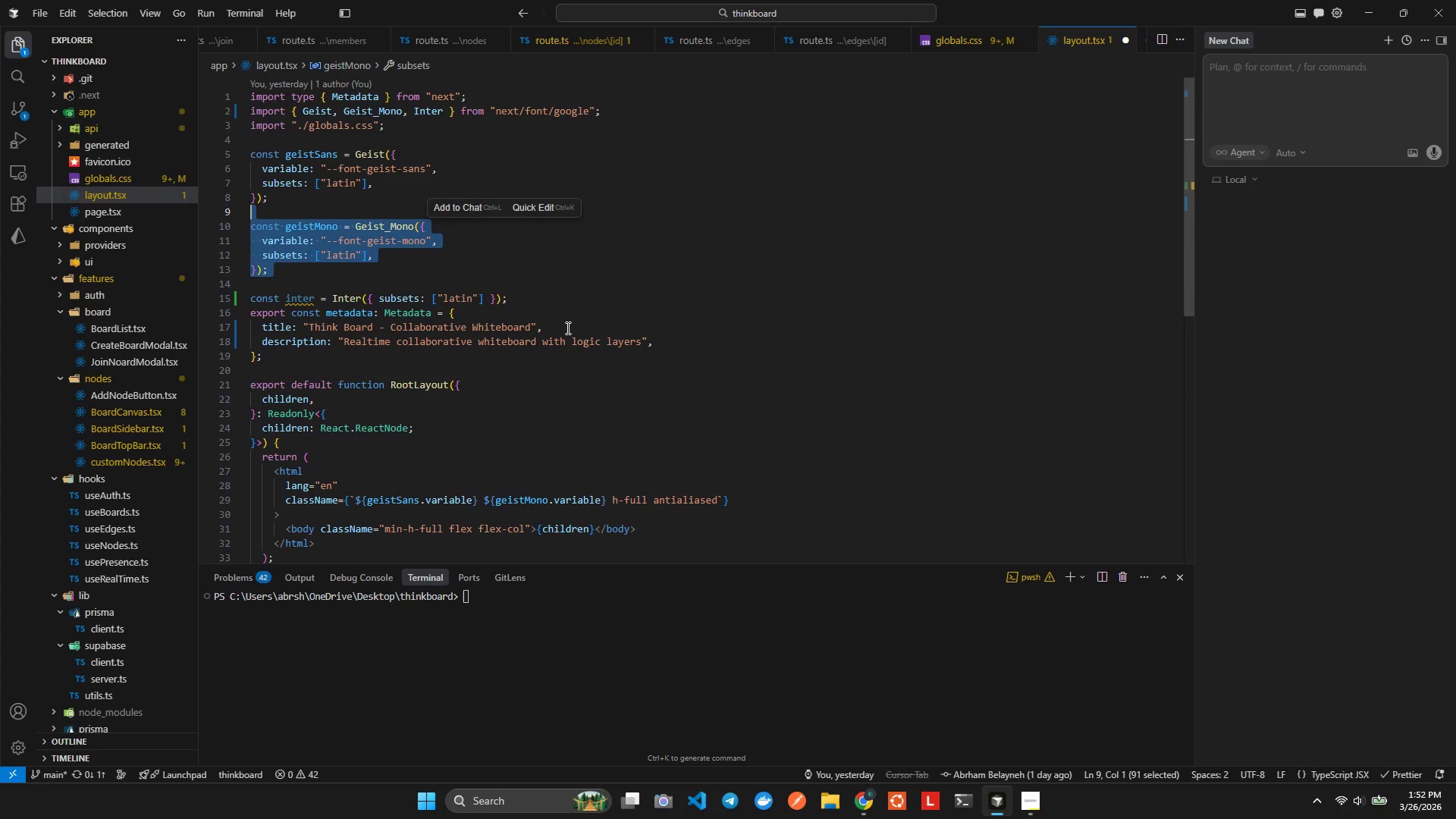 
key(Shift+ArrowUp)
 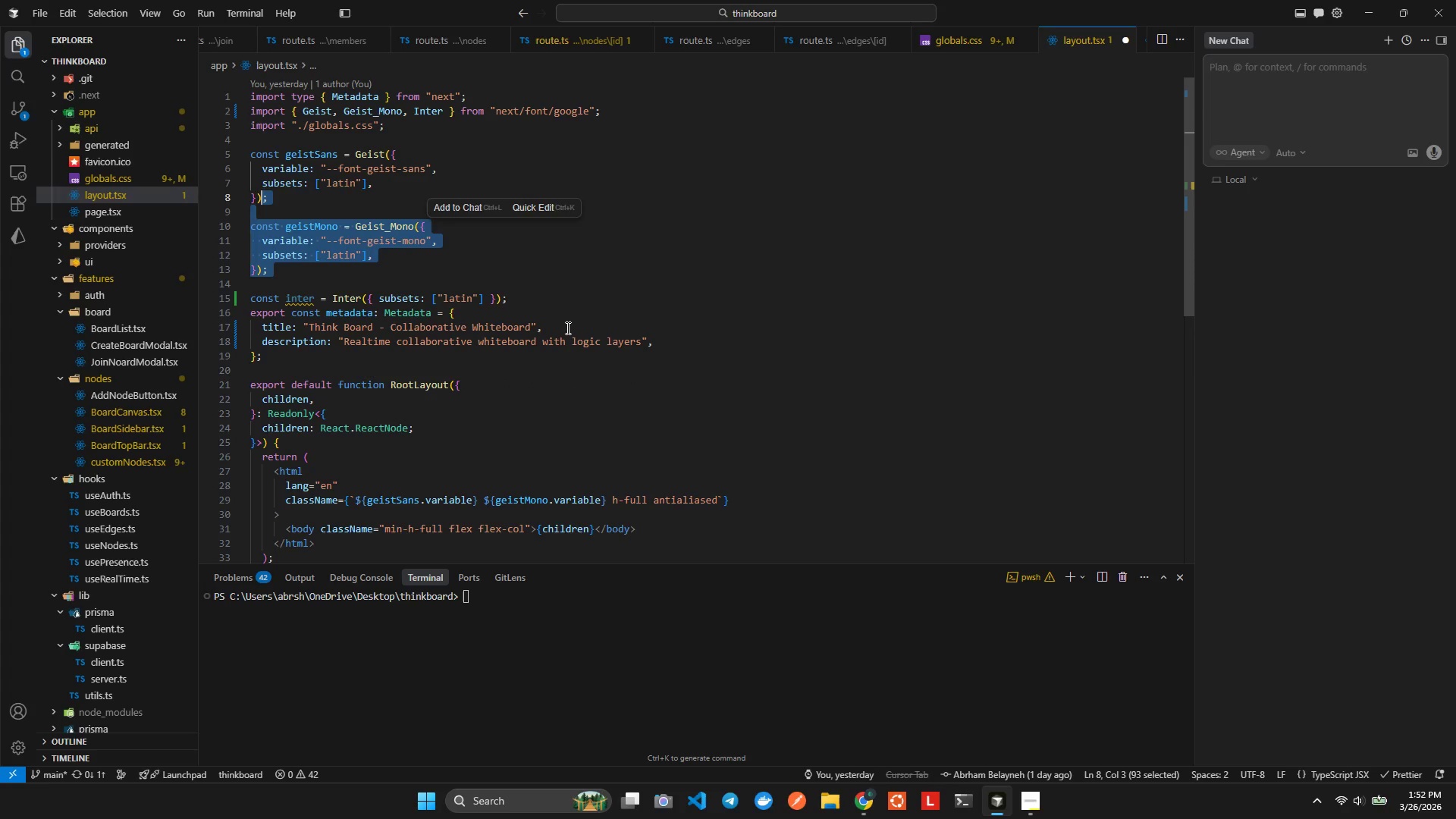 
key(Shift+ArrowUp)
 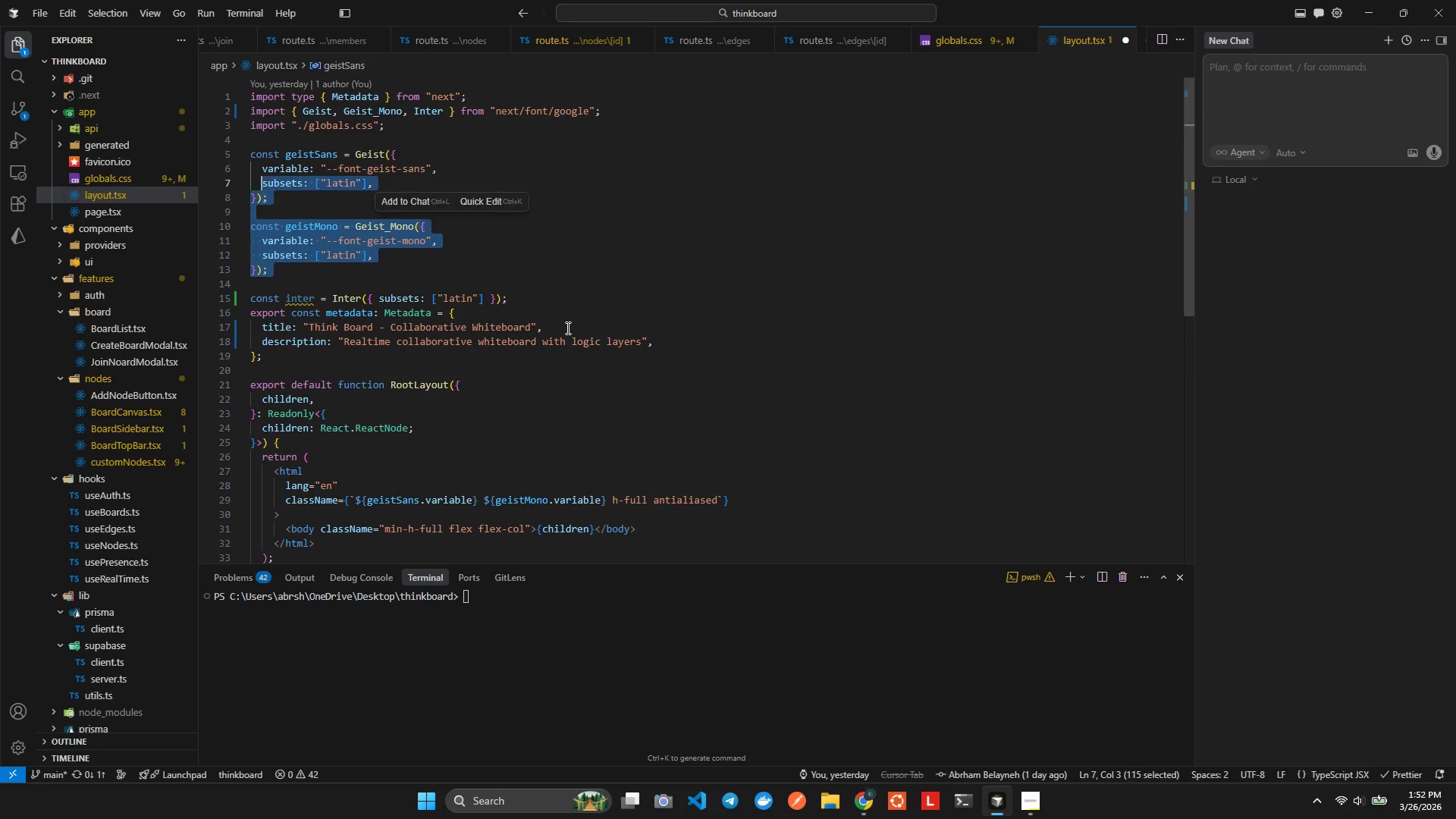 
key(Shift+ArrowUp)
 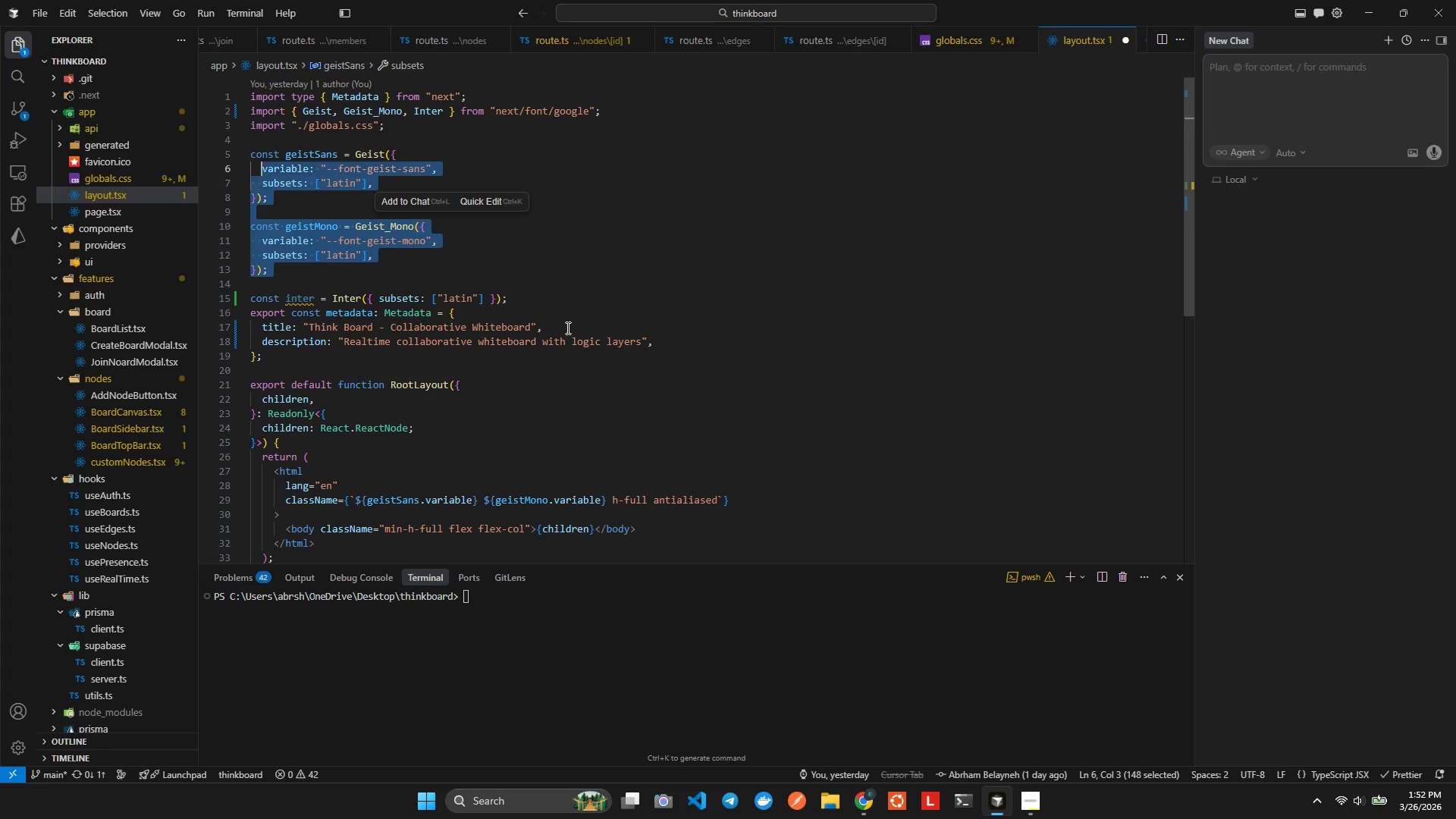 
key(Shift+ArrowUp)
 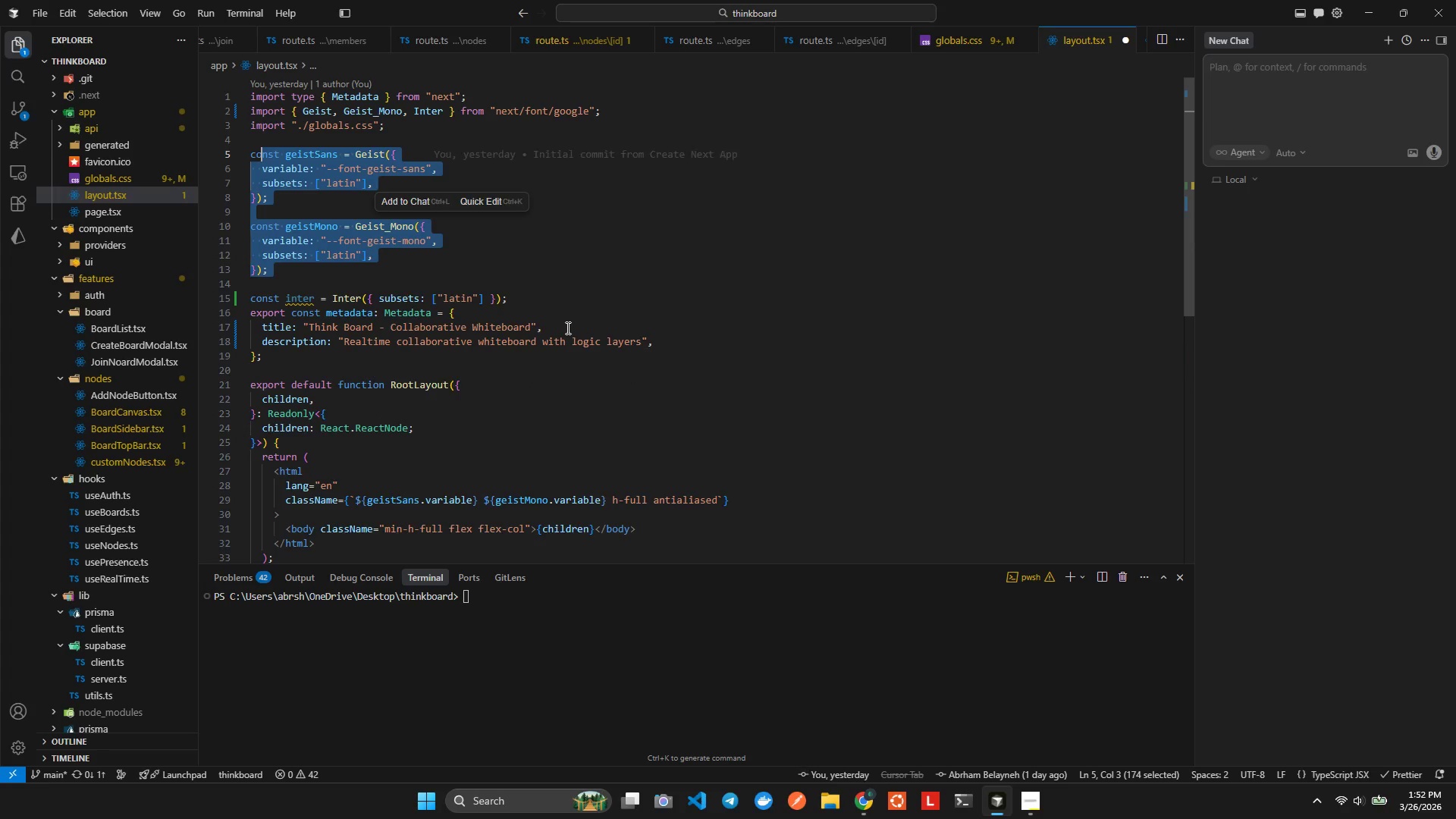 
key(Backspace)
 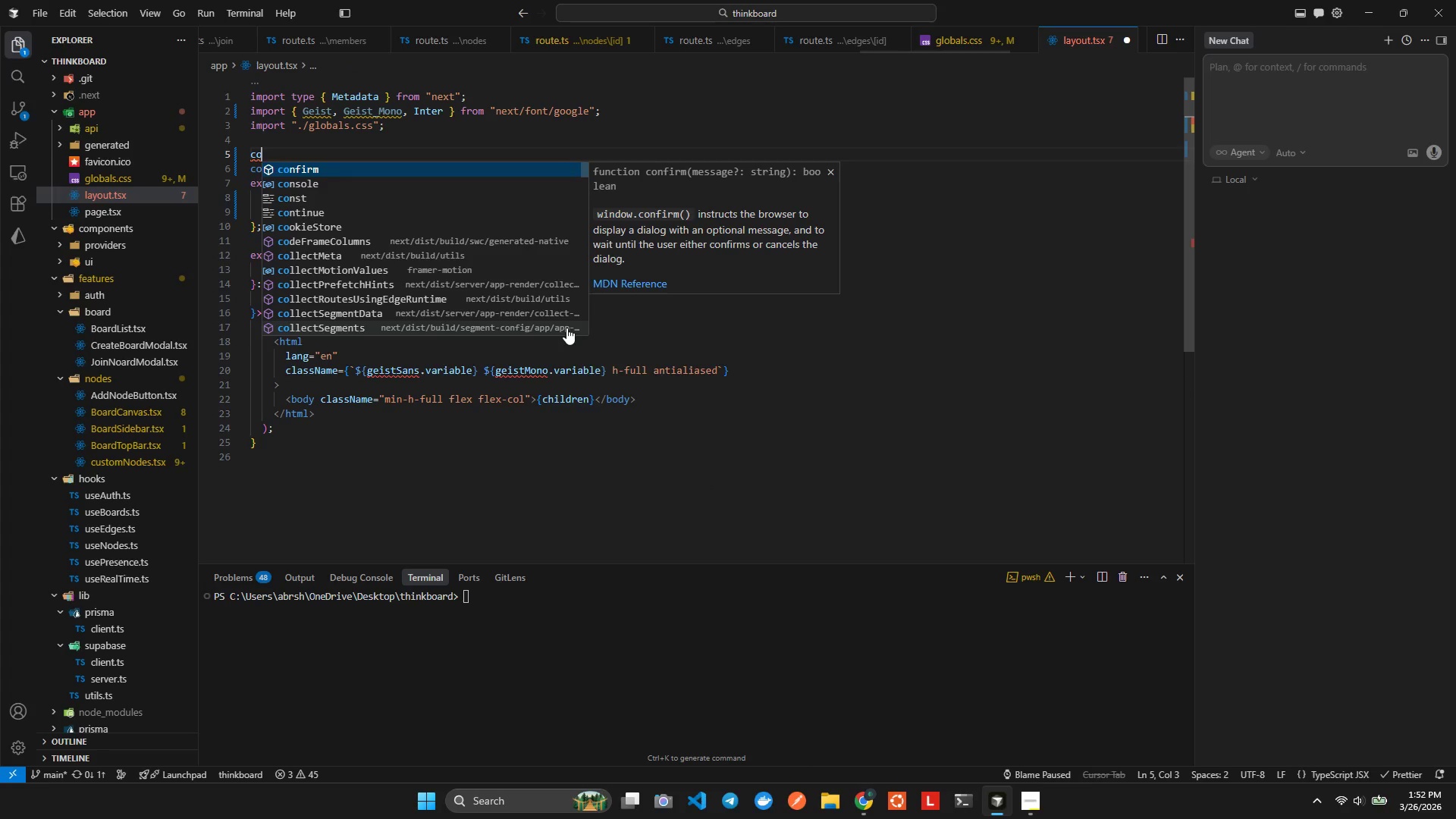 
key(Backspace)
 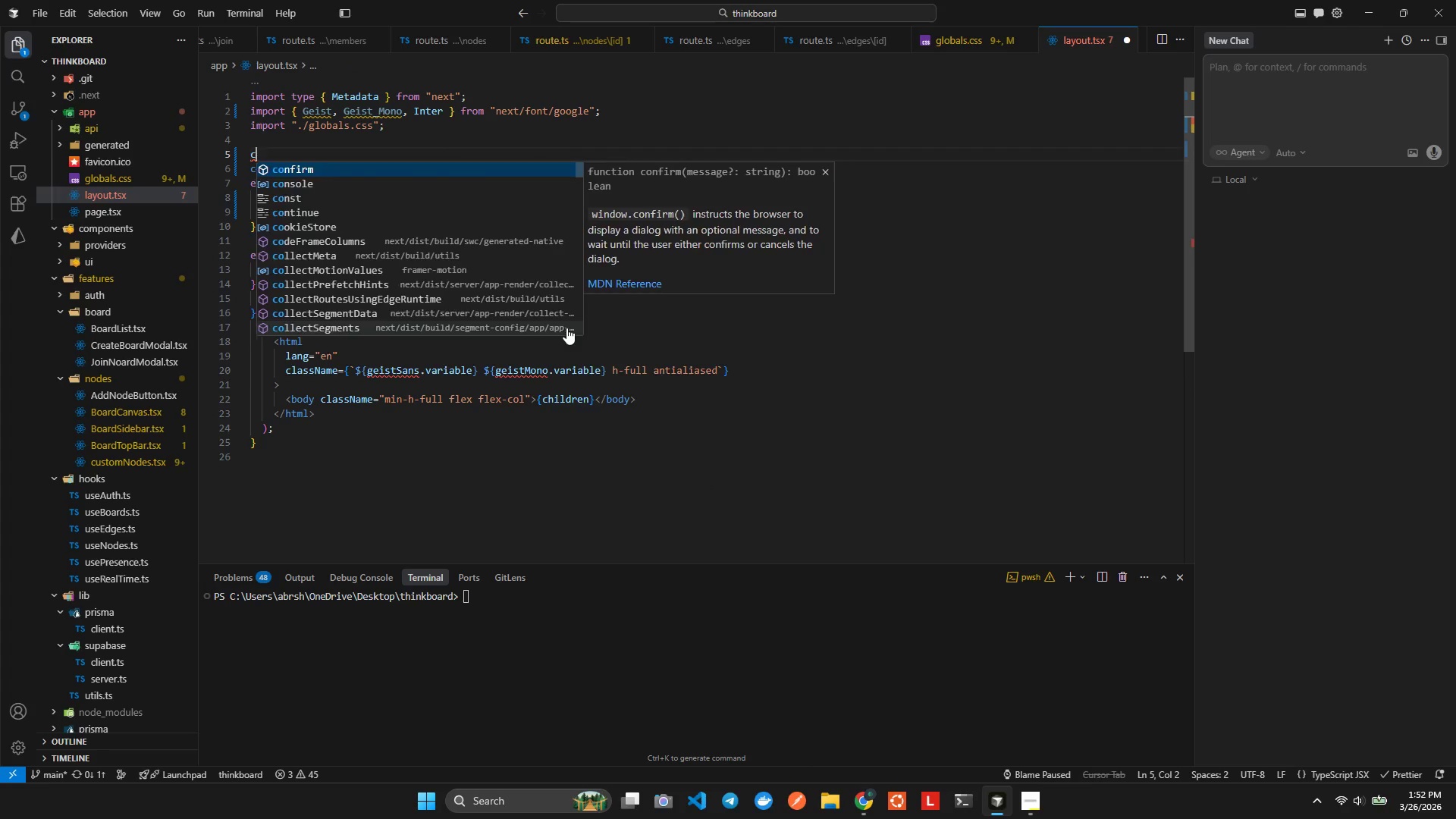 
key(Backspace)
 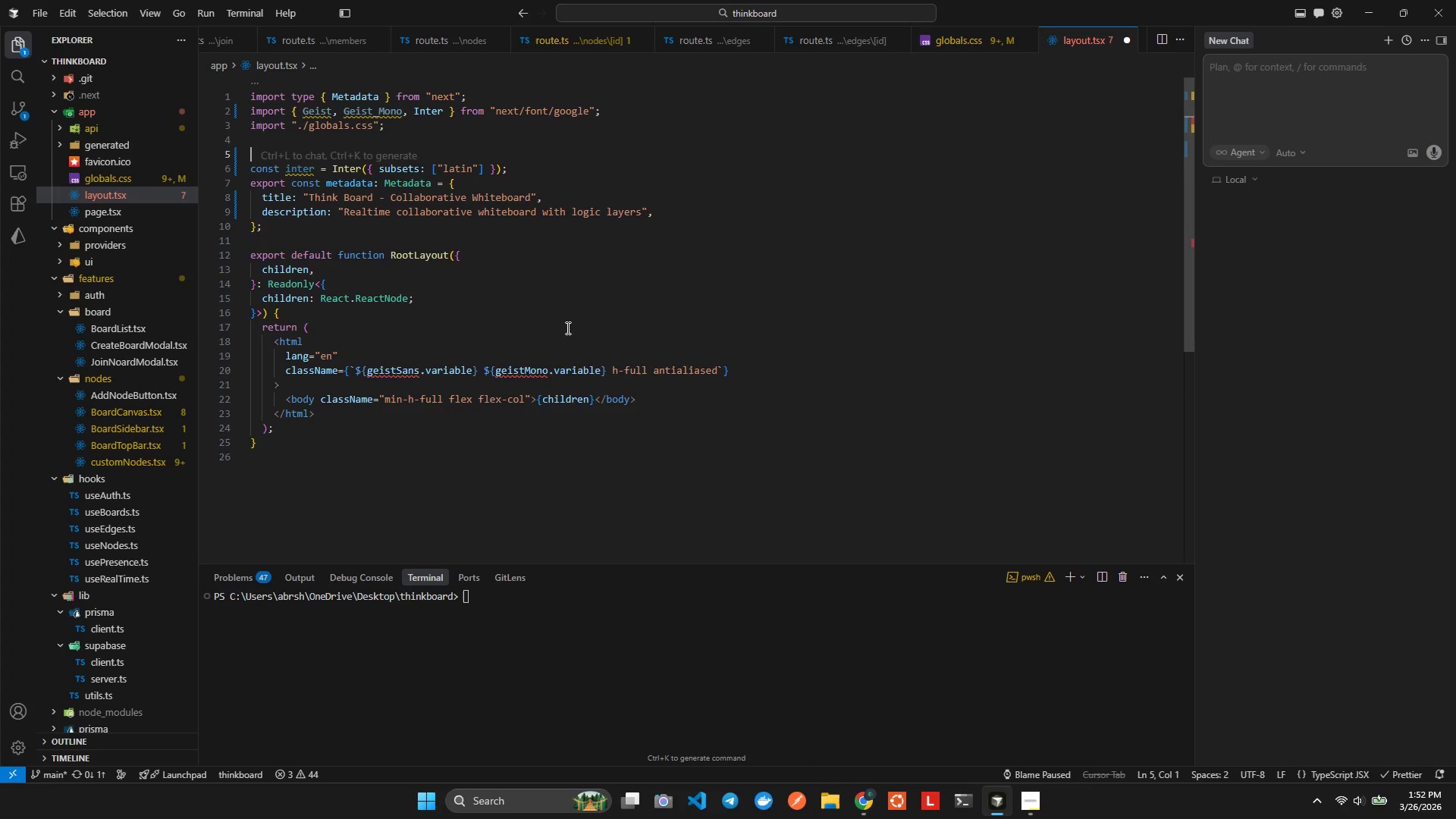 
key(Backspace)
 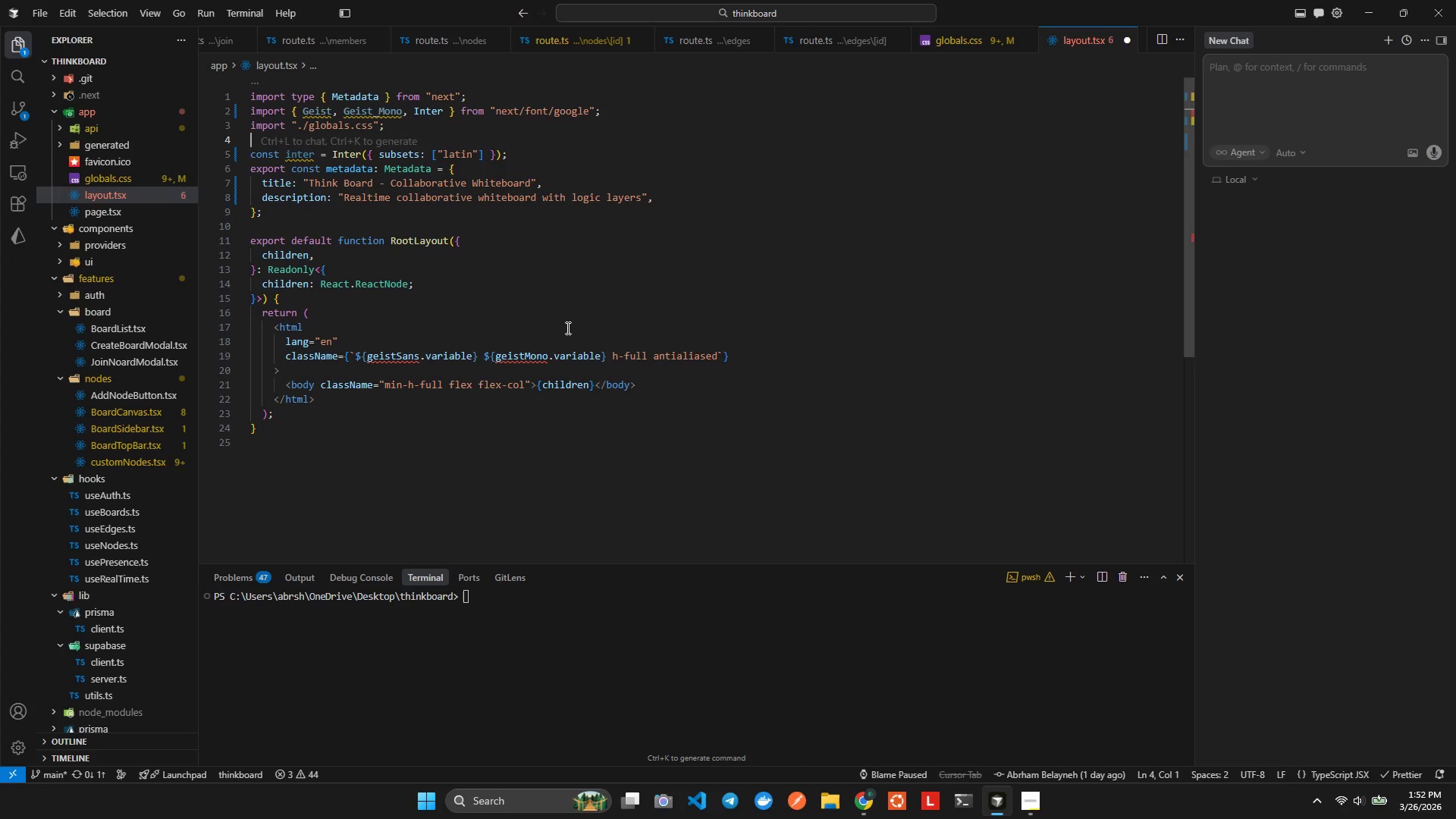 
key(ArrowUp)
 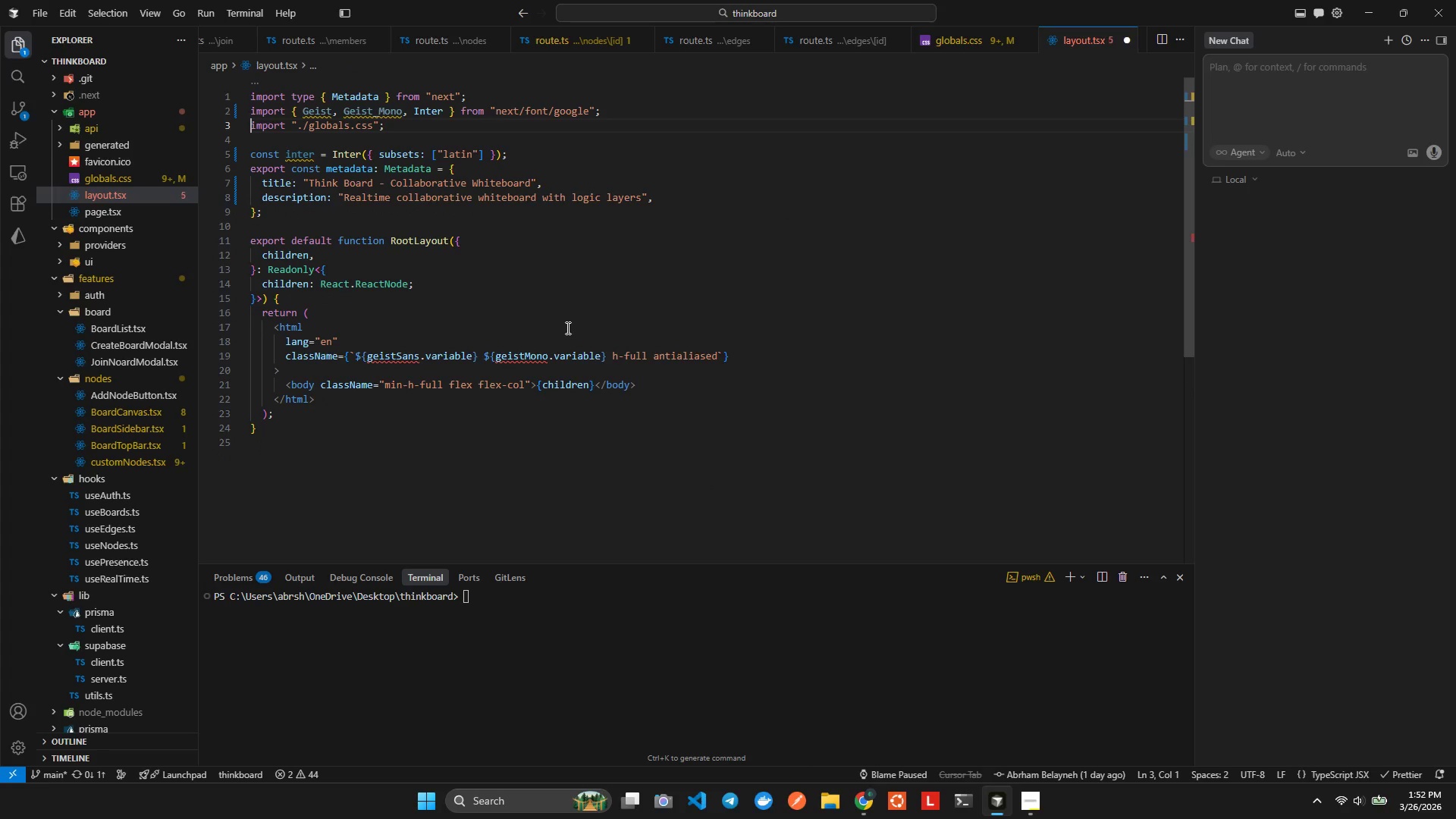 
key(ArrowUp)
 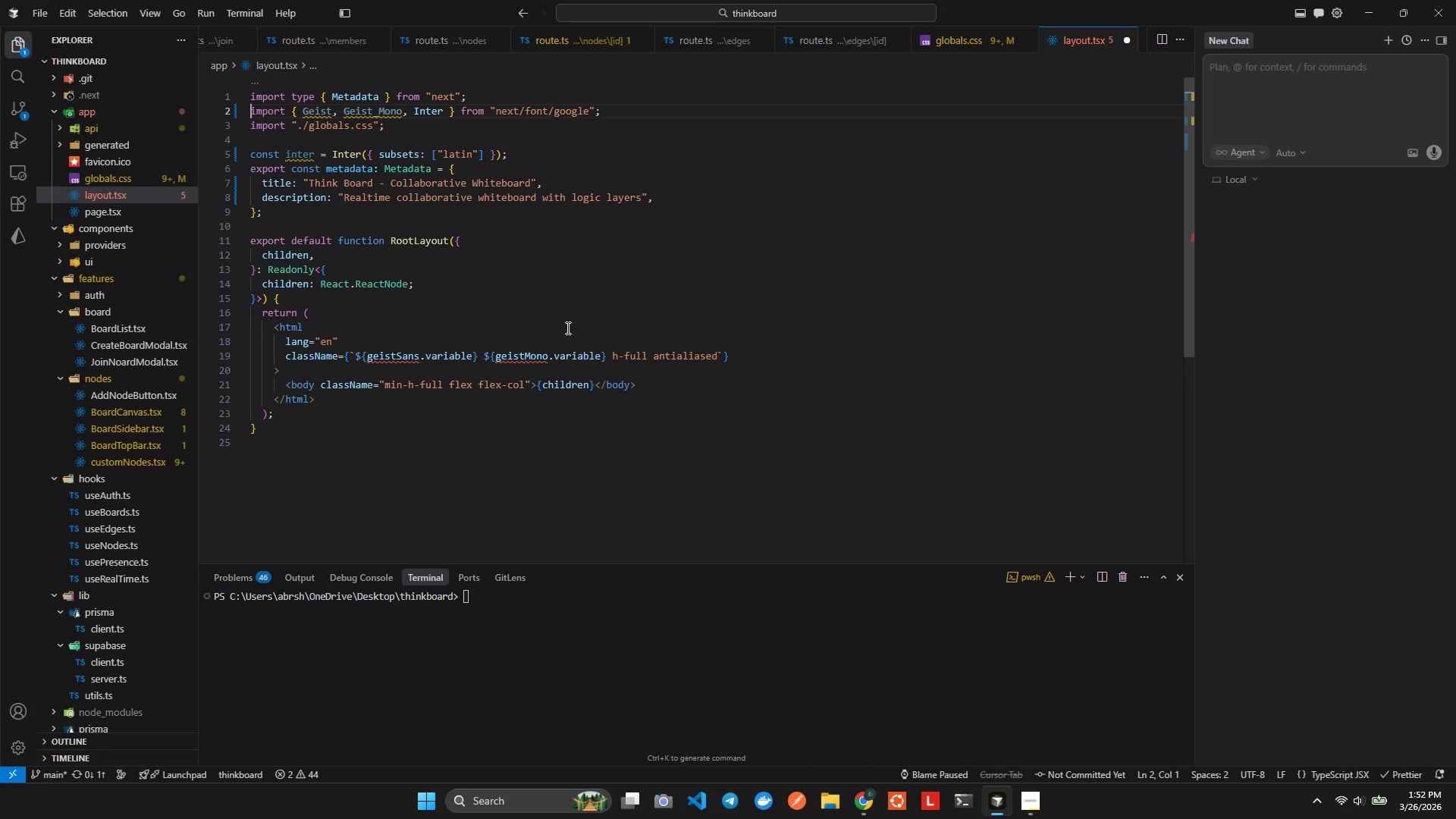 
hold_key(key=ArrowRight, duration=0.69)
 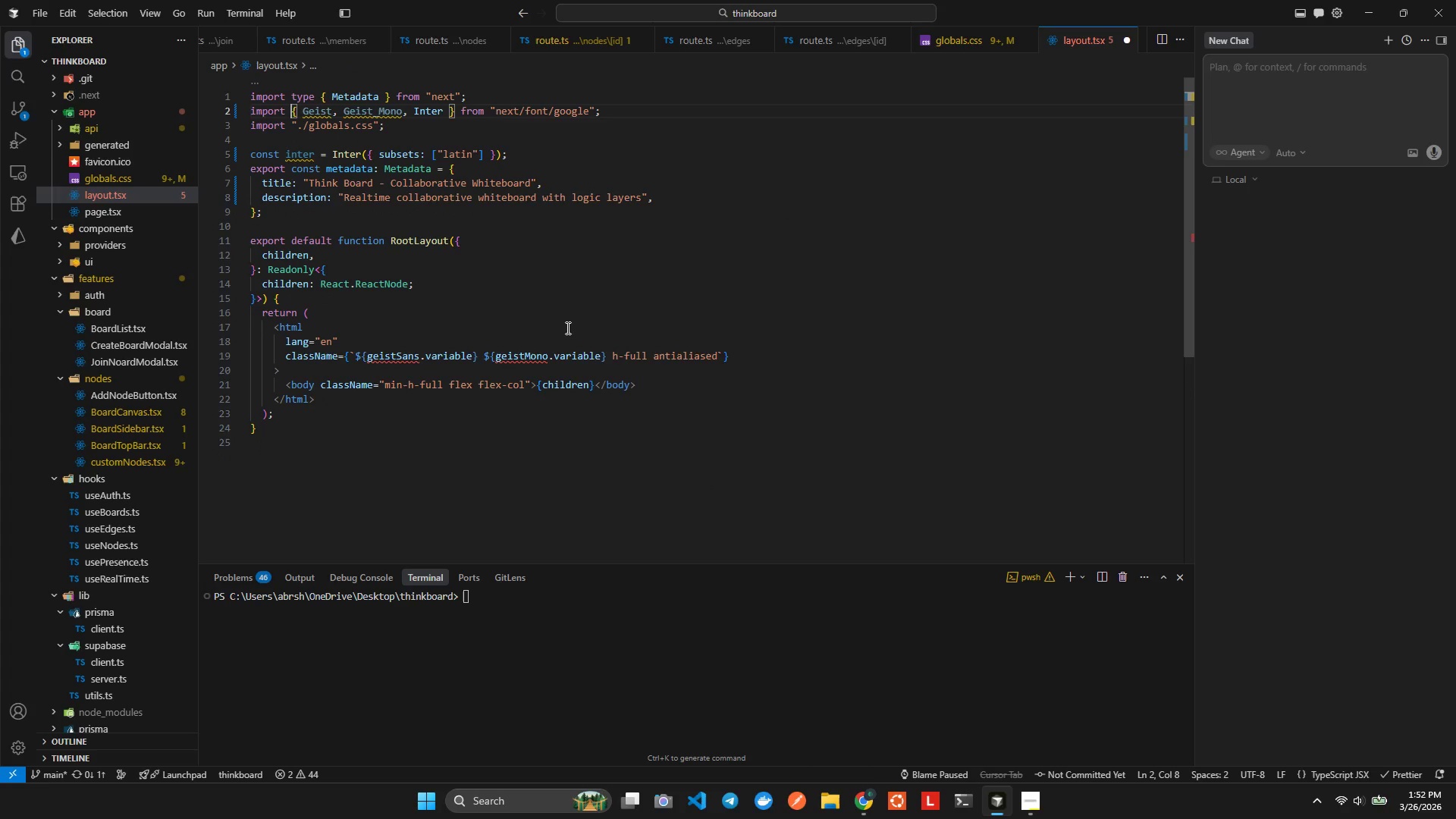 
key(ArrowRight)
 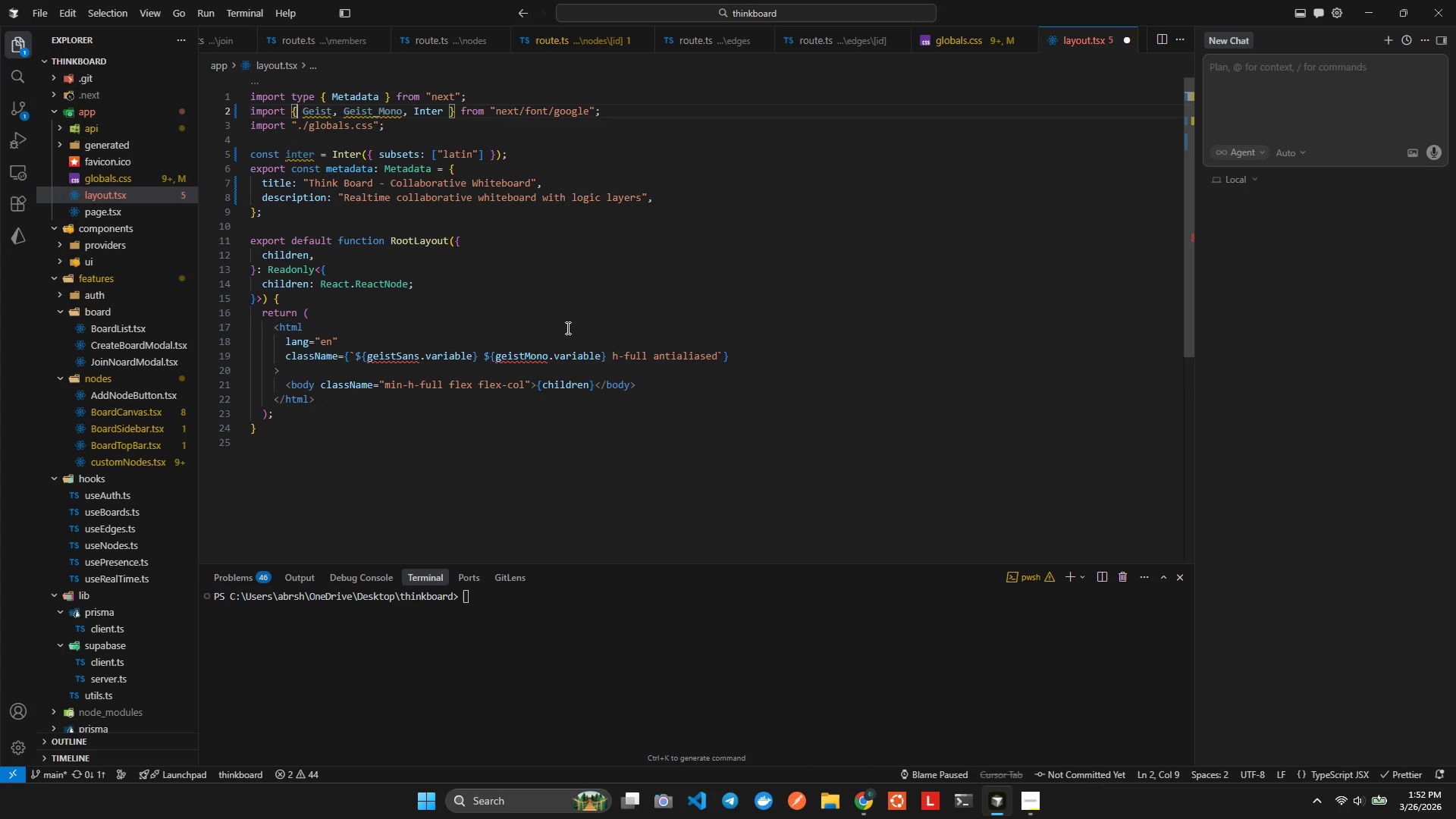 
key(ArrowRight)
 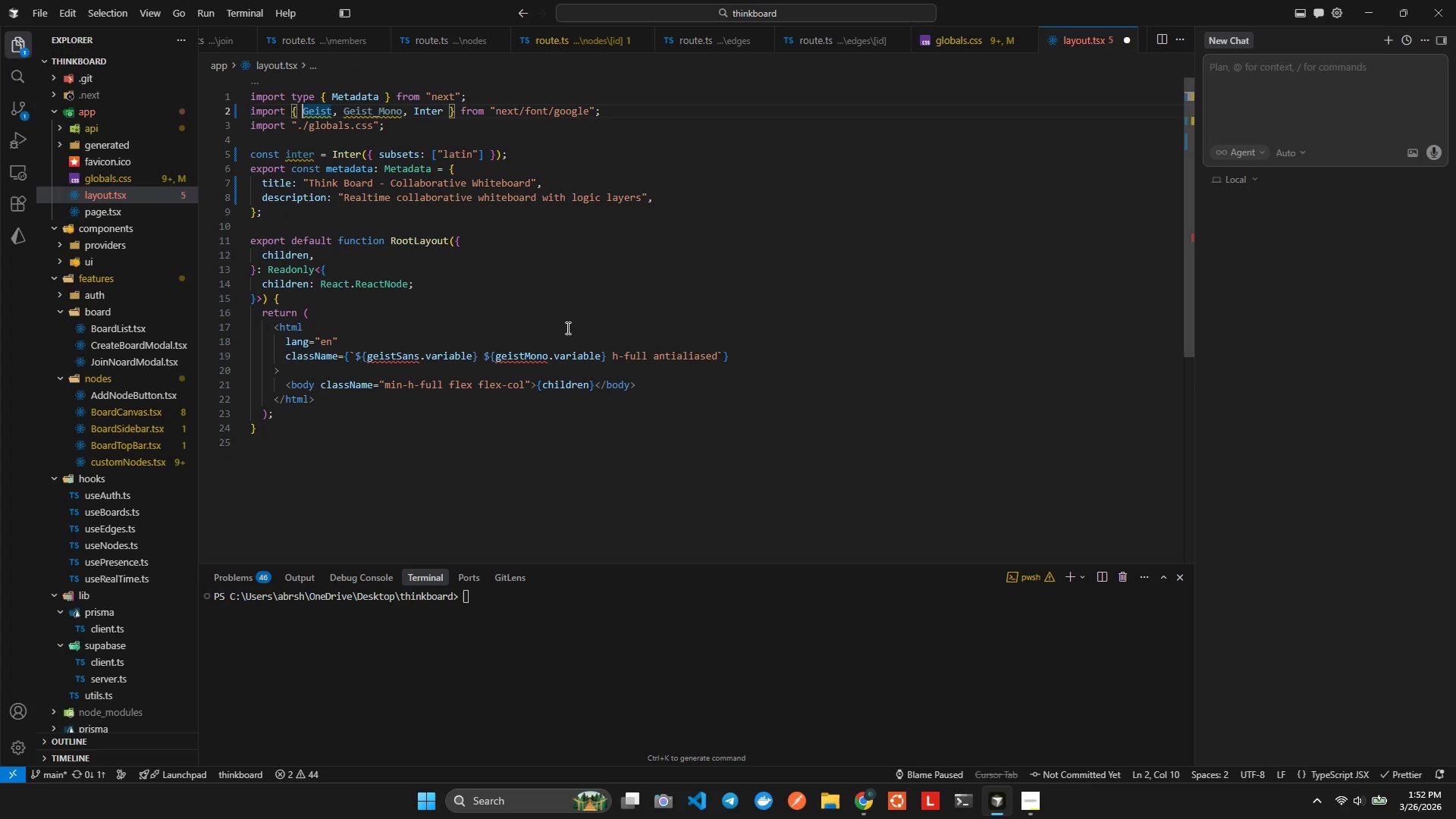 
hold_key(key=ArrowRight, duration=1.06)
 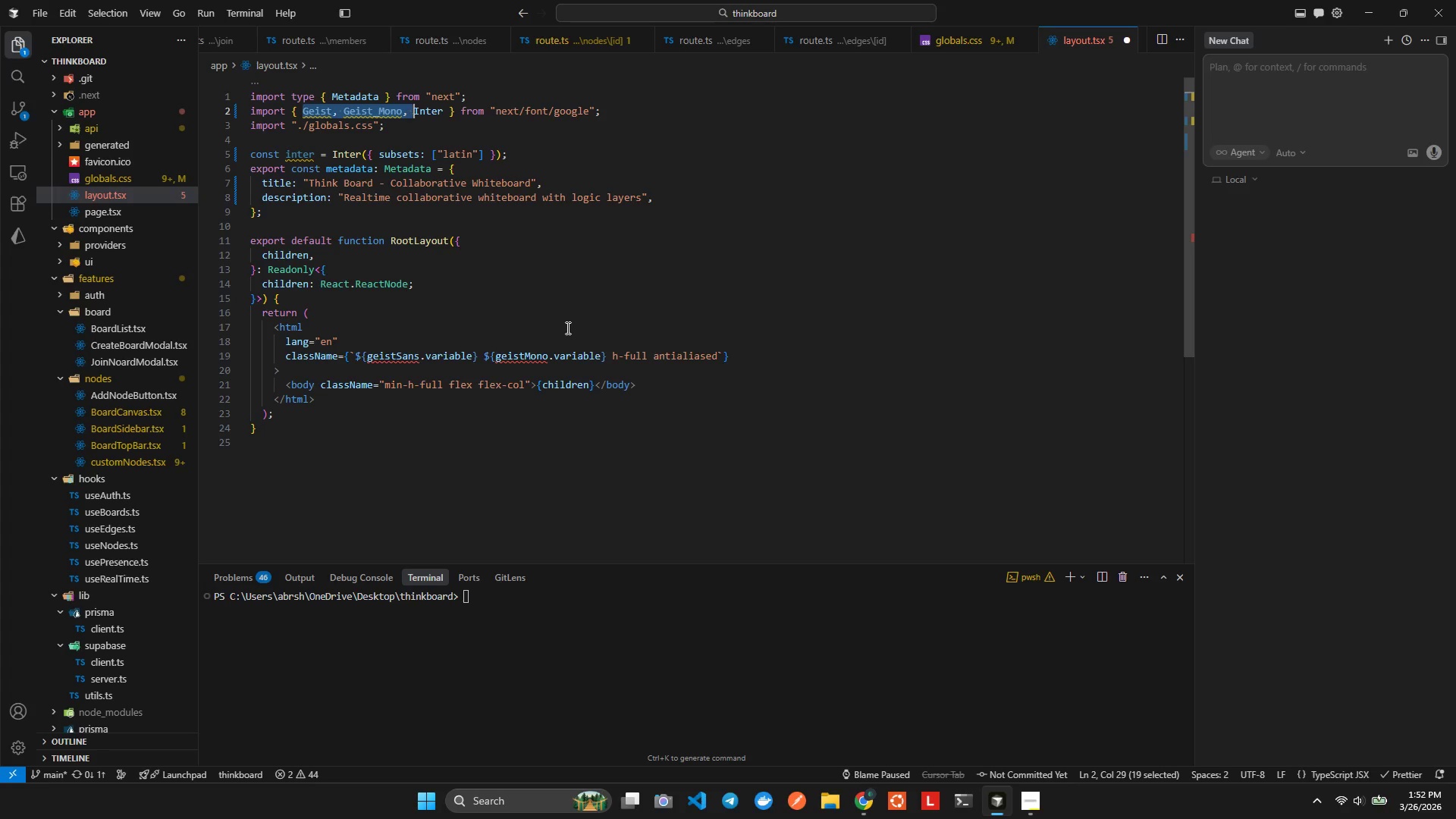 
key(Shift+ArrowRight)
 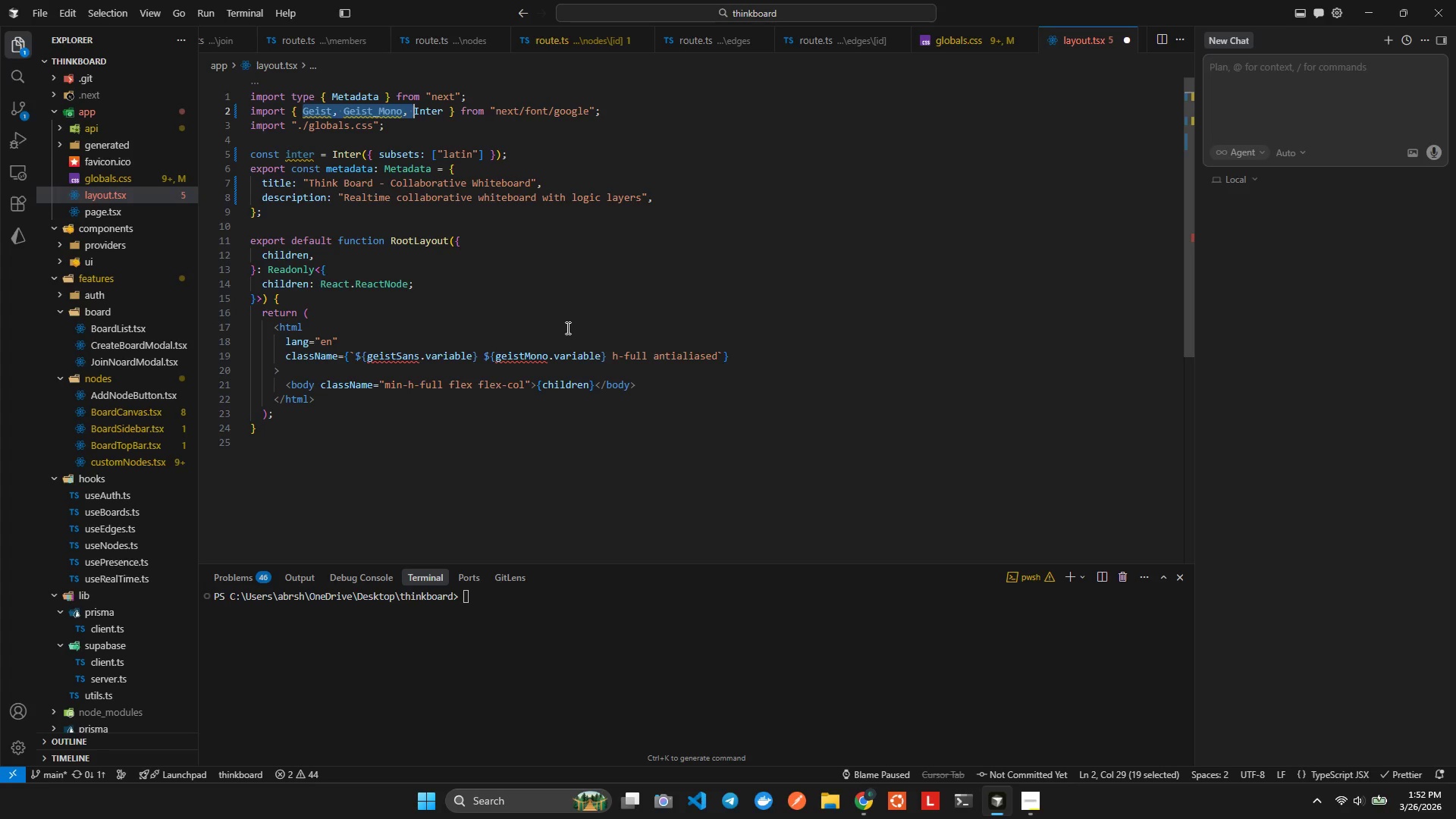 
key(Backspace)
 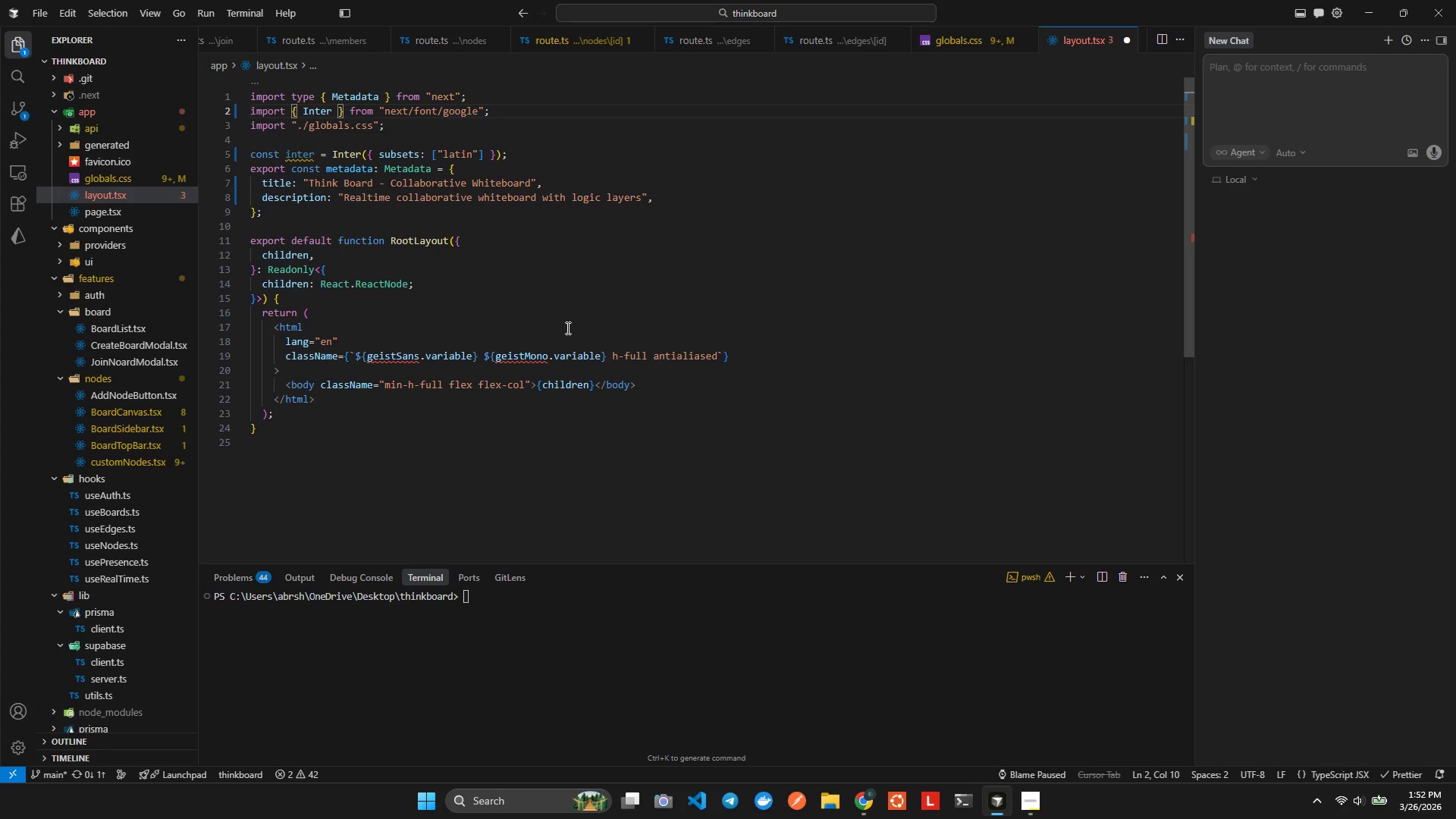 
key(ArrowDown)
 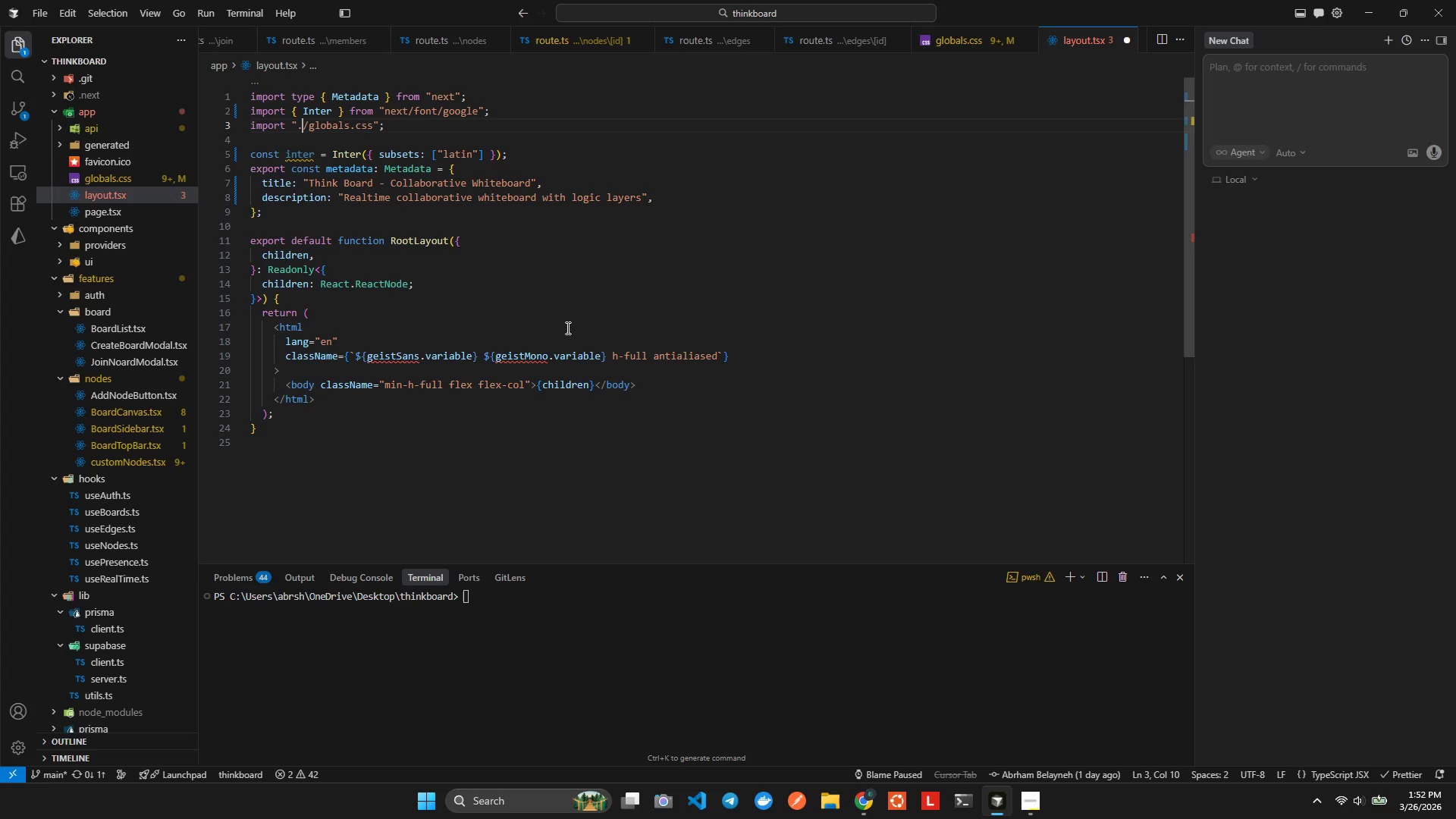 
key(ArrowDown)
 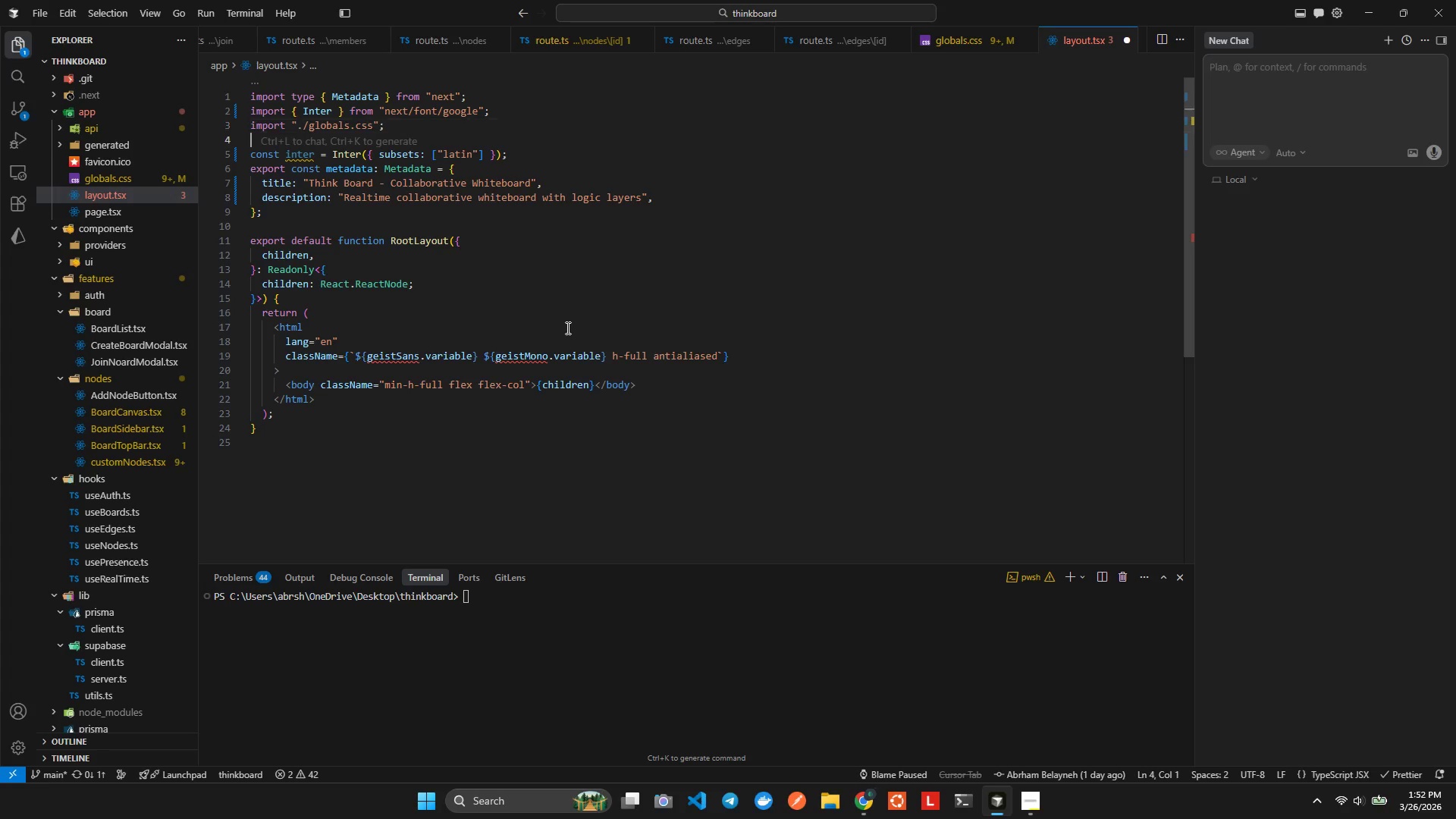 
key(ArrowDown)
 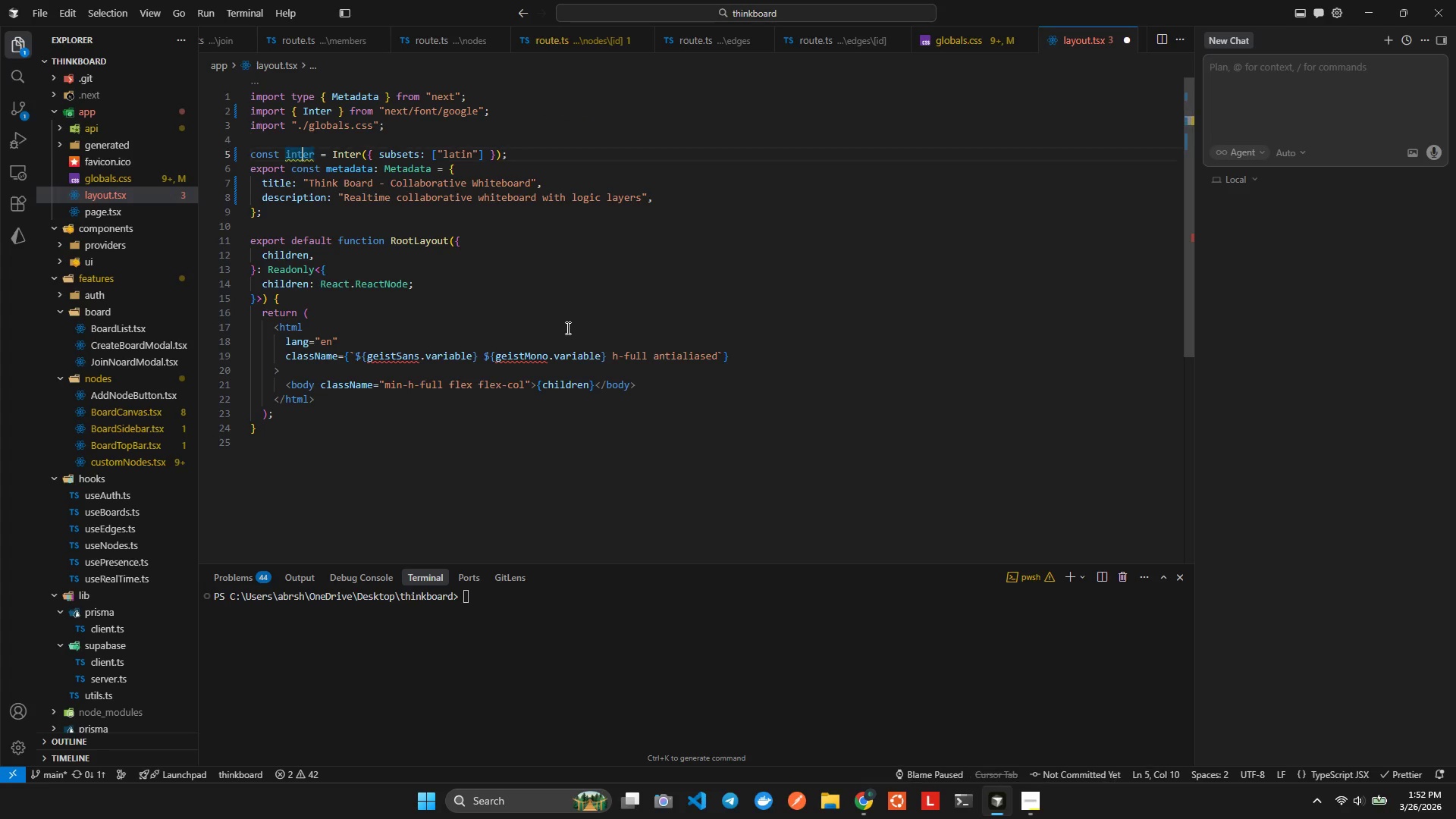 
key(ArrowDown)
 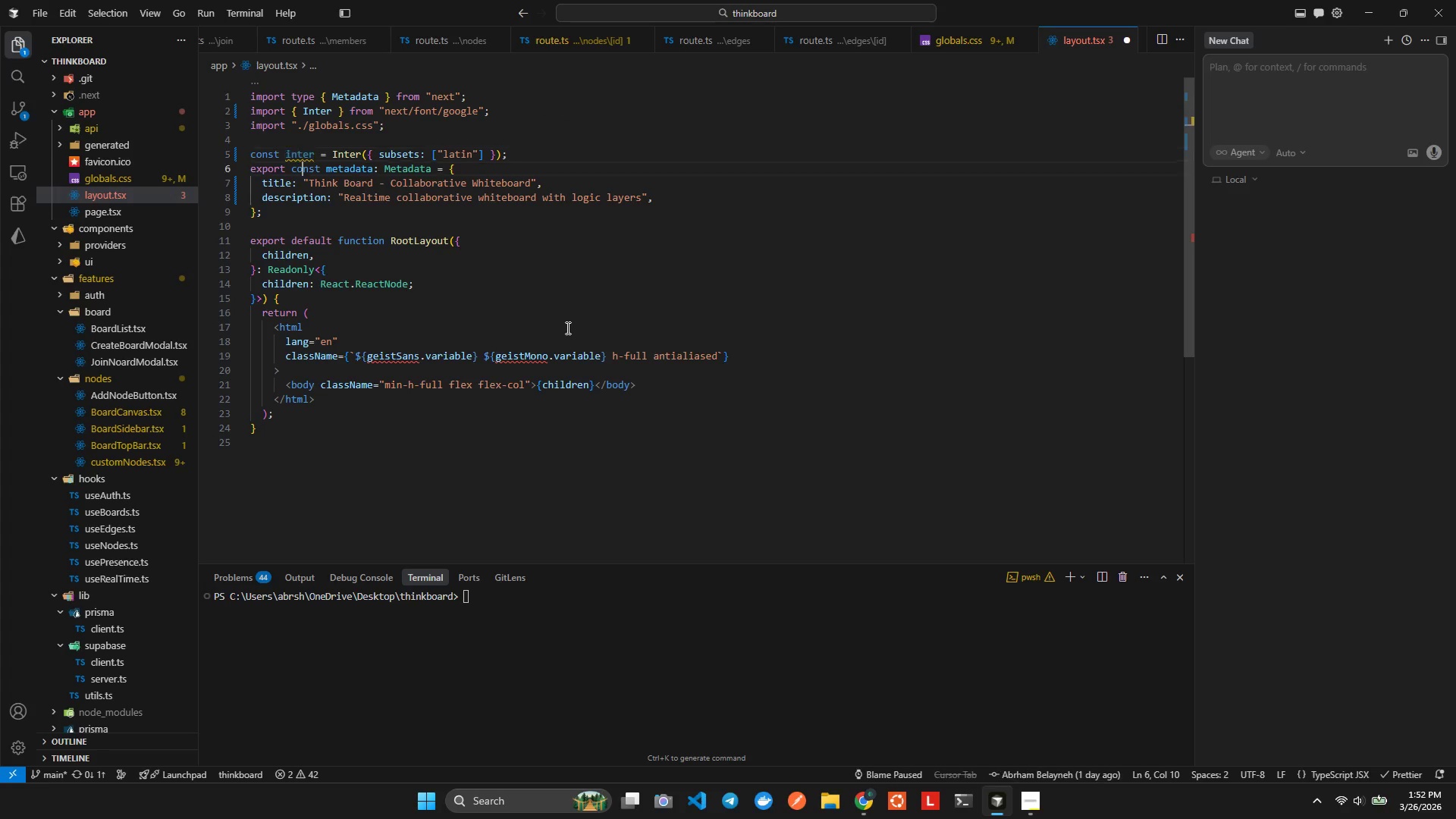 
key(ArrowDown)
 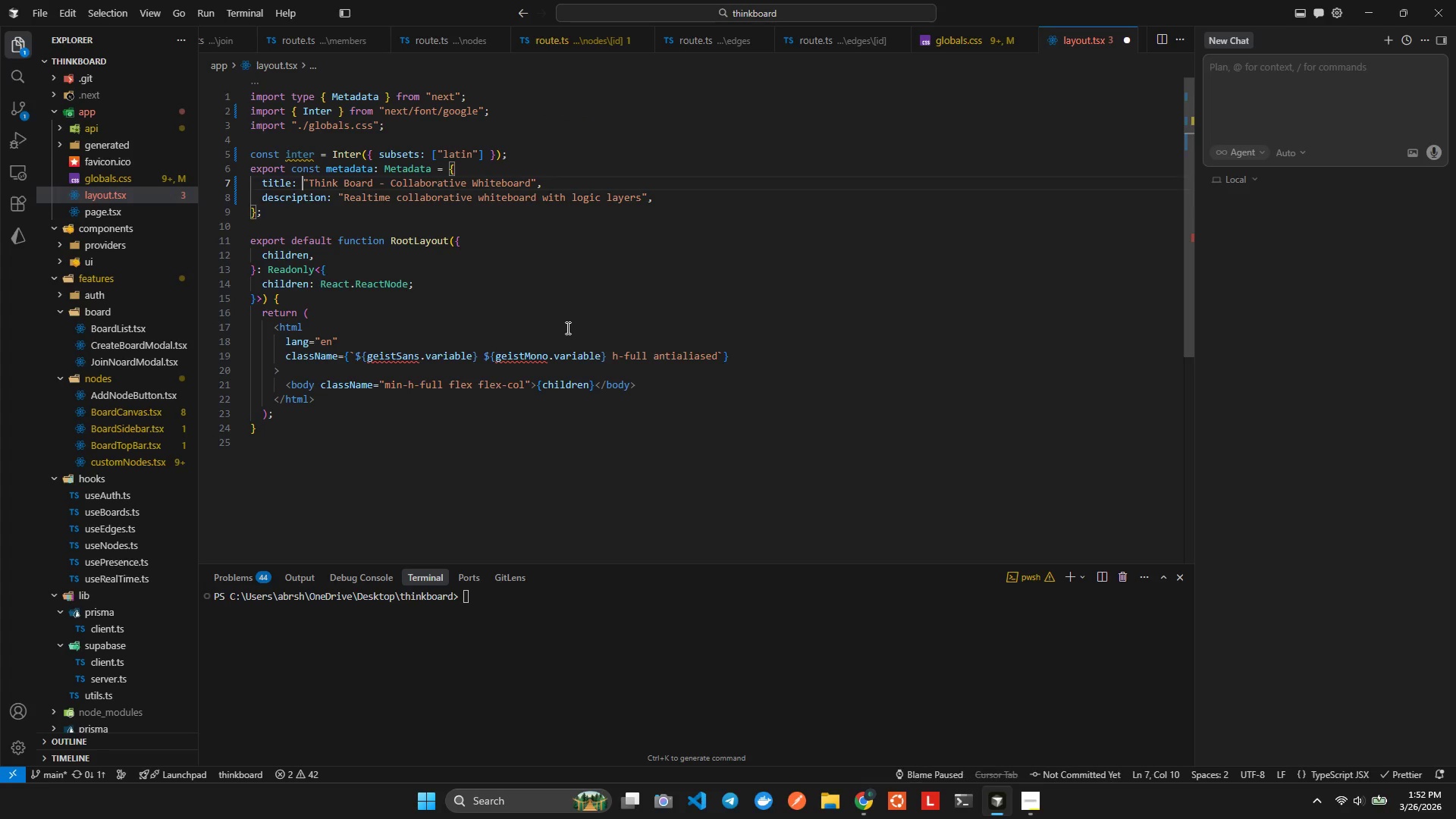 
key(ArrowDown)
 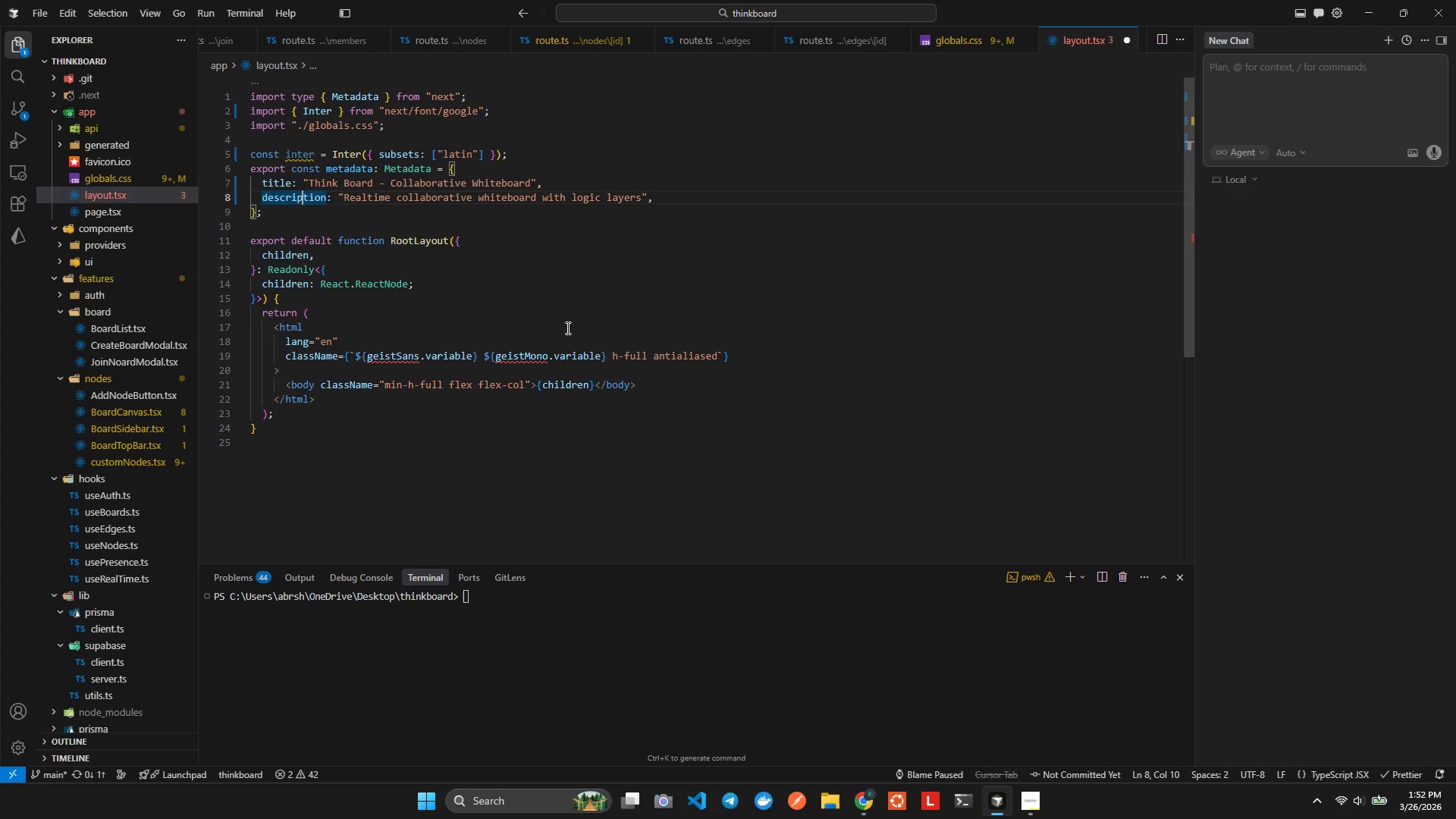 
key(ArrowDown)
 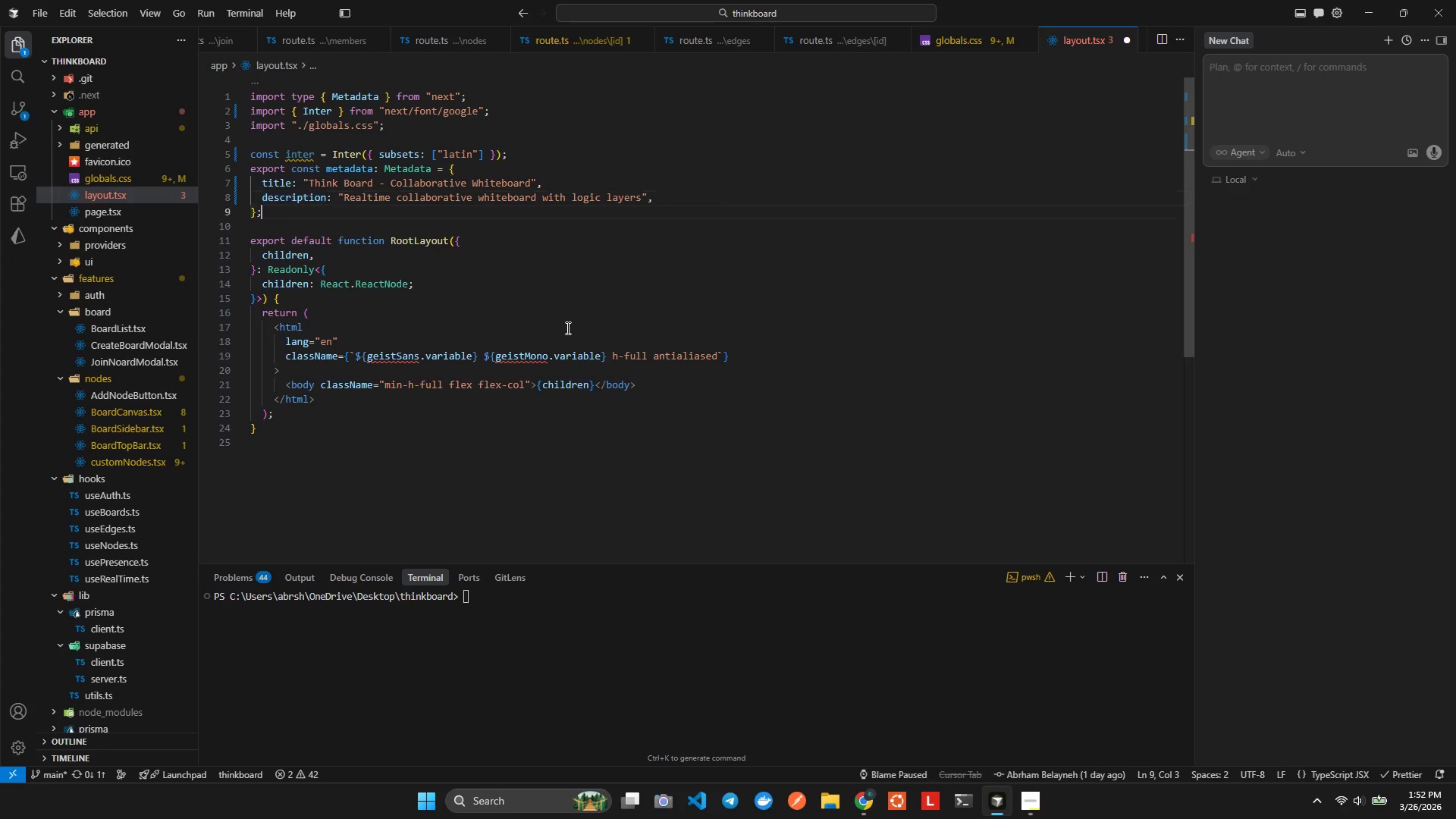 
key(ArrowDown)
 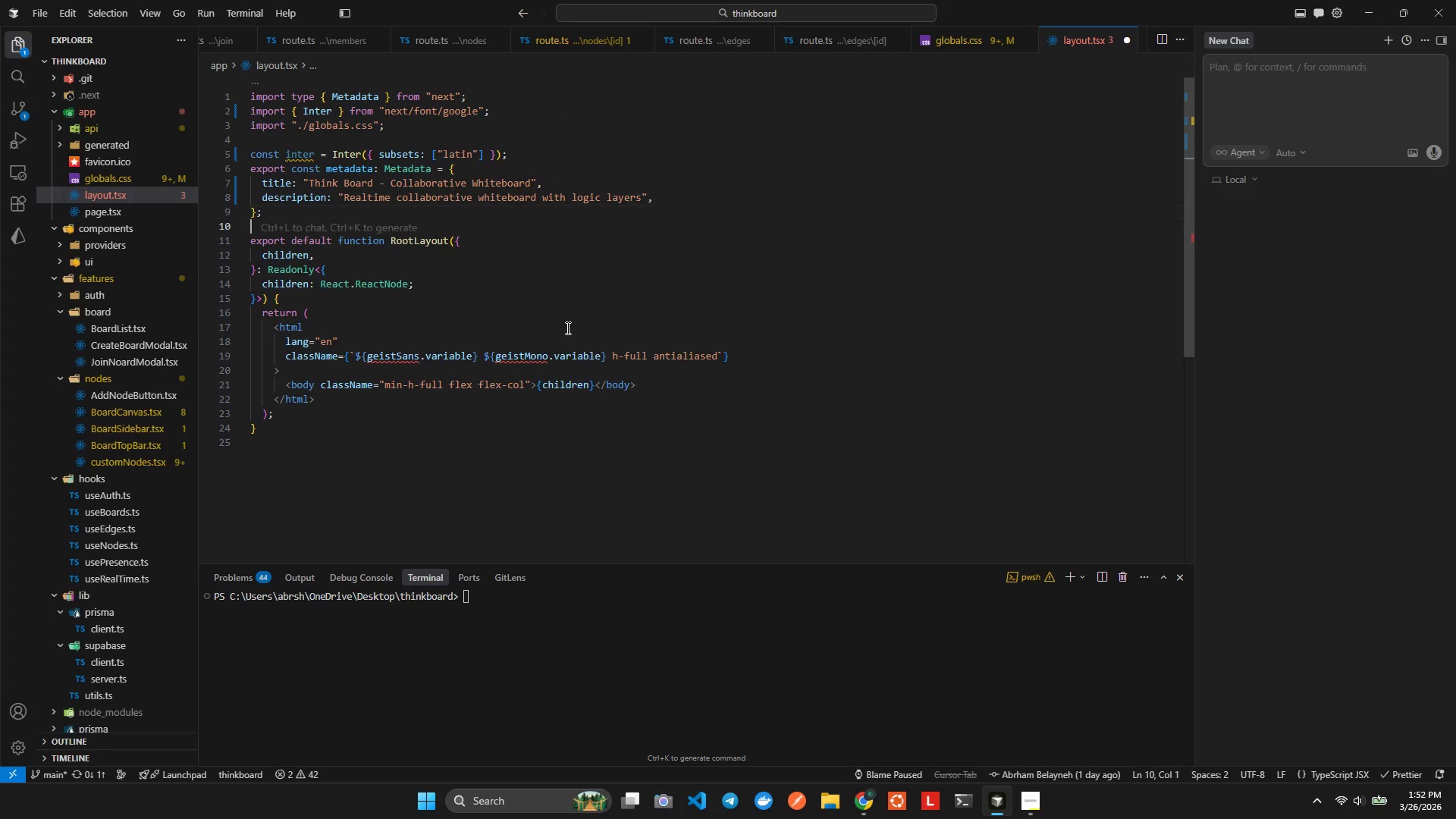 
key(ArrowDown)
 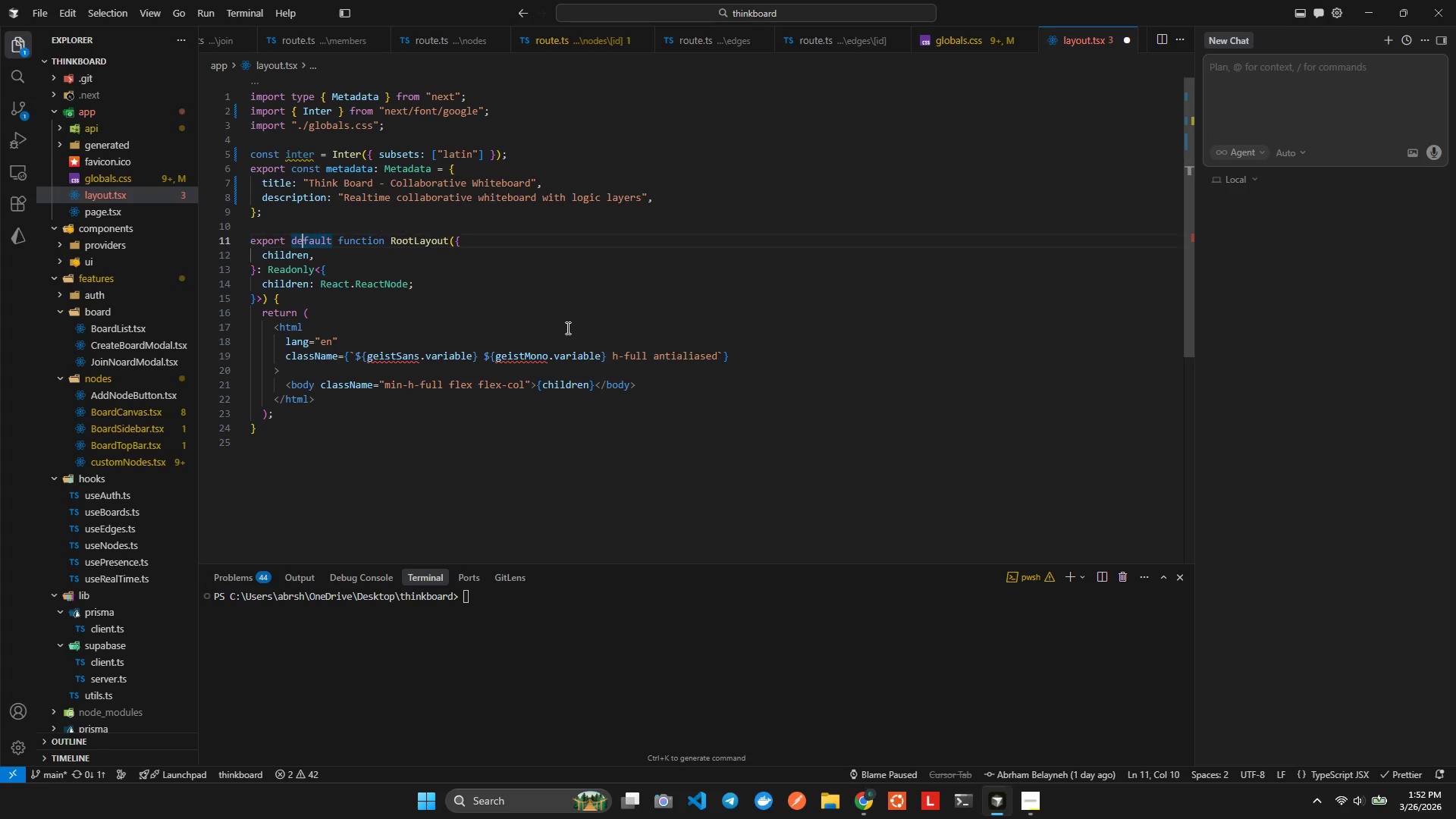 
key(ArrowDown)
 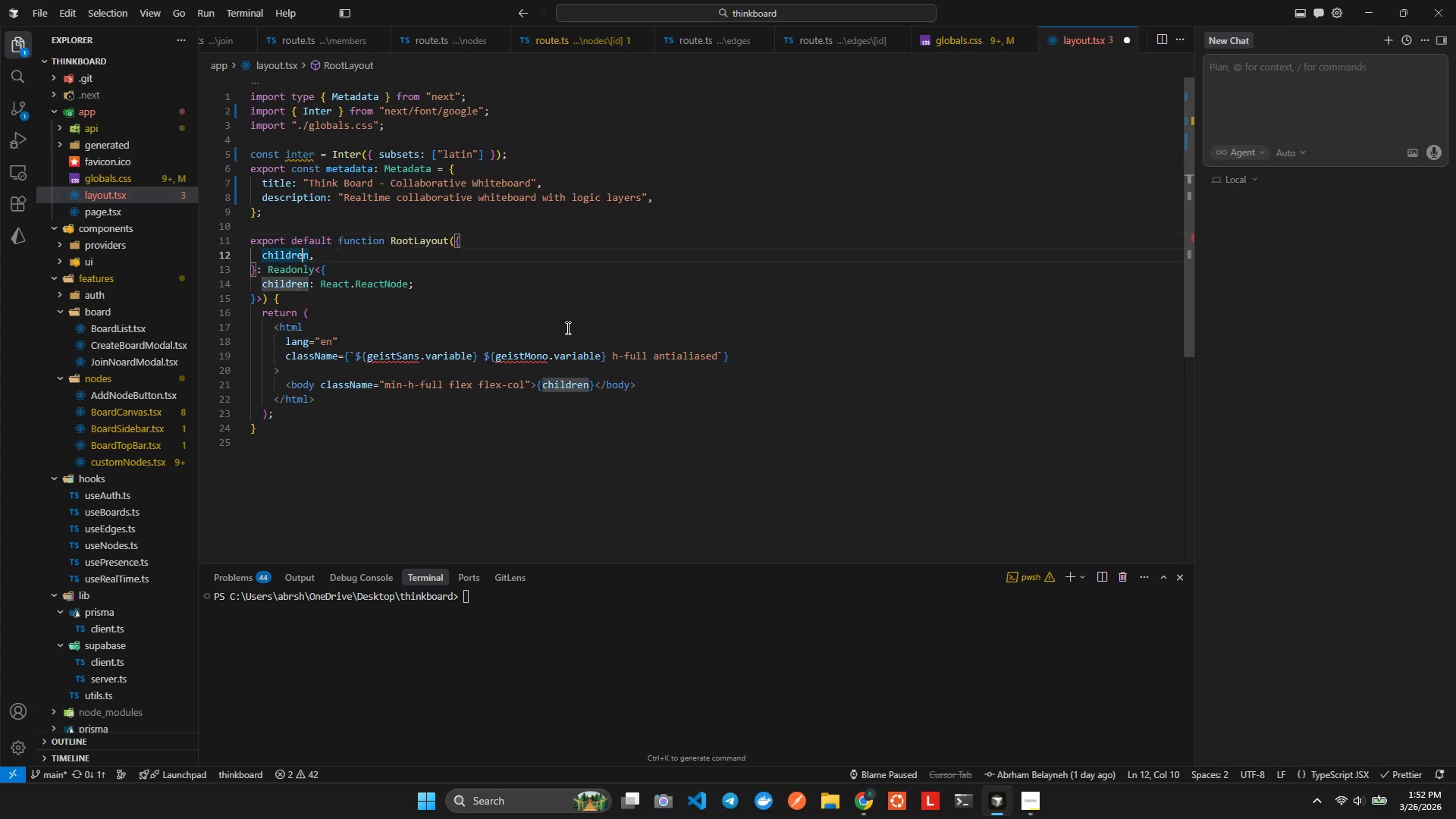 
key(ArrowDown)
 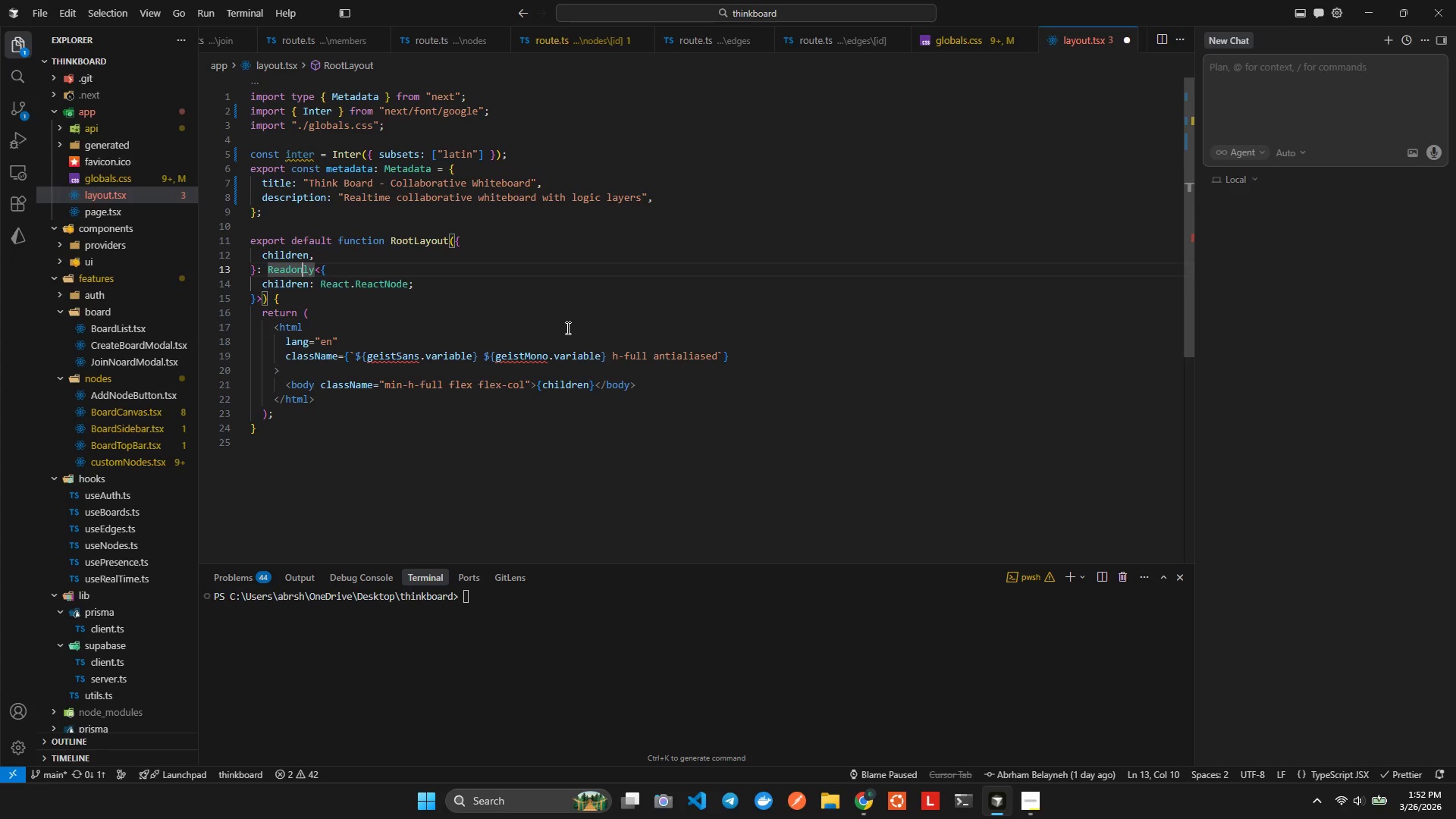 
key(ArrowUp)
 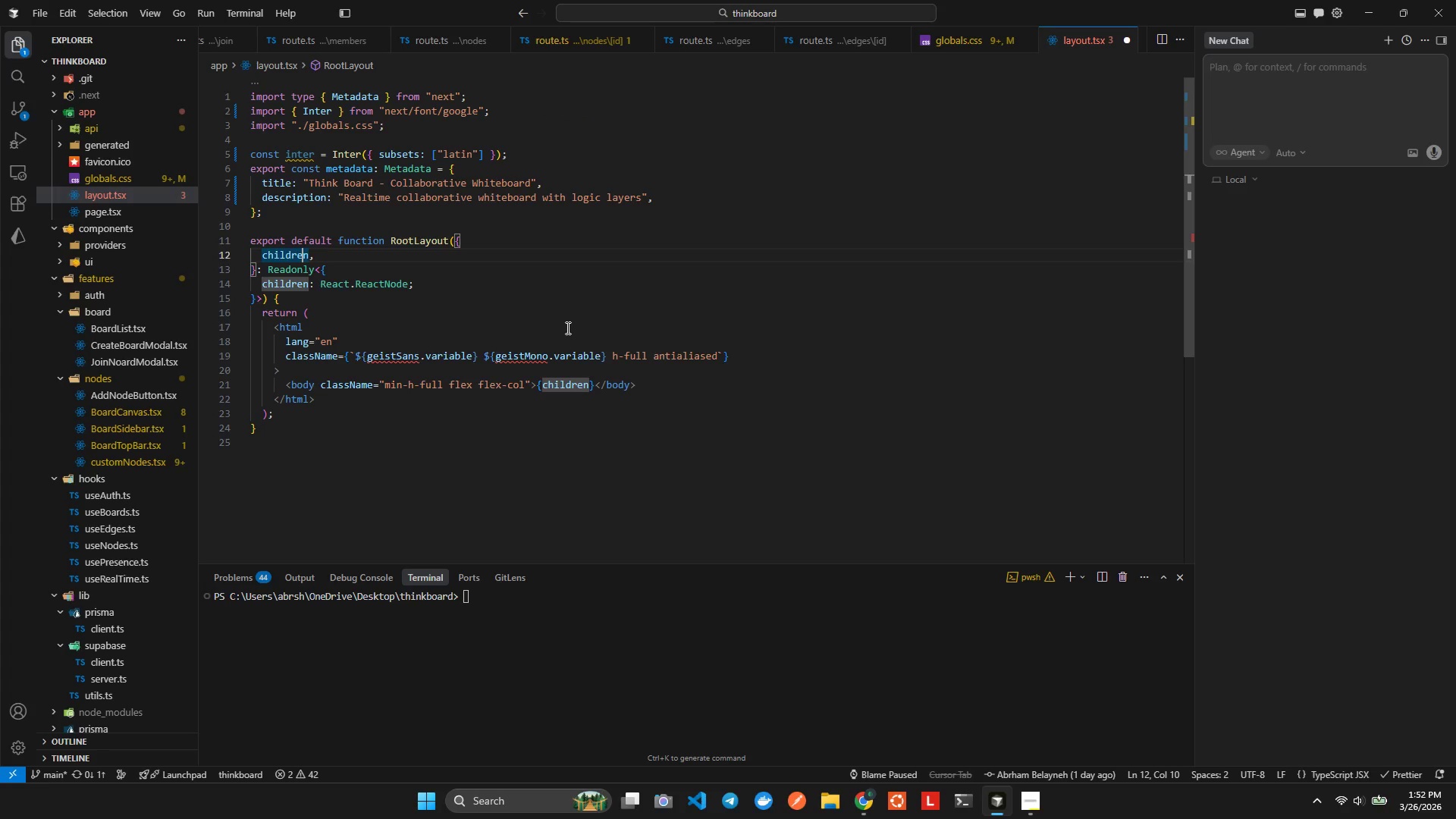 
key(ArrowDown)
 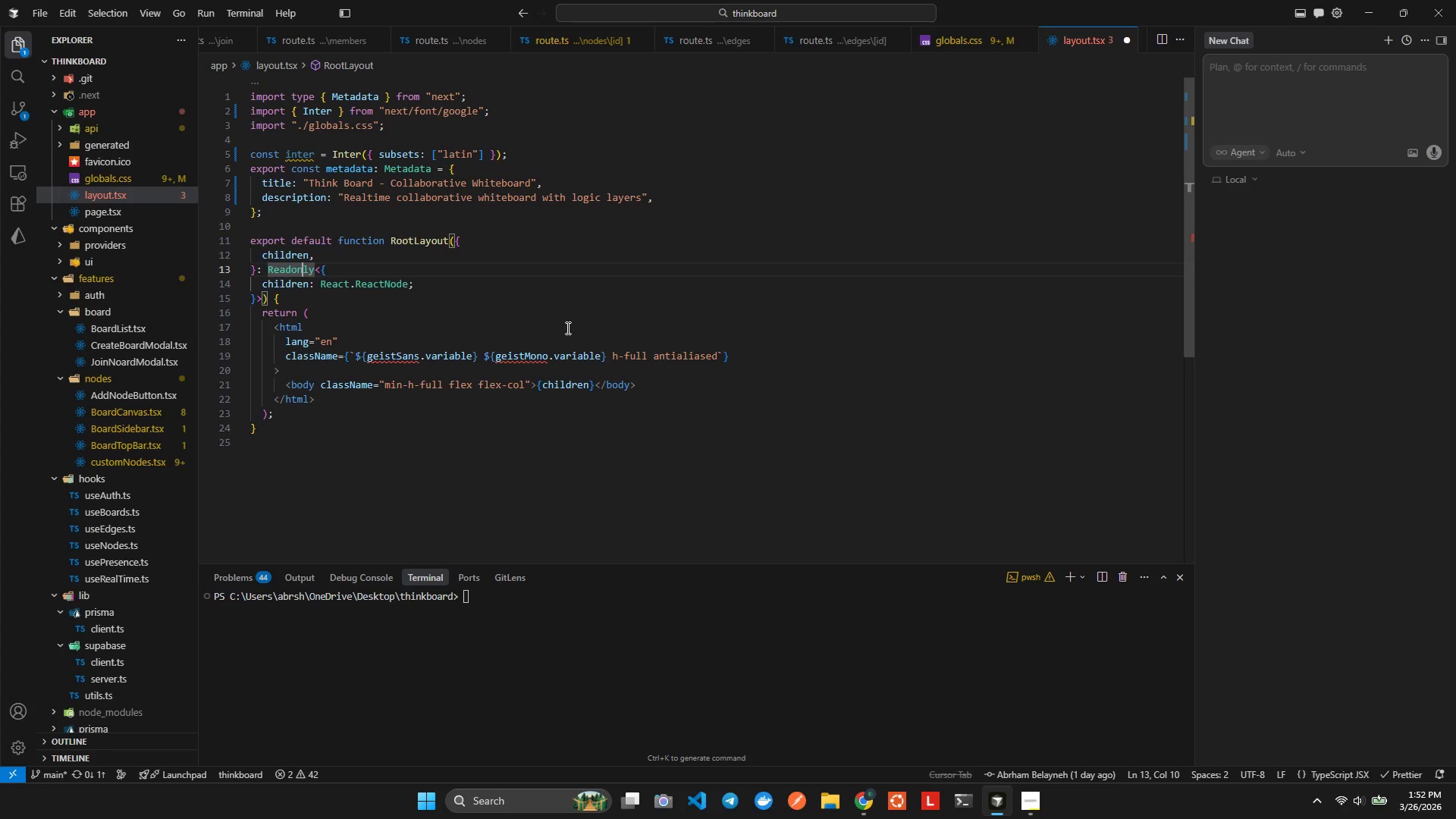 
key(ArrowDown)
 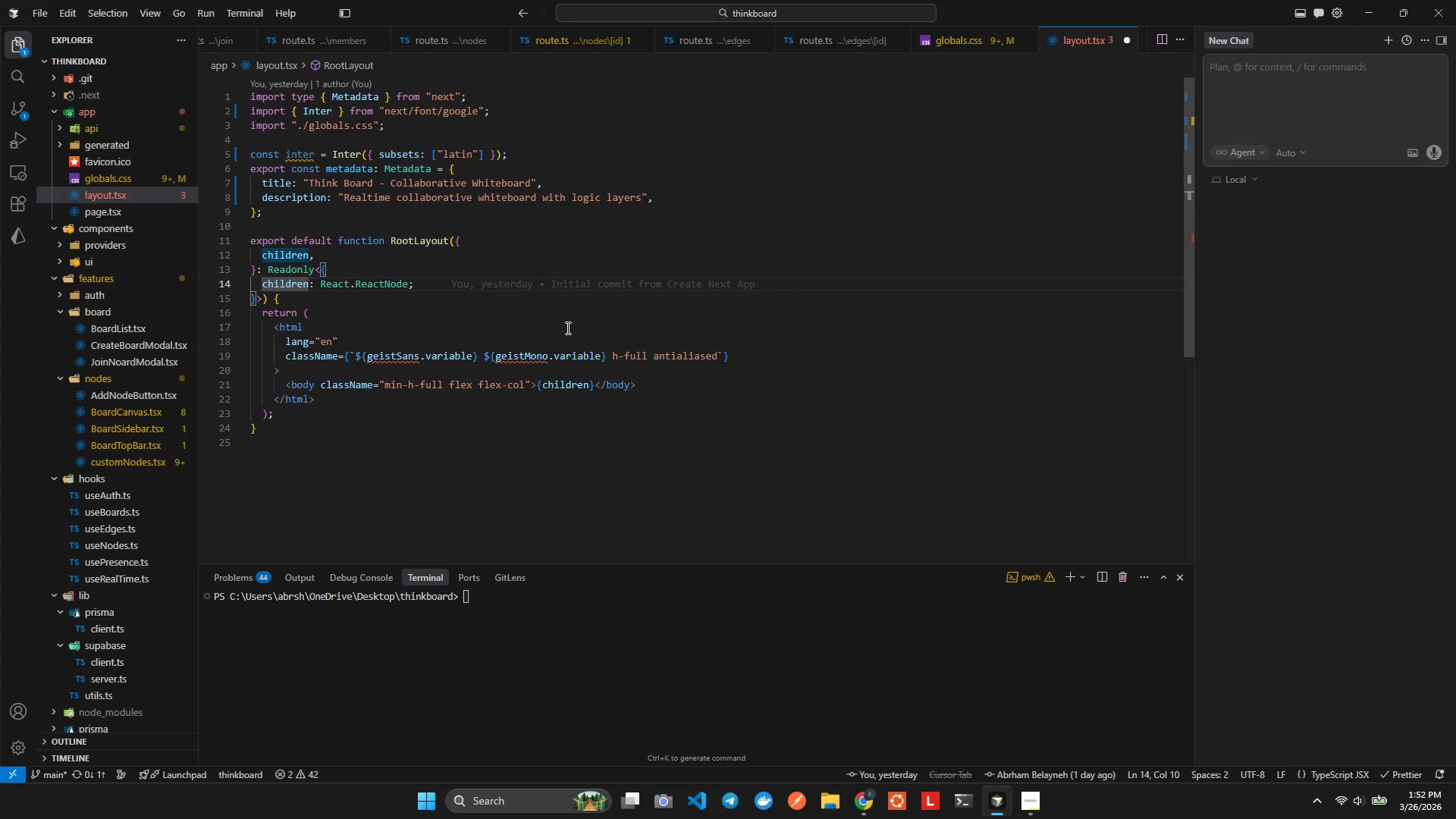 
key(ArrowDown)
 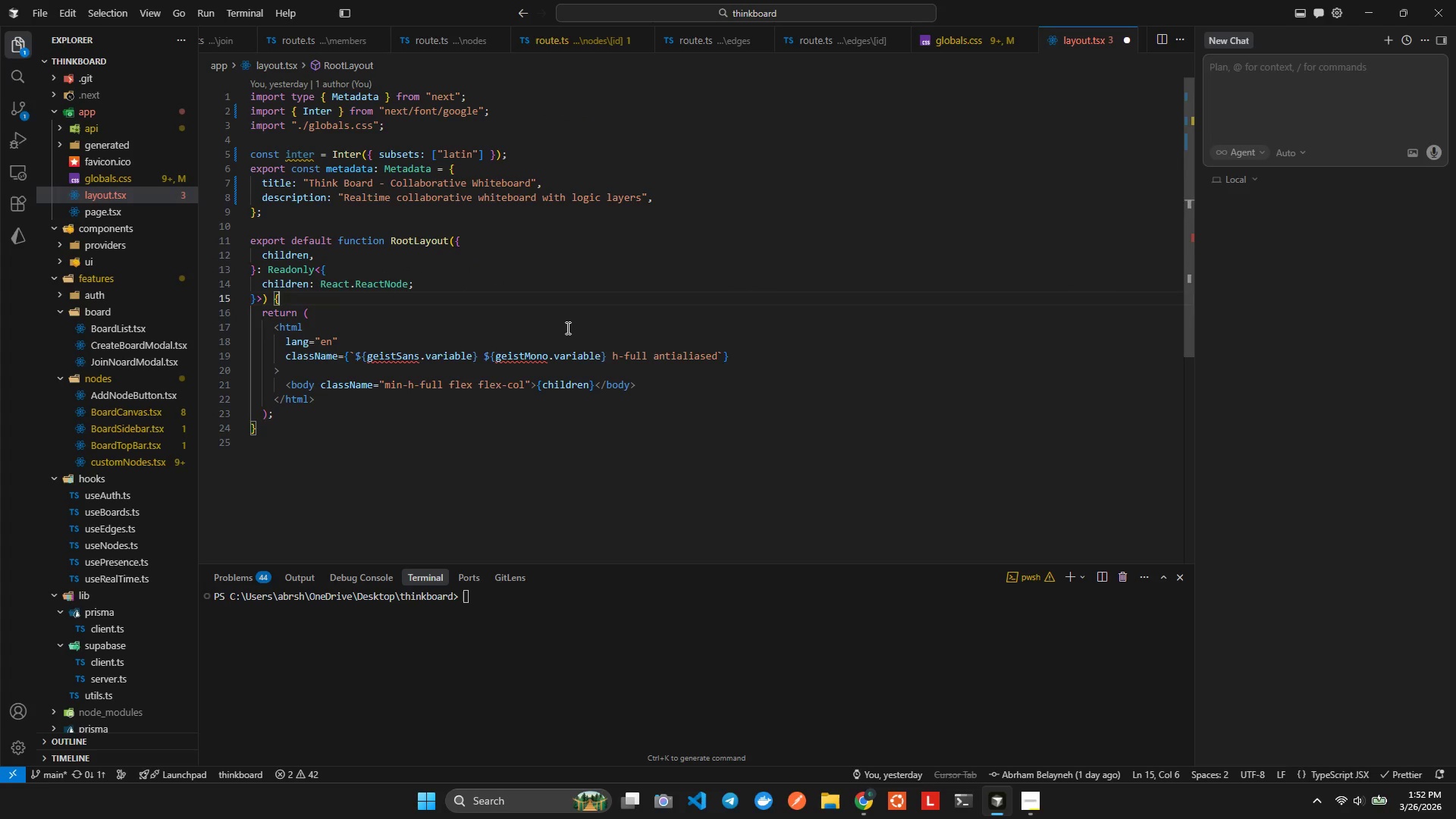 
key(ArrowDown)
 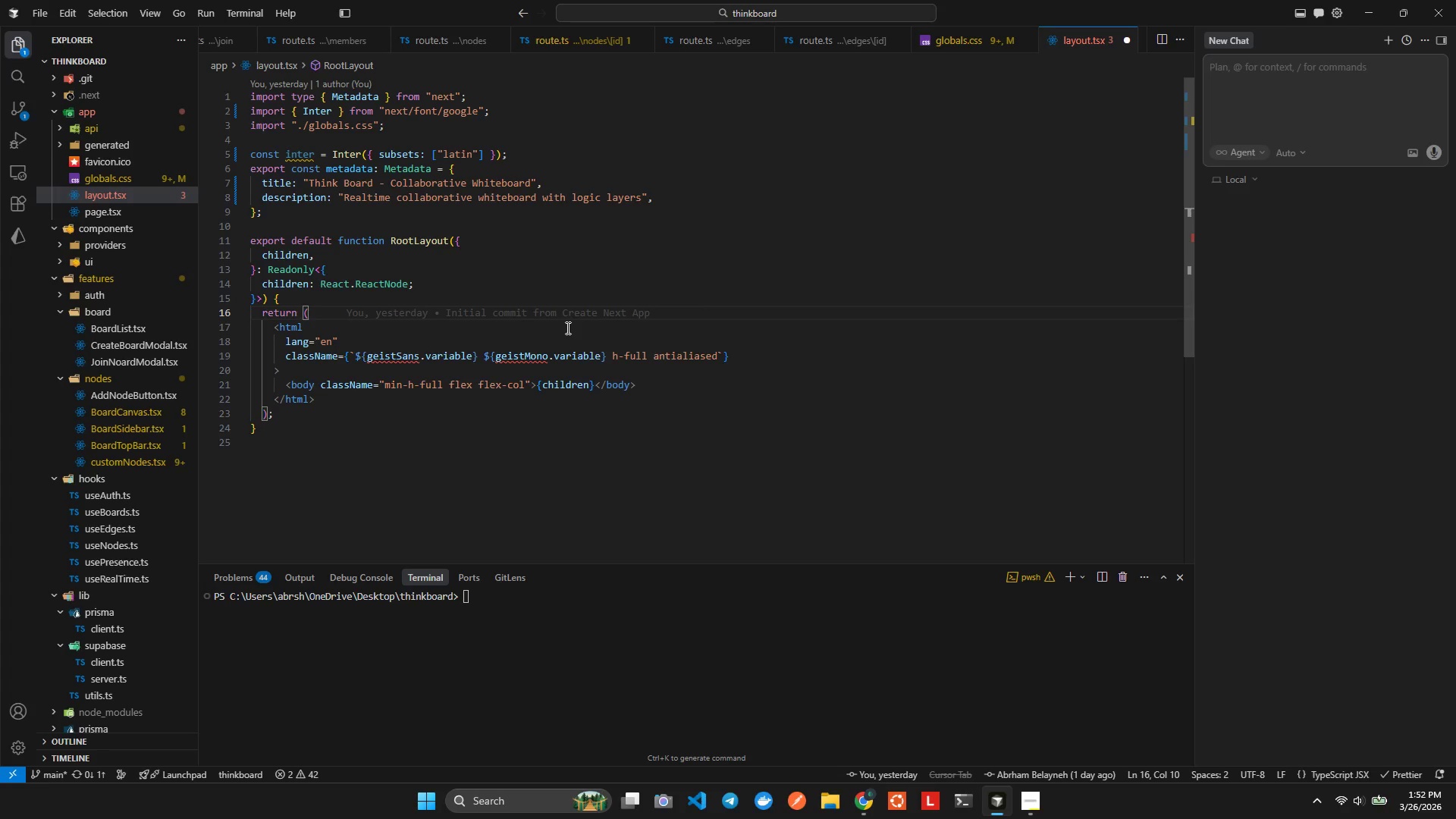 
key(ArrowDown)
 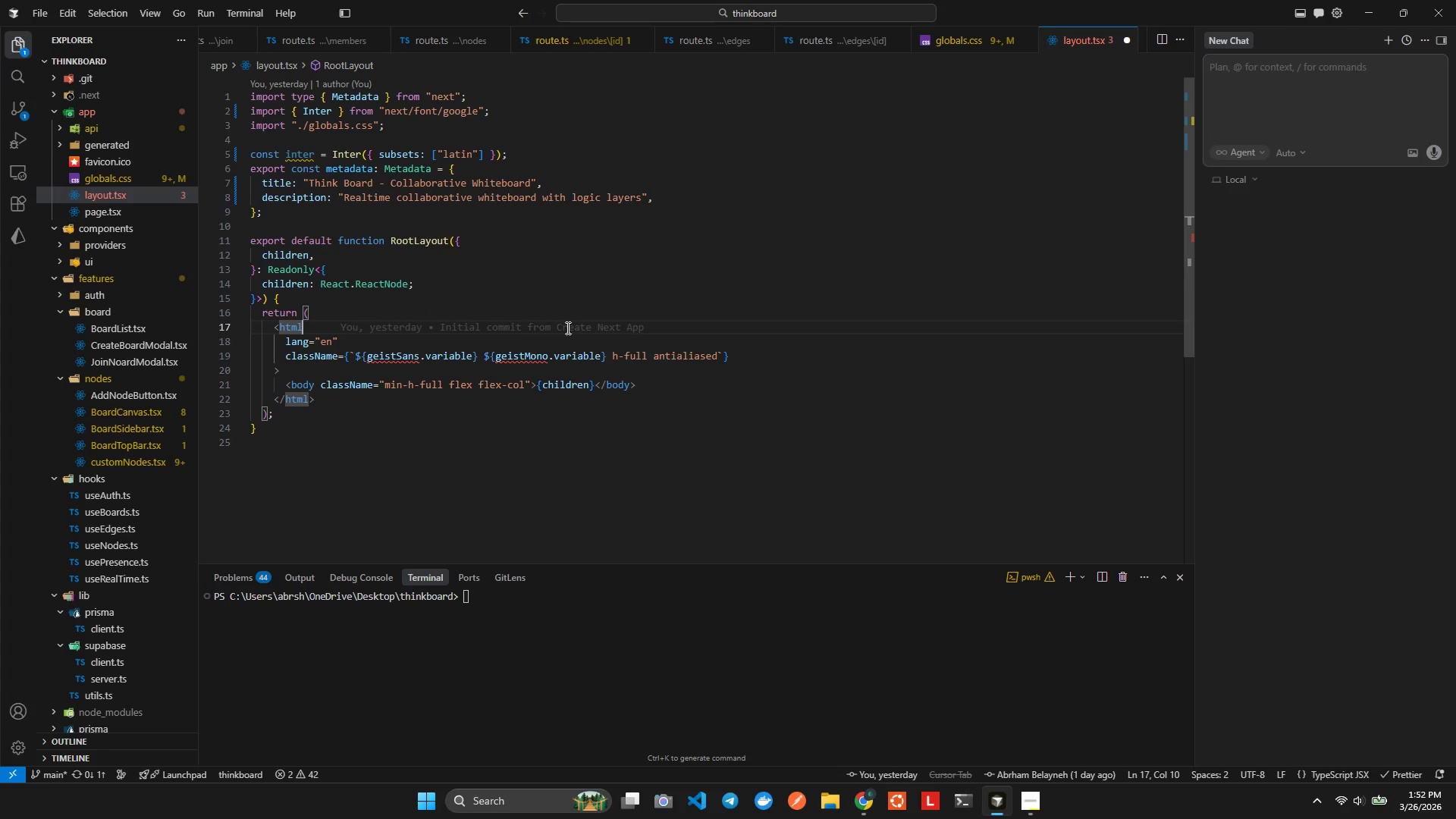 
key(ArrowDown)
 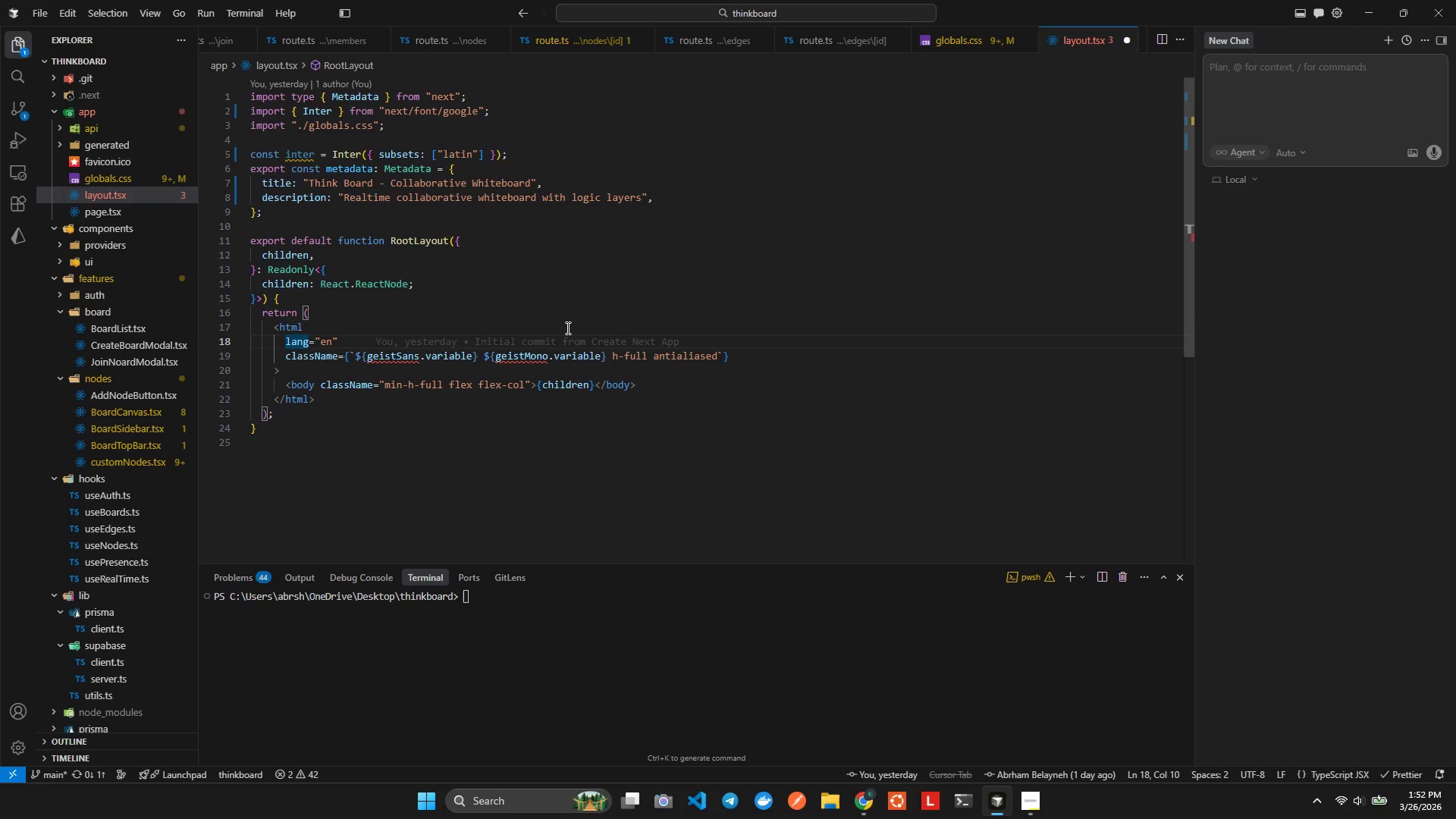 
key(ArrowDown)
 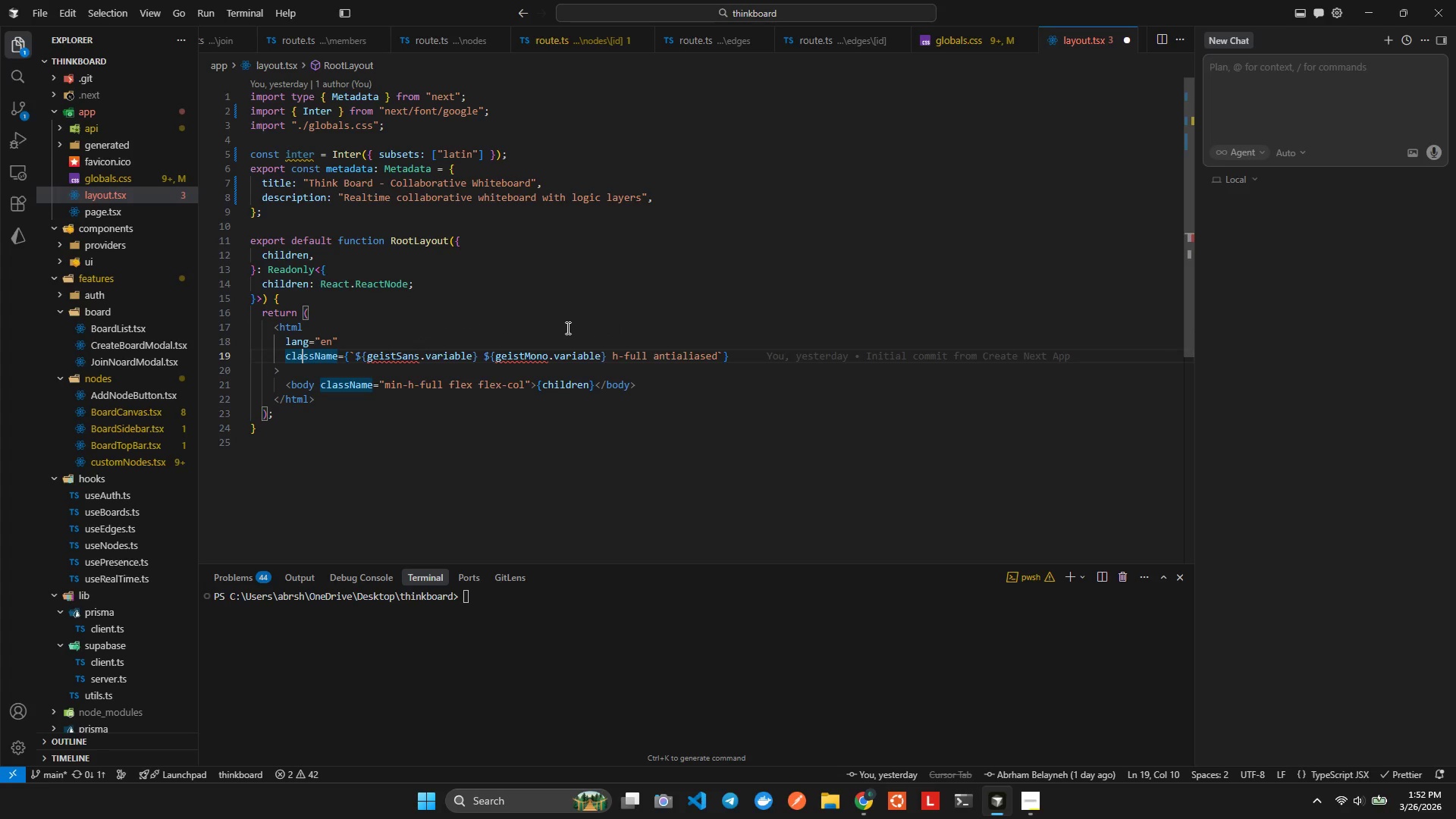 
key(ArrowRight)
 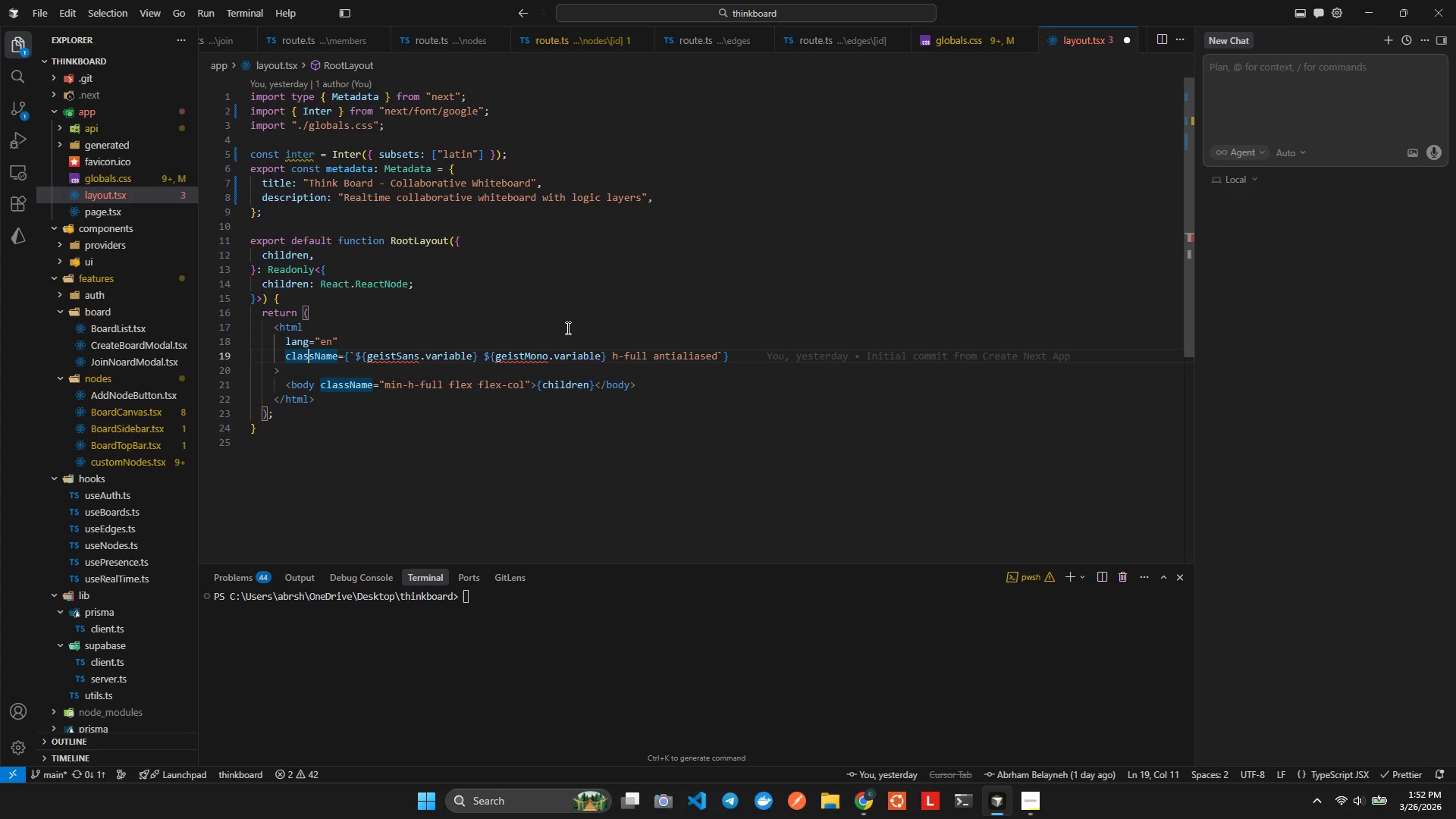 
key(ArrowRight)
 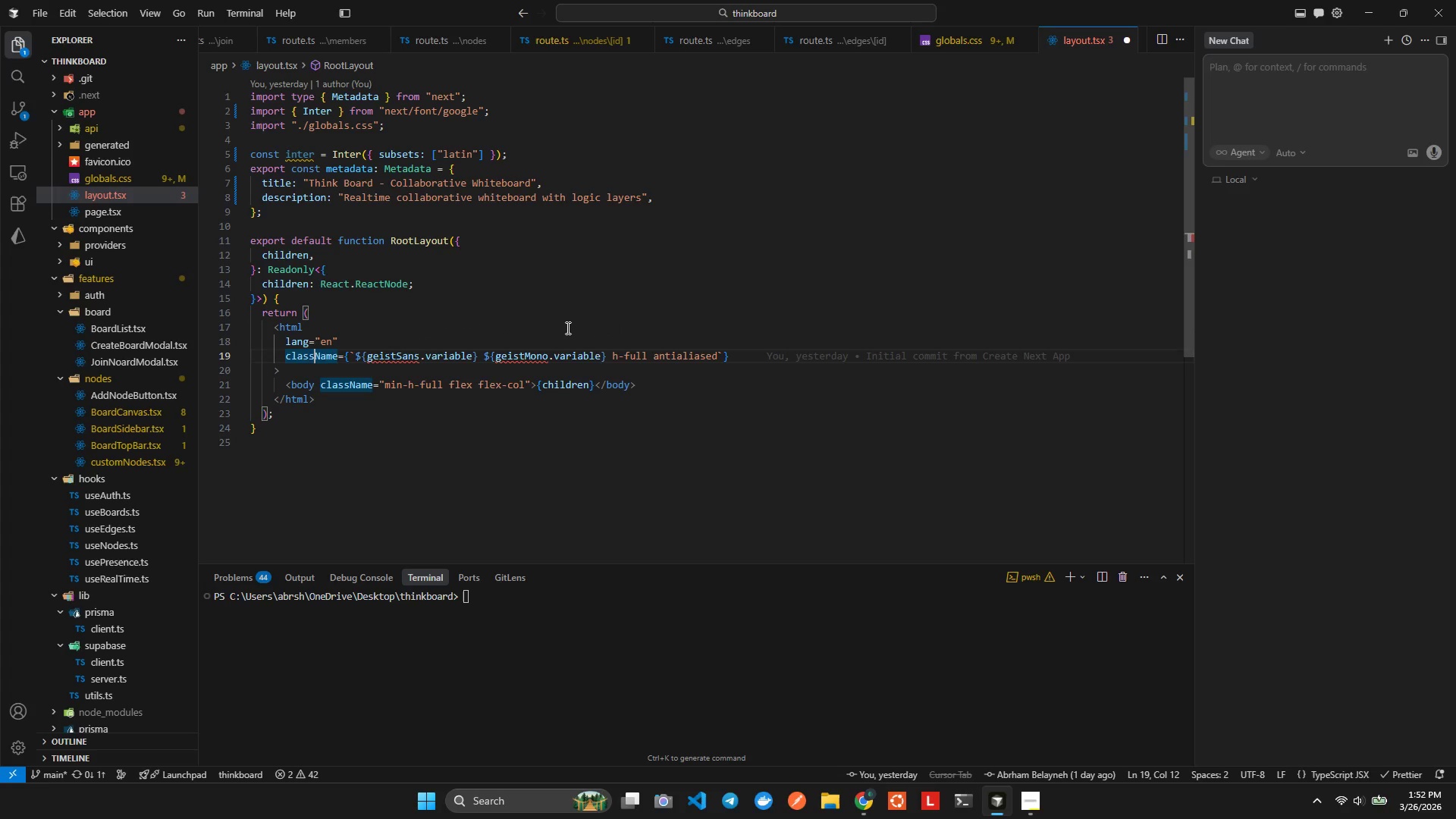 
key(ArrowRight)
 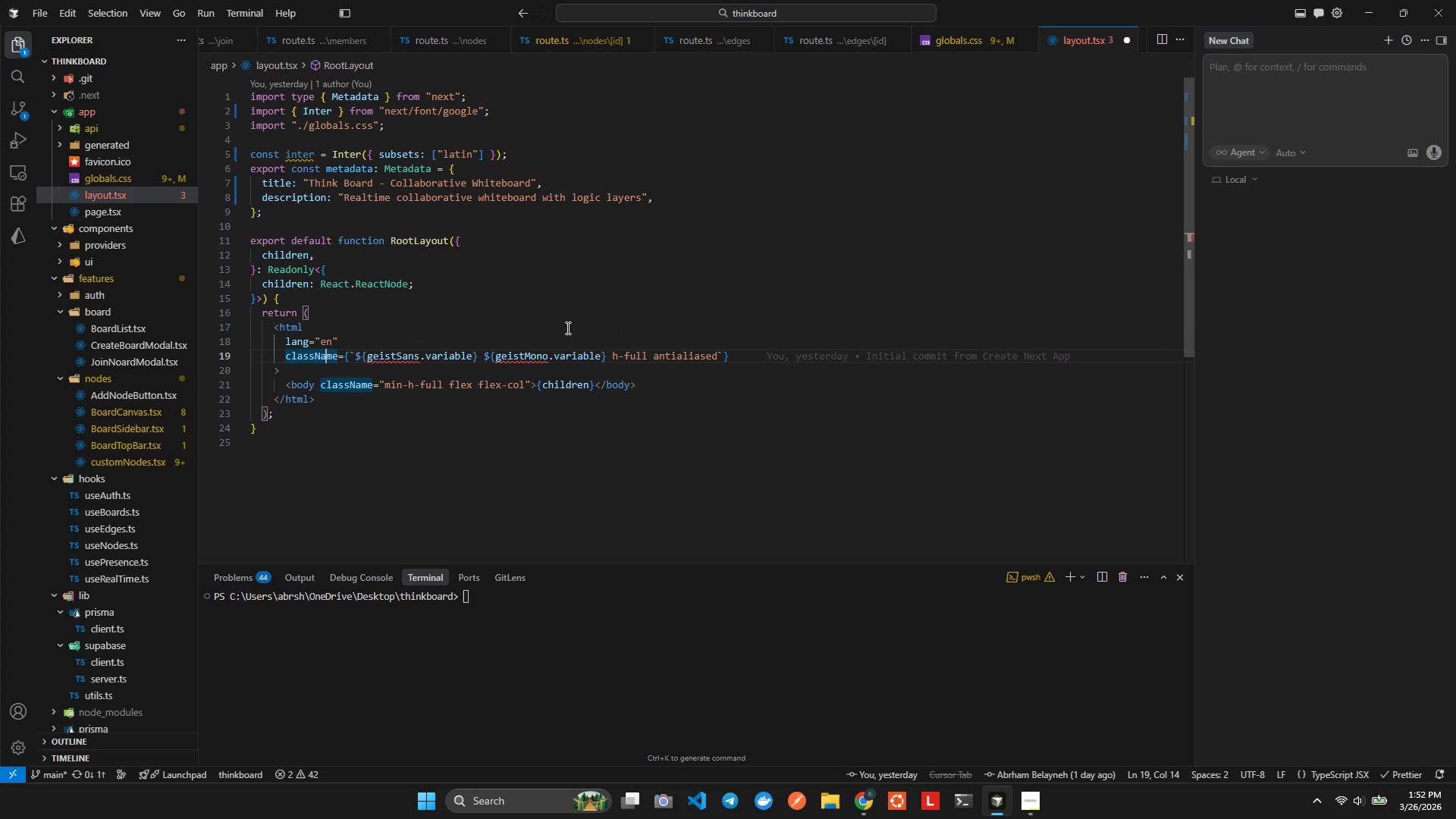 
key(ArrowRight)
 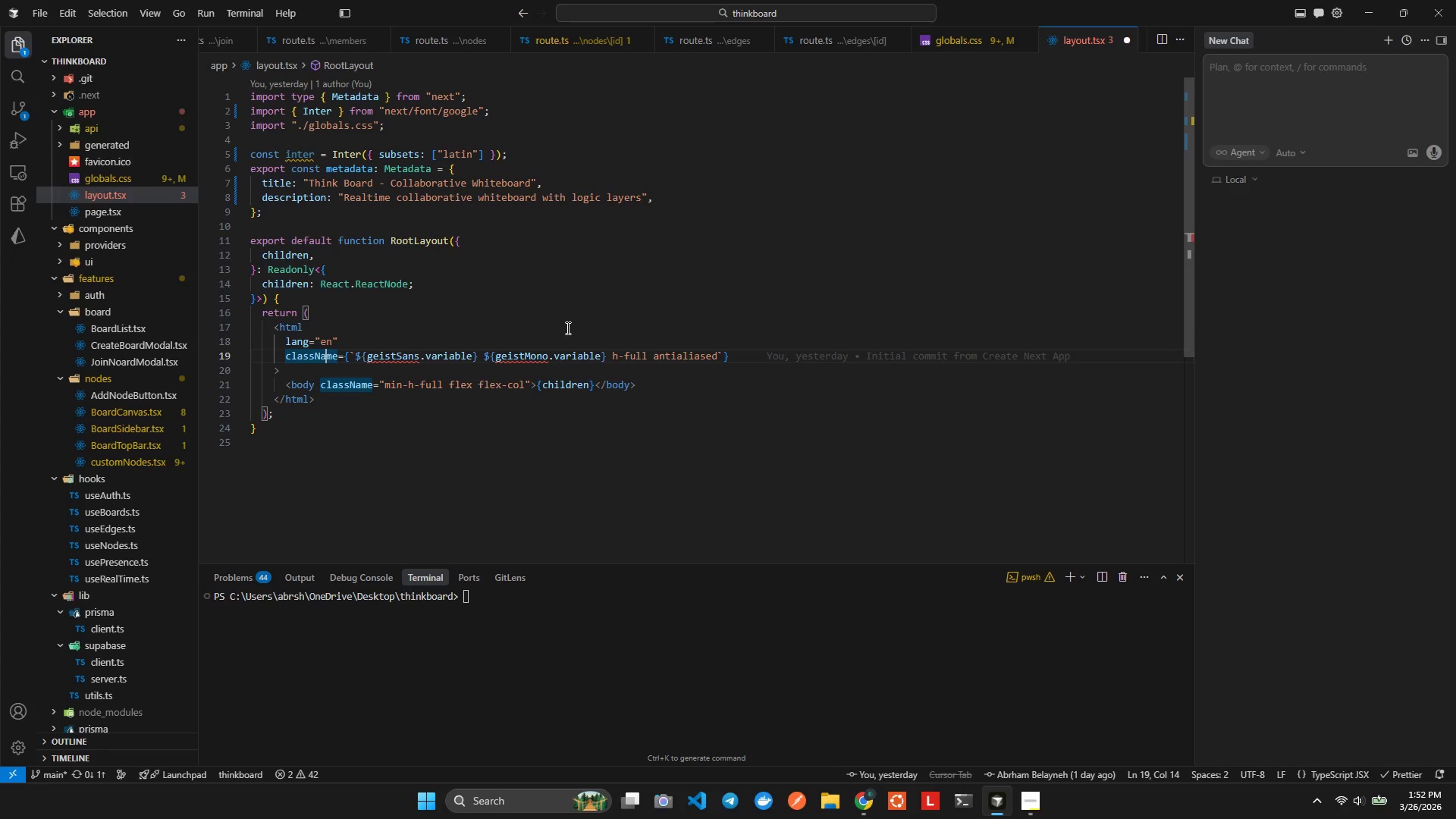 
key(ArrowRight)
 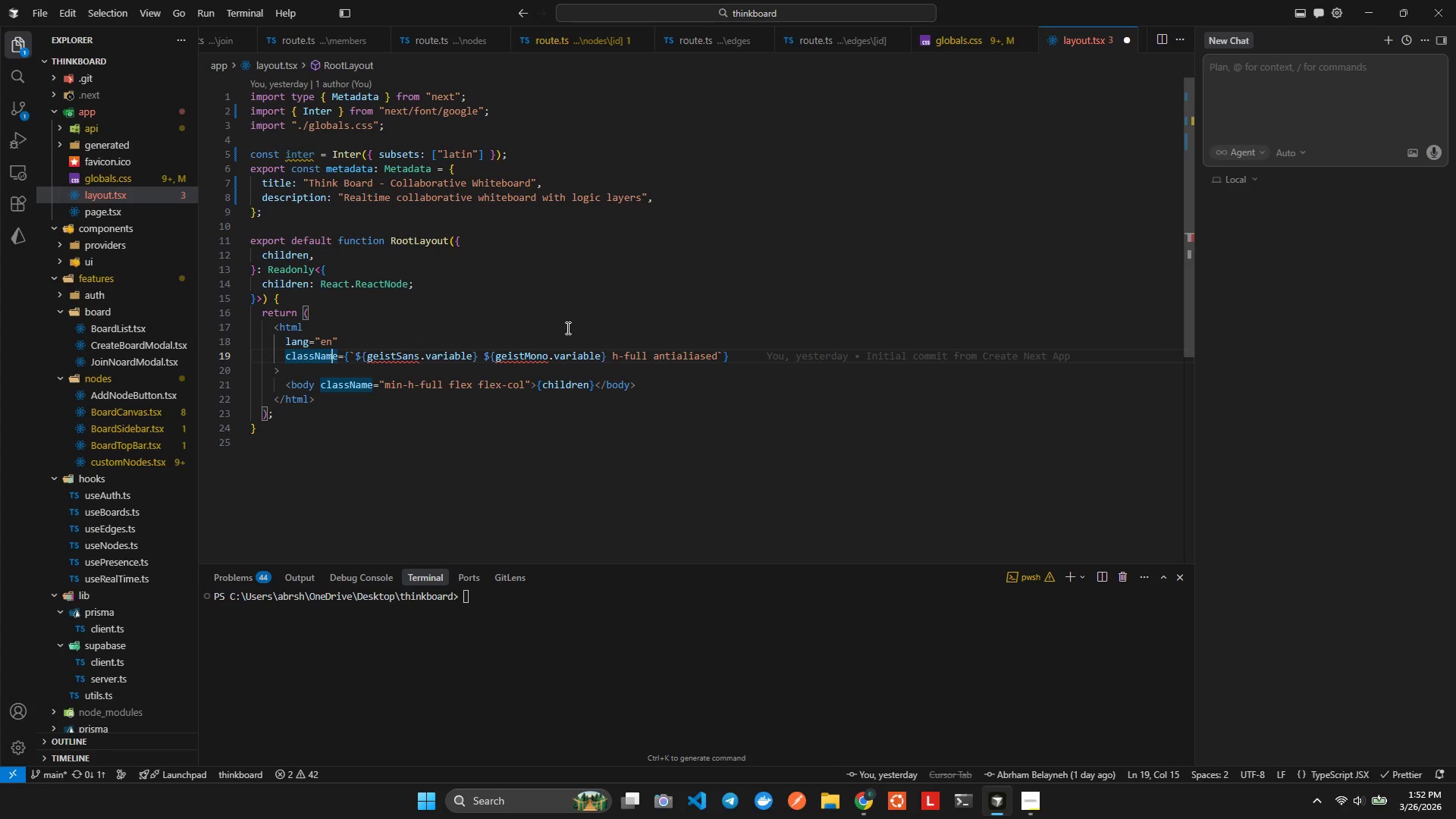 
key(ArrowRight)
 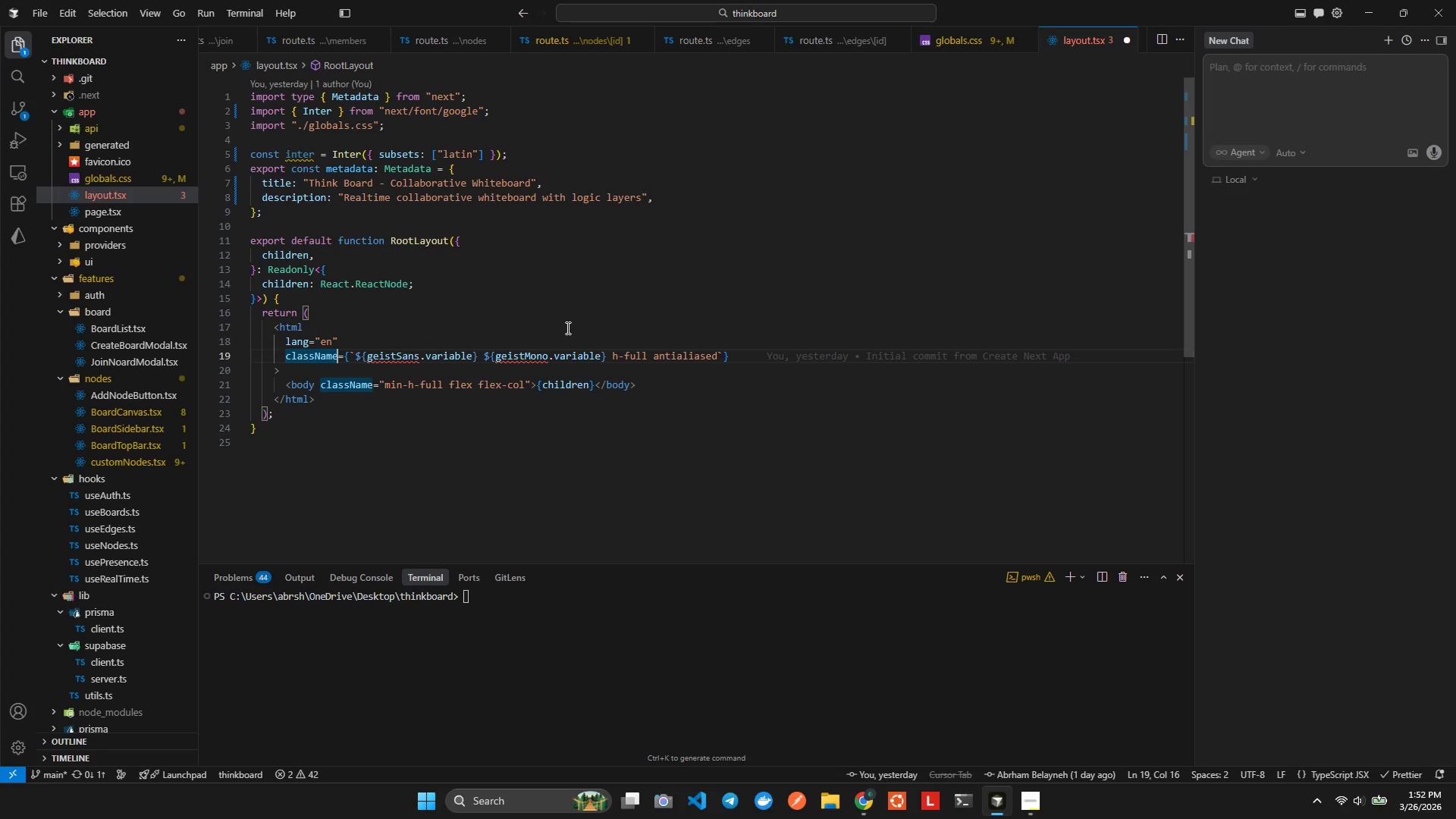 
key(ArrowRight)
 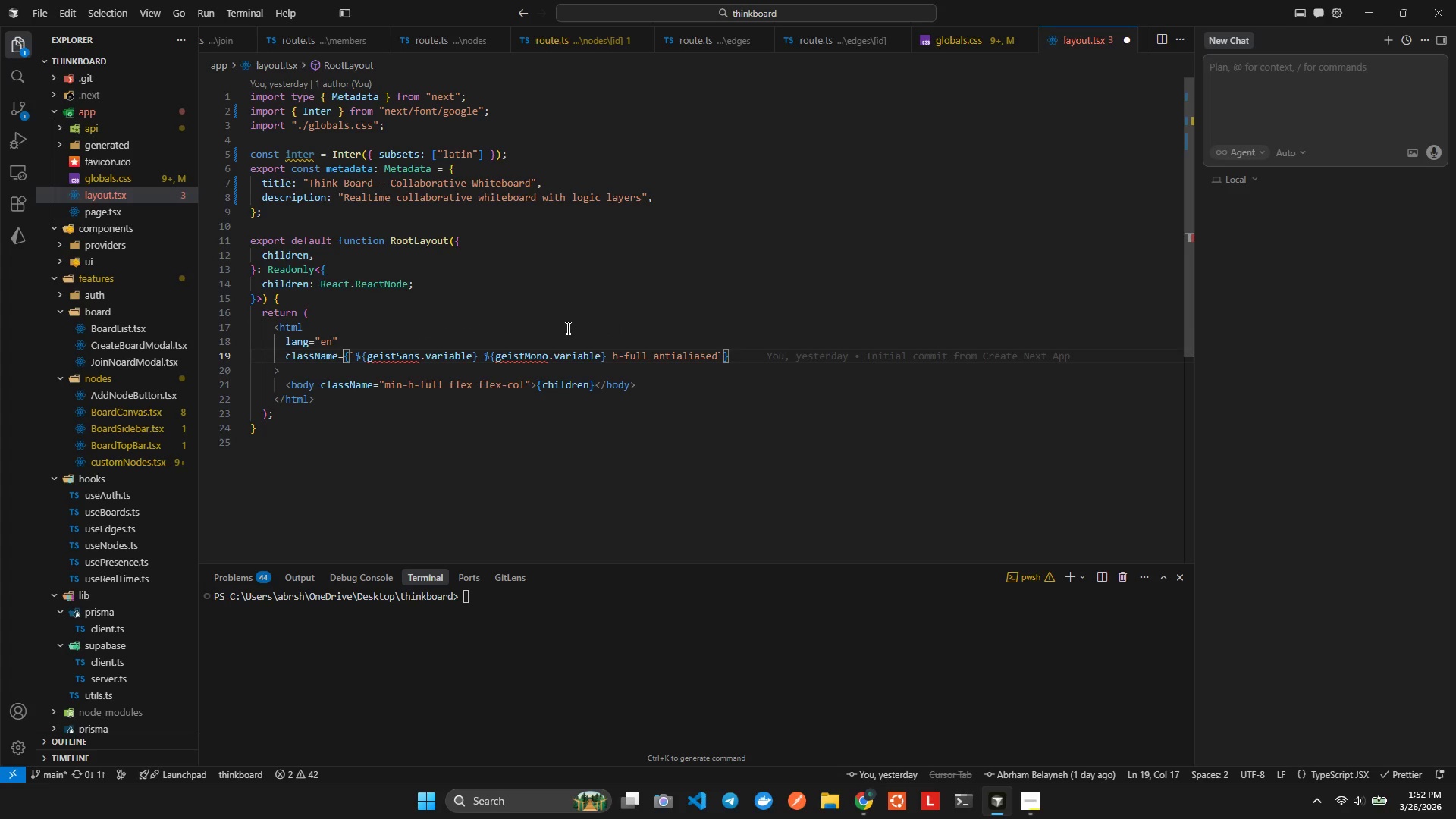 
key(ArrowRight)
 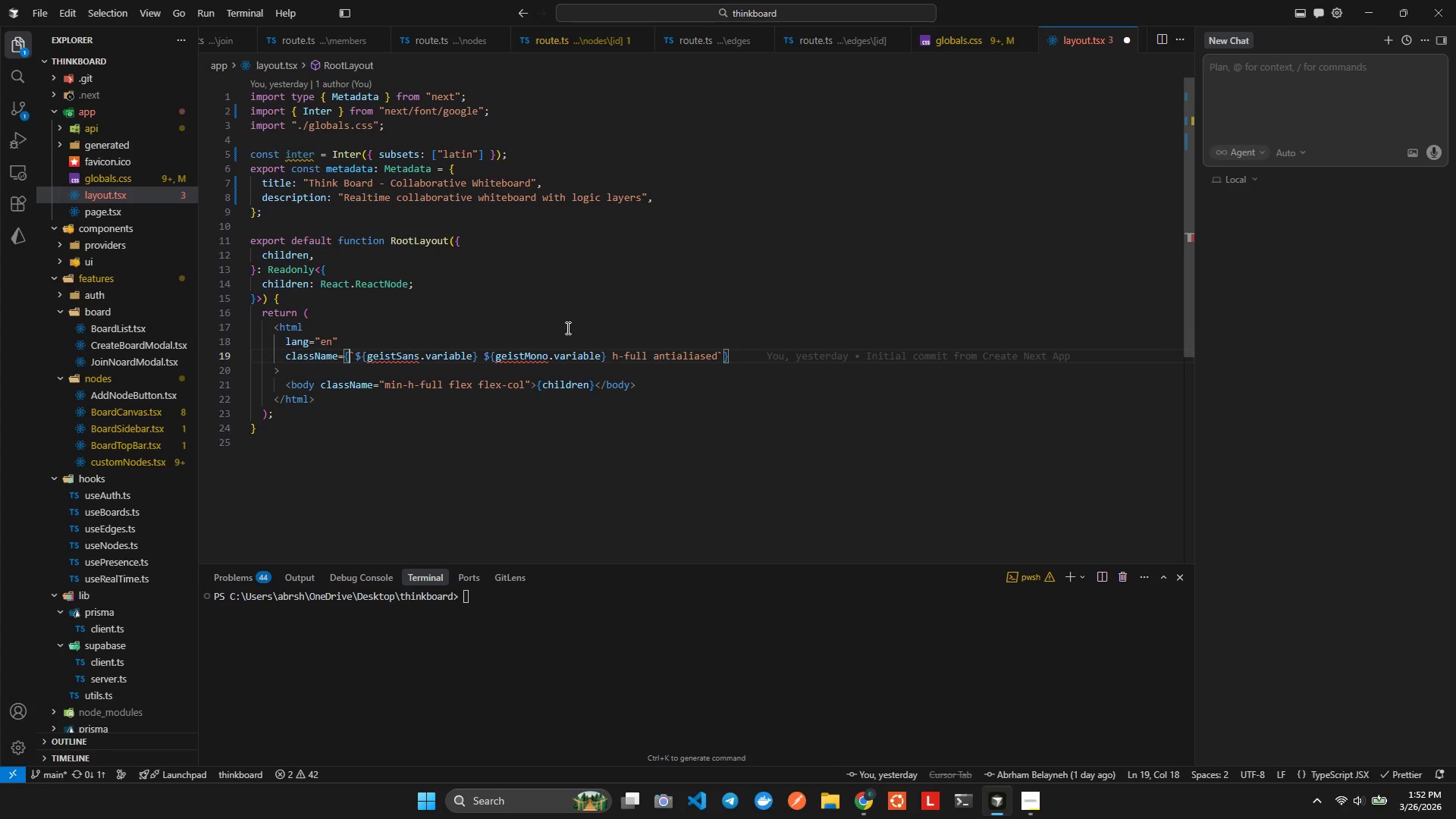 
key(ArrowRight)
 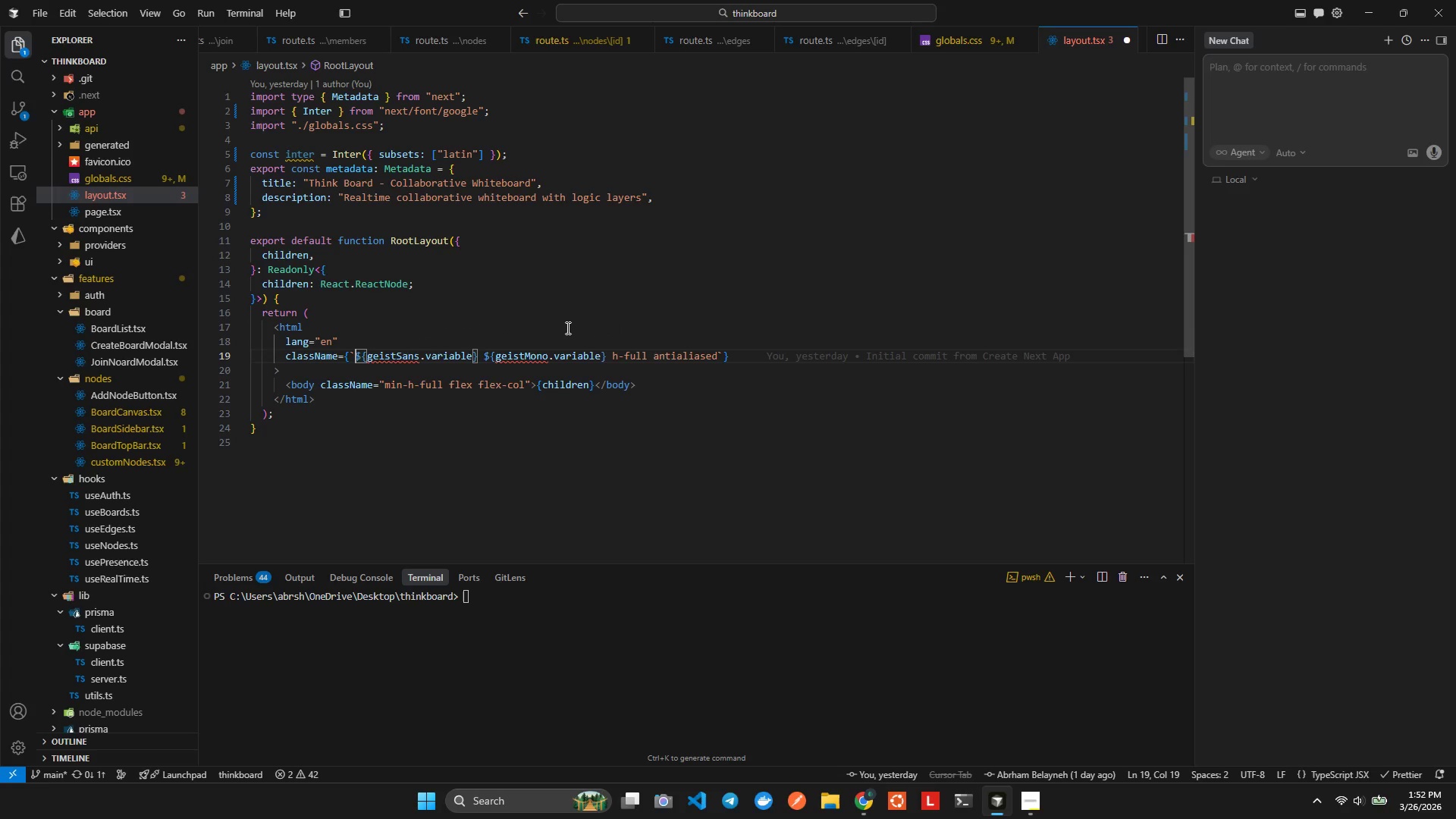 
key(ArrowRight)
 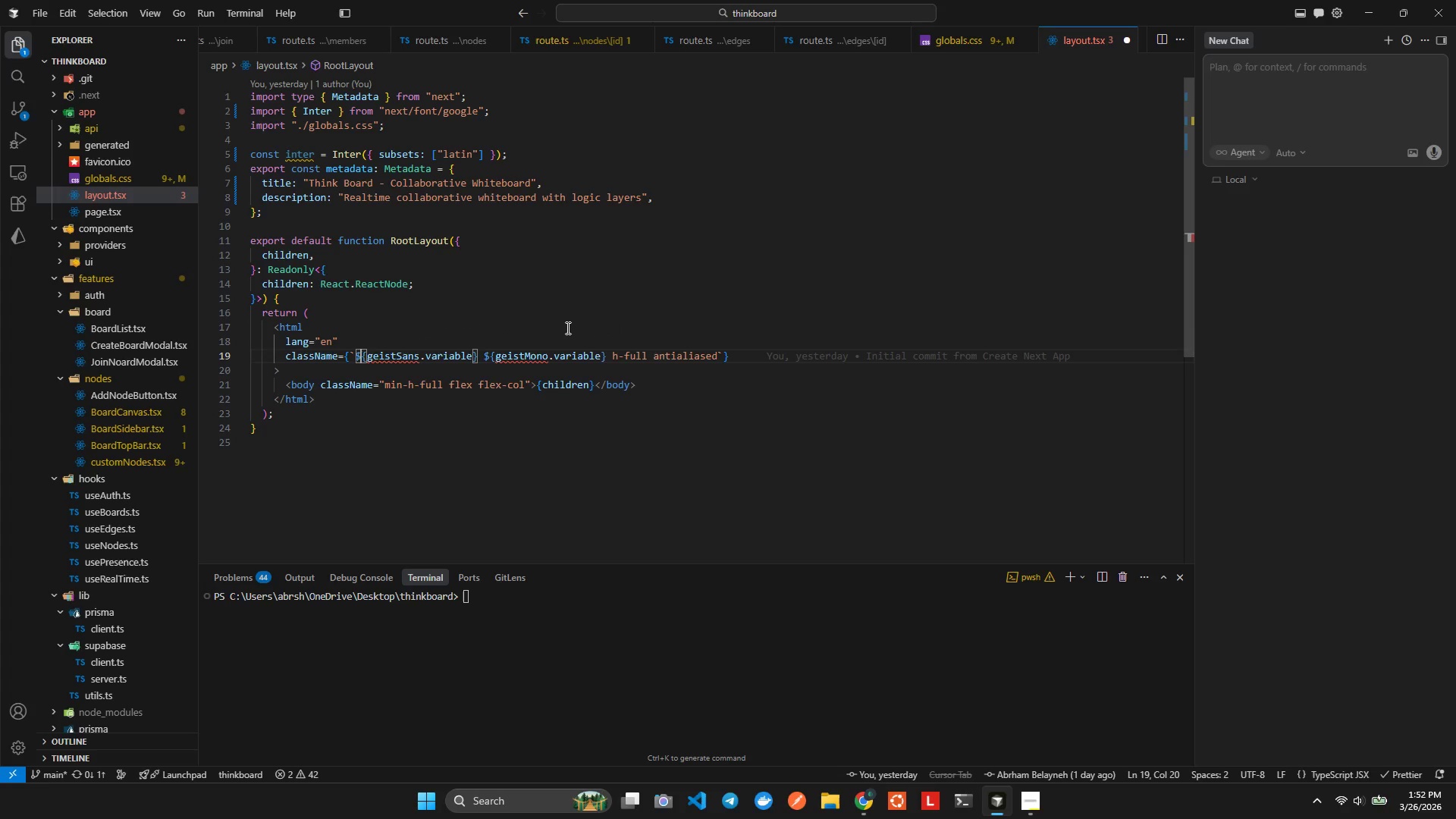 
key(ArrowRight)
 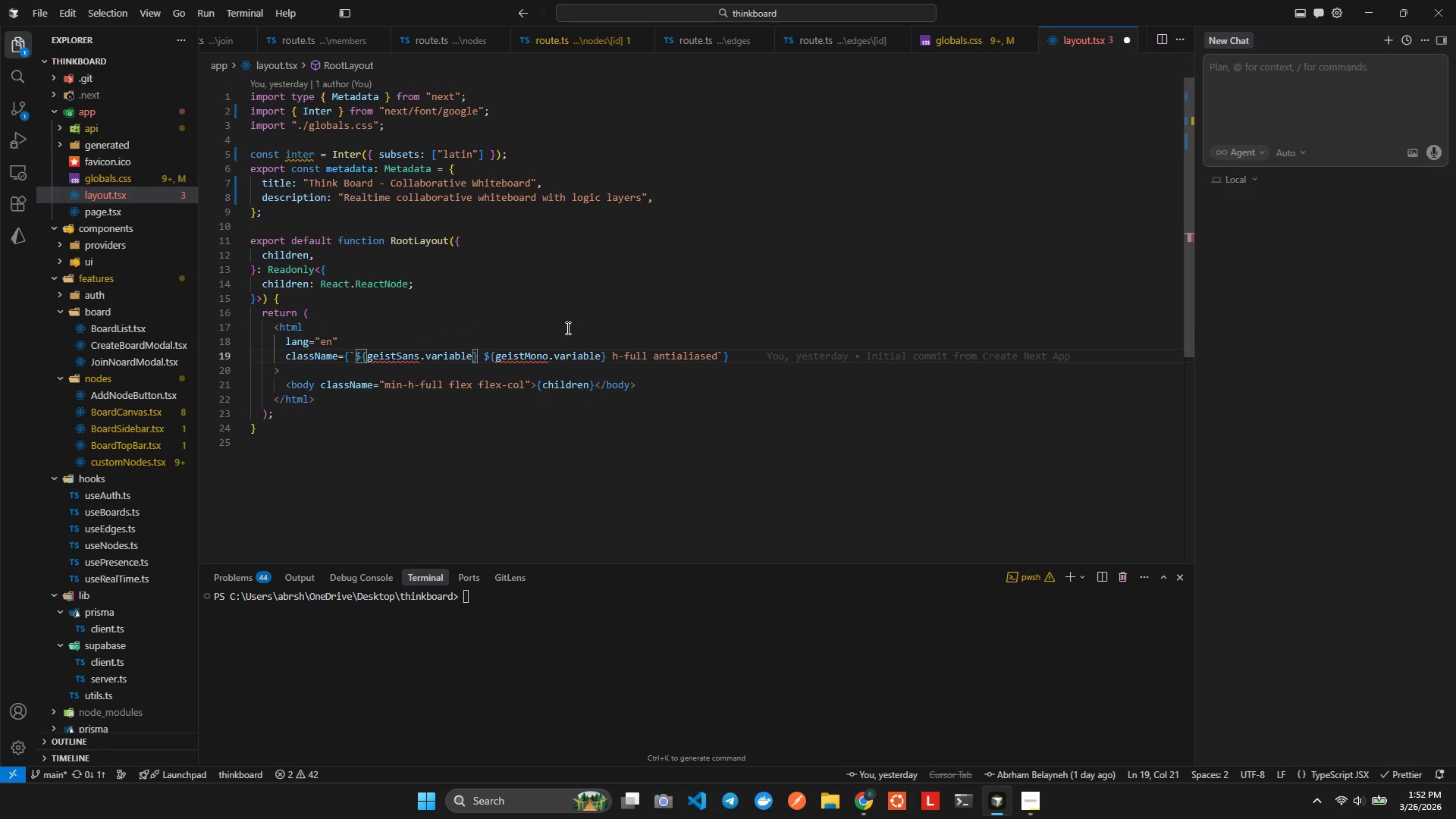 
key(ArrowLeft)
 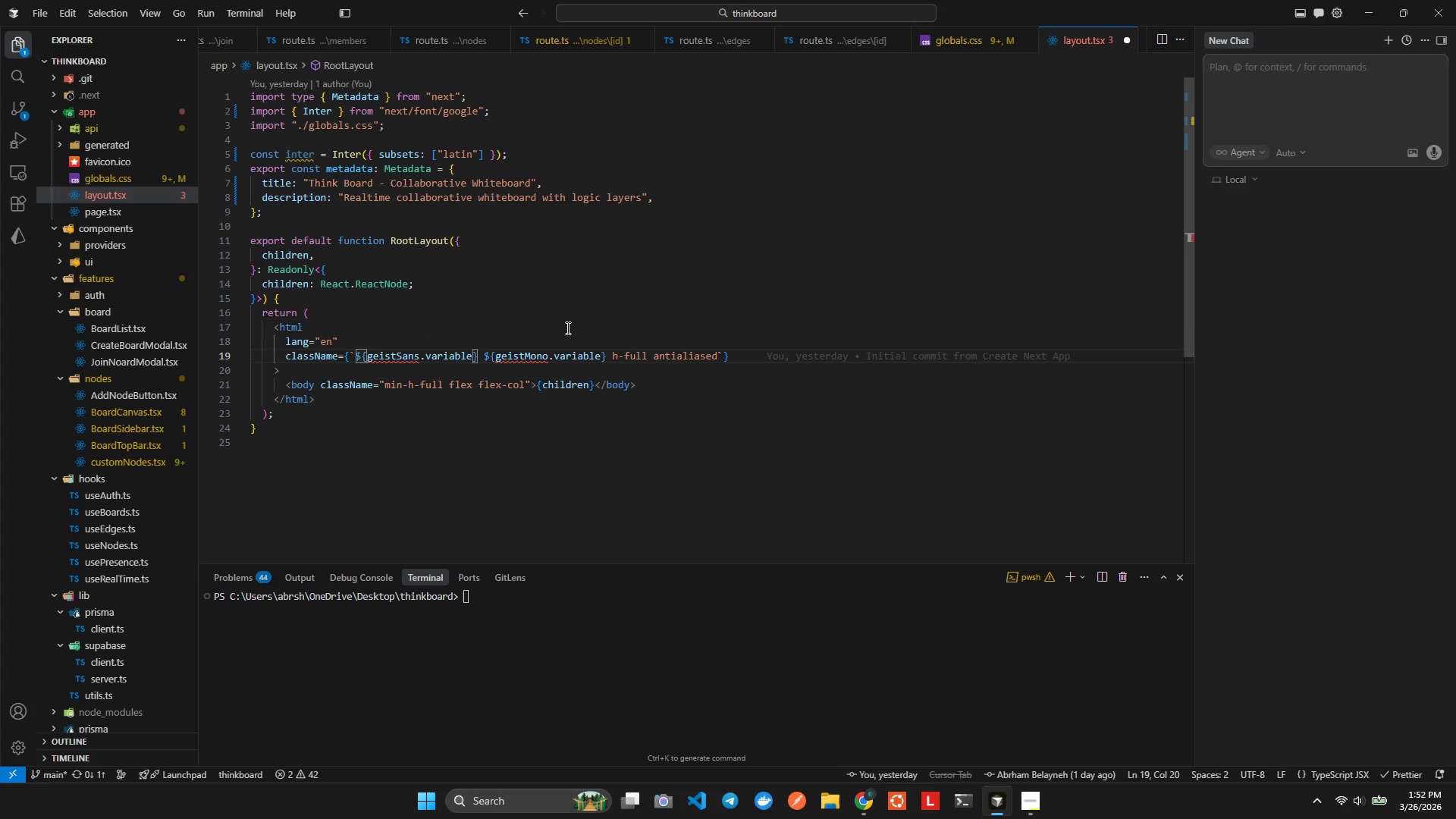 
key(ArrowLeft)
 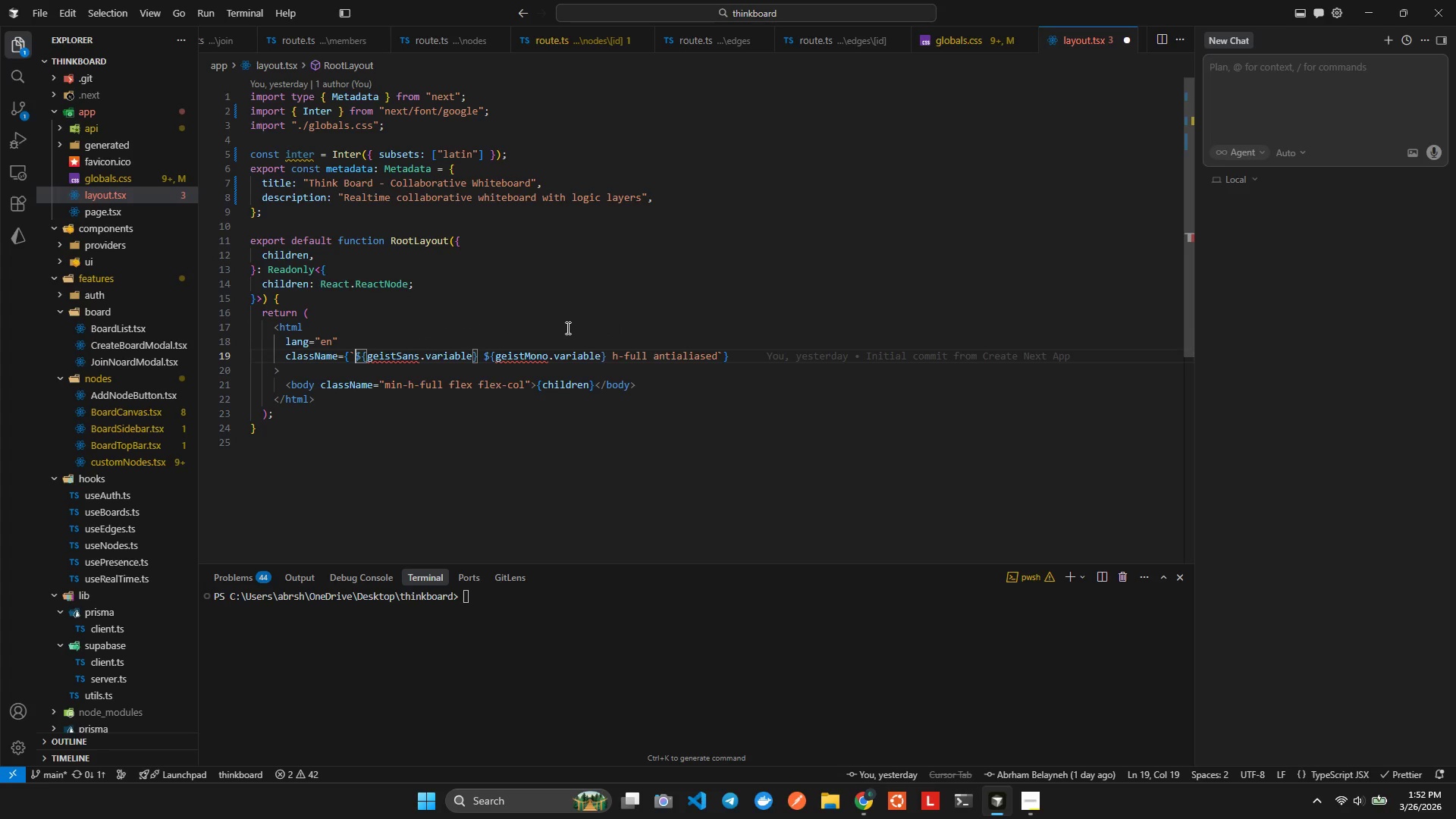 
key(ArrowLeft)
 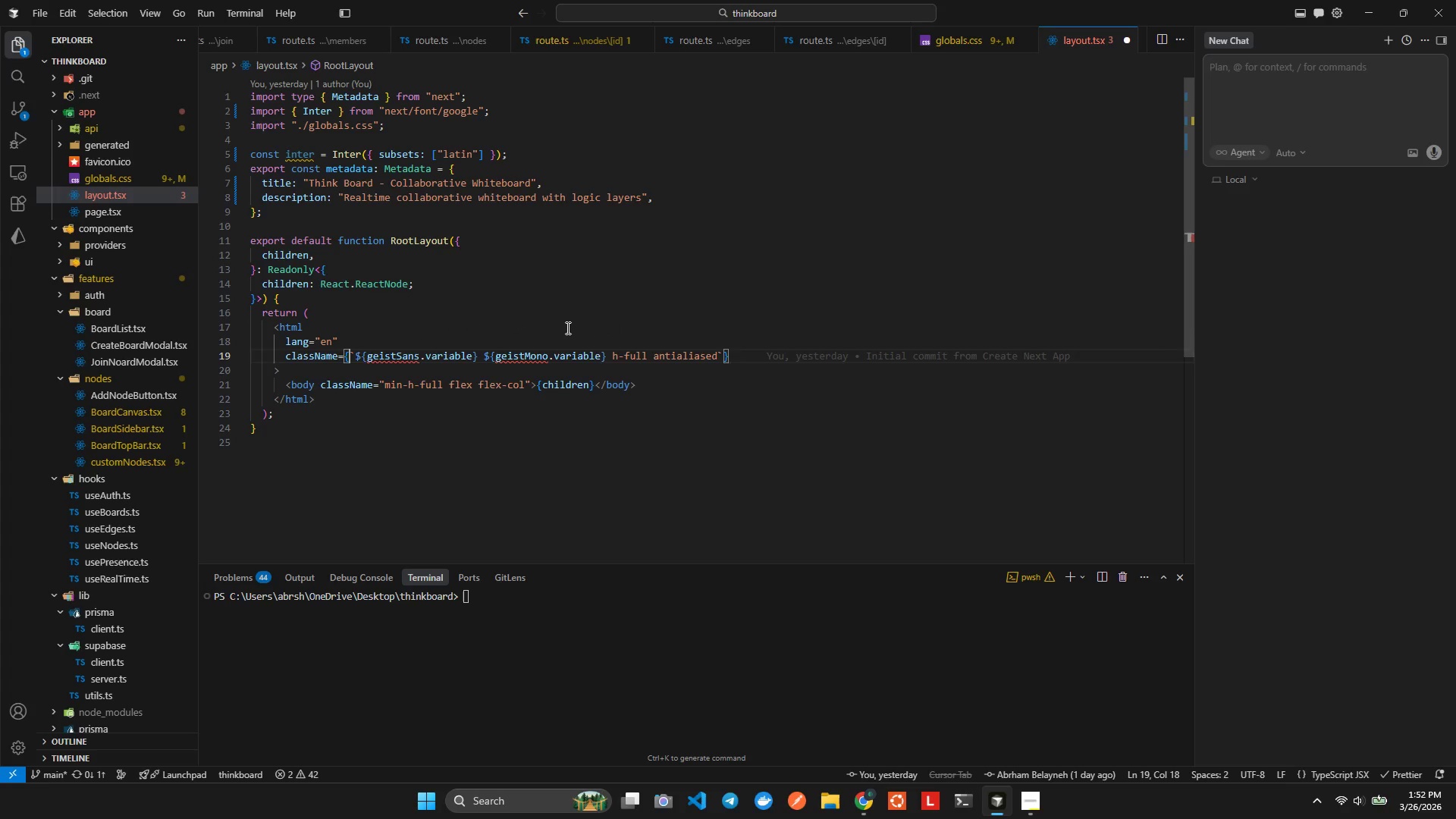 
hold_key(key=ArrowRight, duration=1.53)
 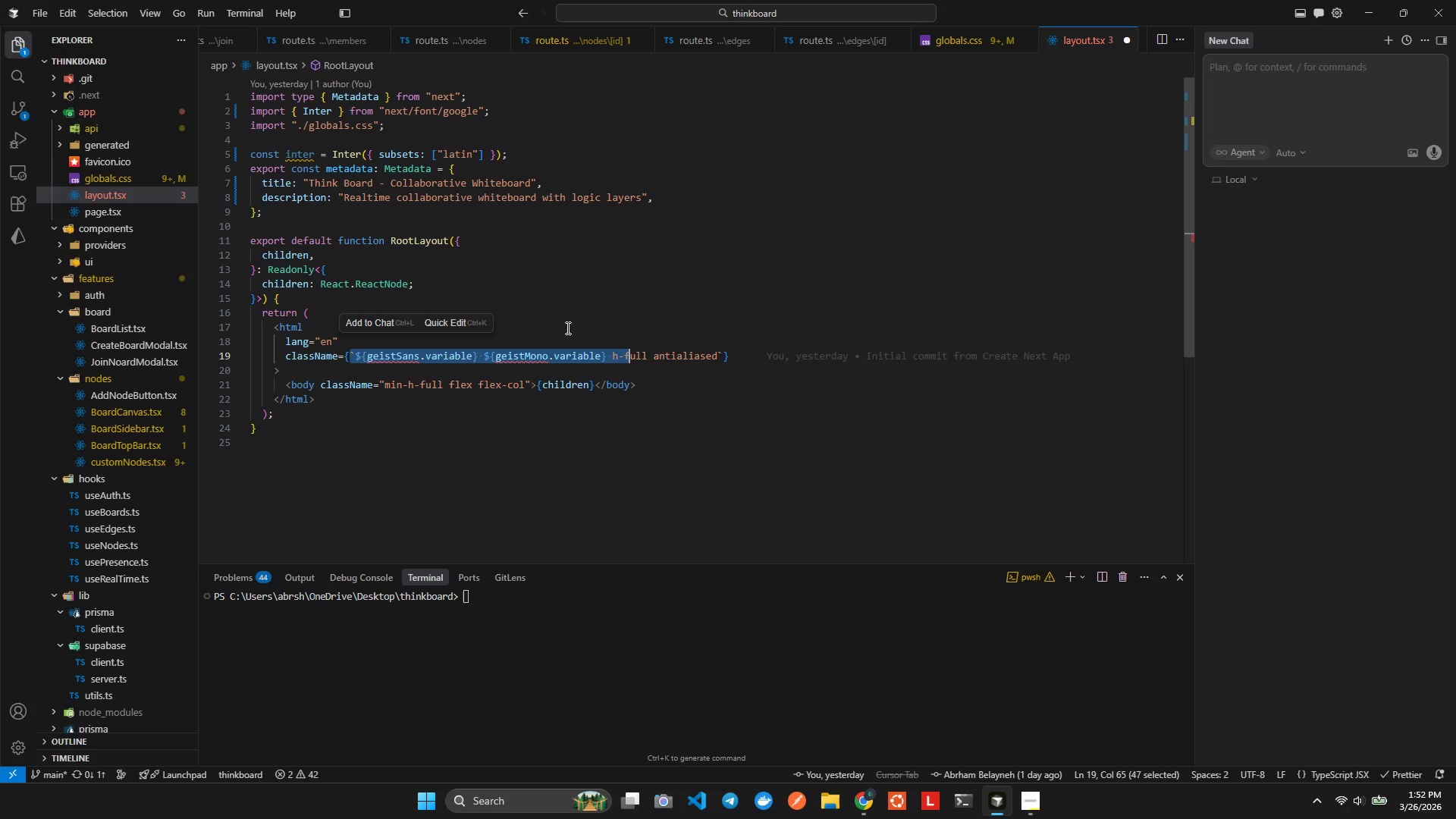 
hold_key(key=ArrowRight, duration=1.01)
 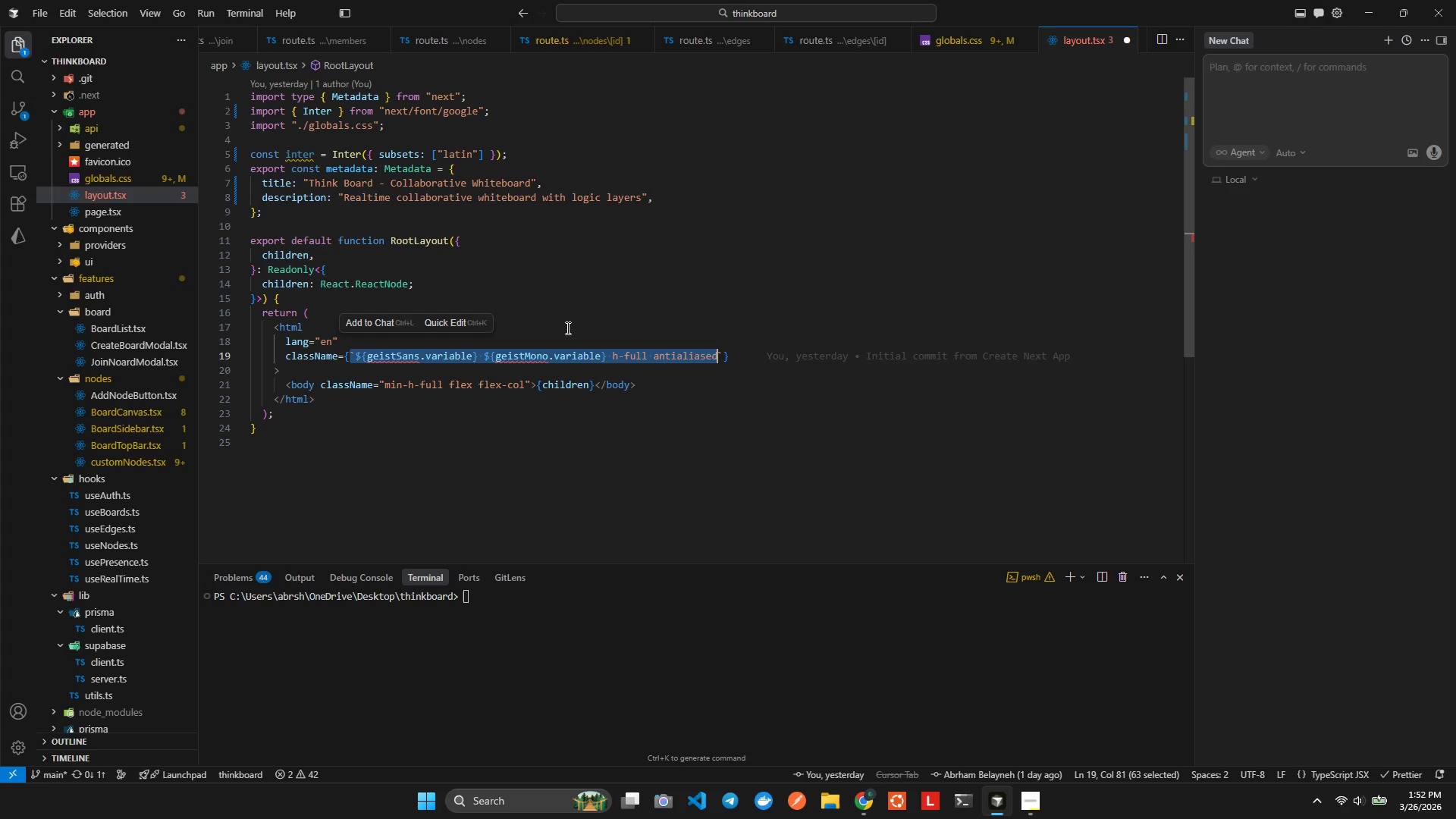 
key(Shift+ArrowRight)
 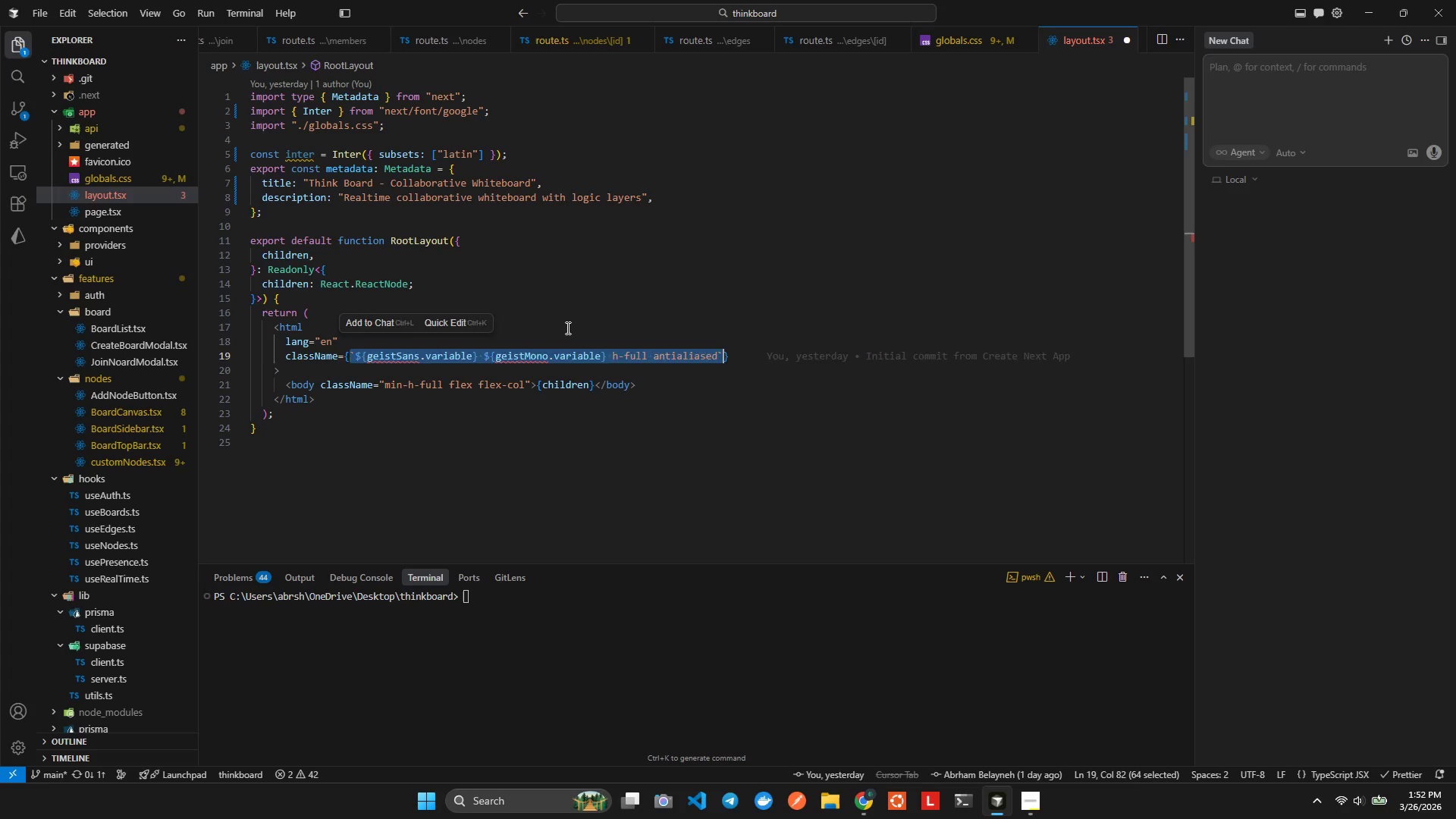 
key(Backspace)
 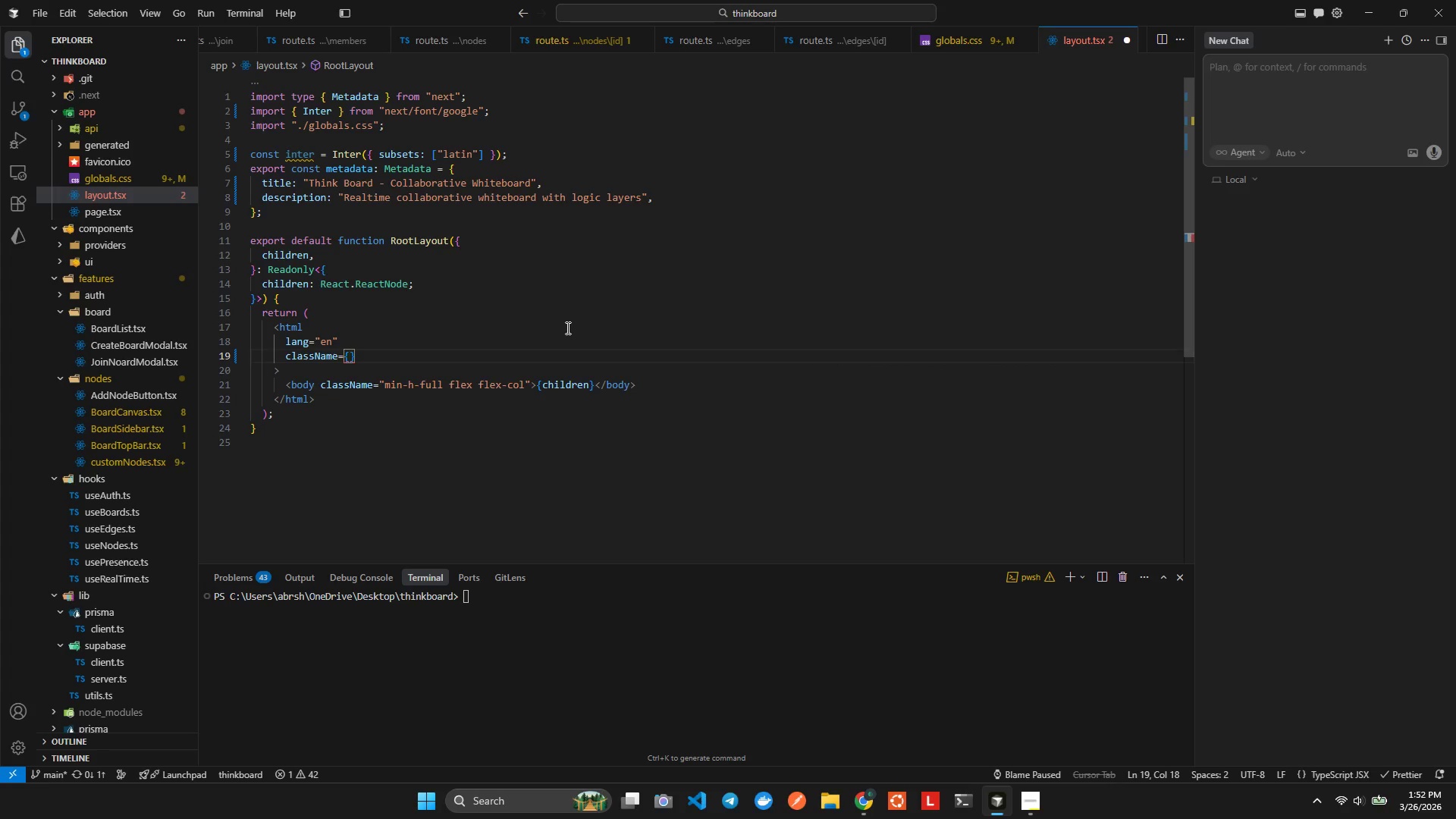 
type(in)
 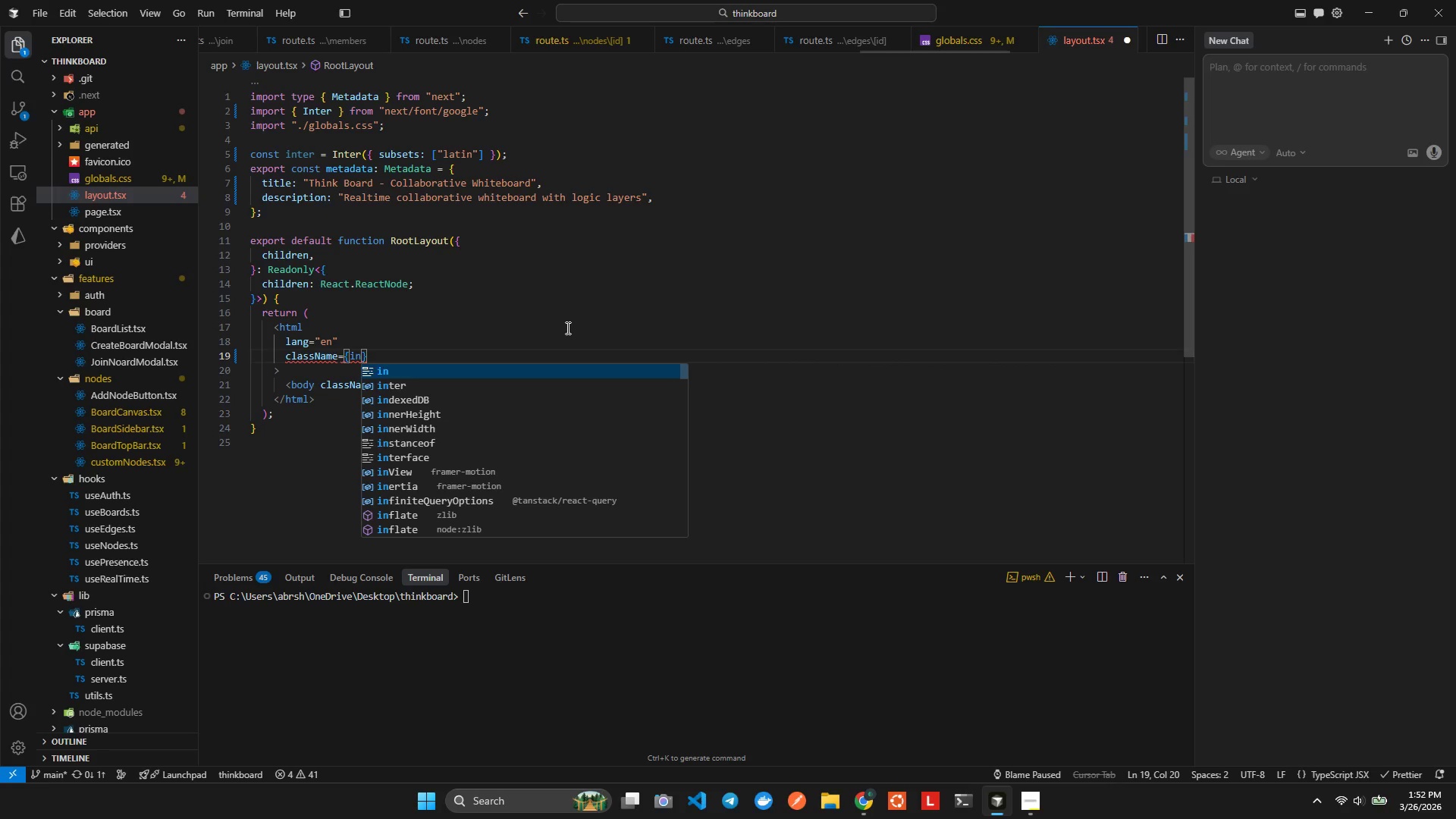 
key(ArrowDown)
 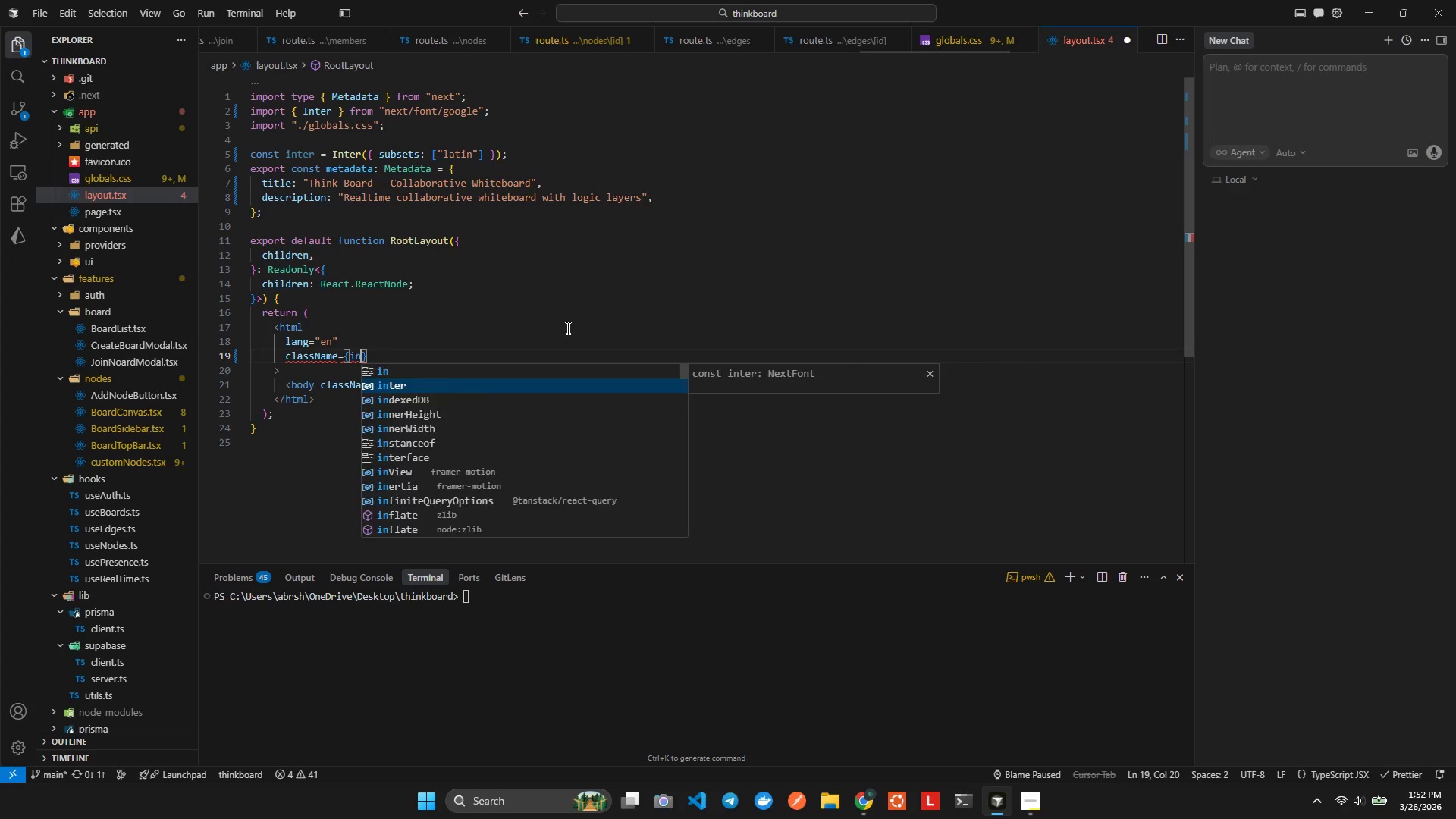 
key(Enter)
 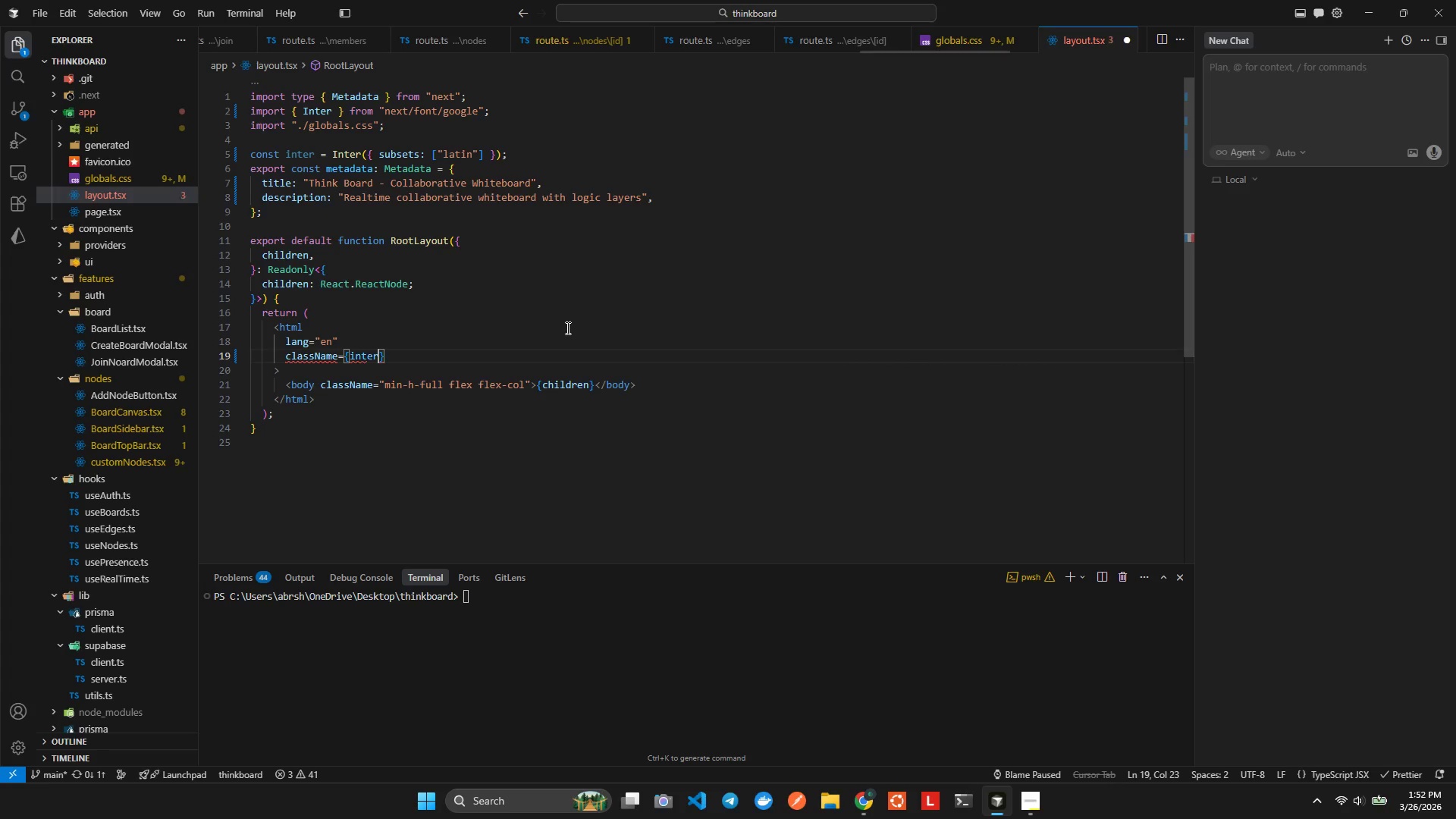 
key(Period)
 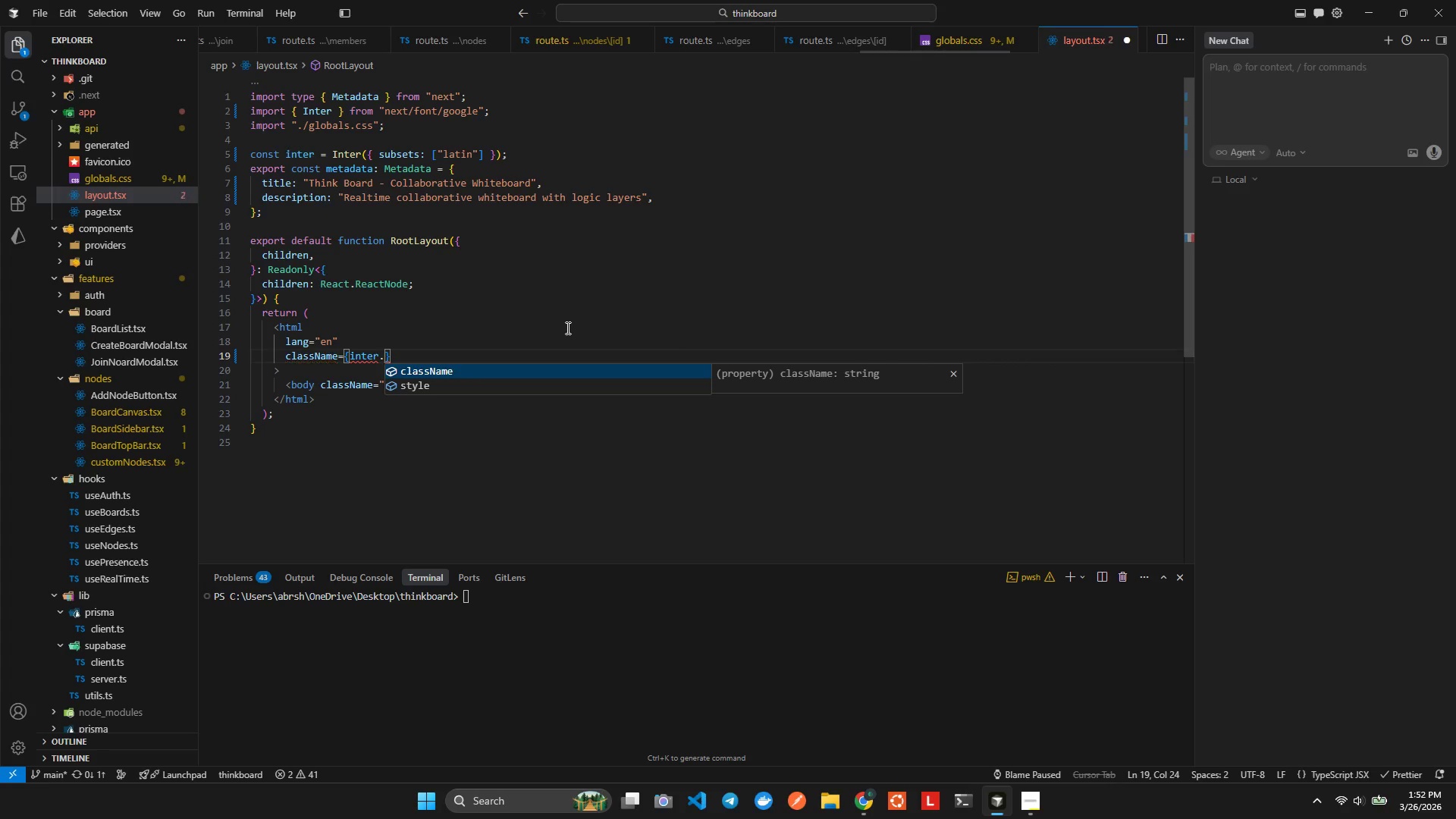 
key(Enter)
 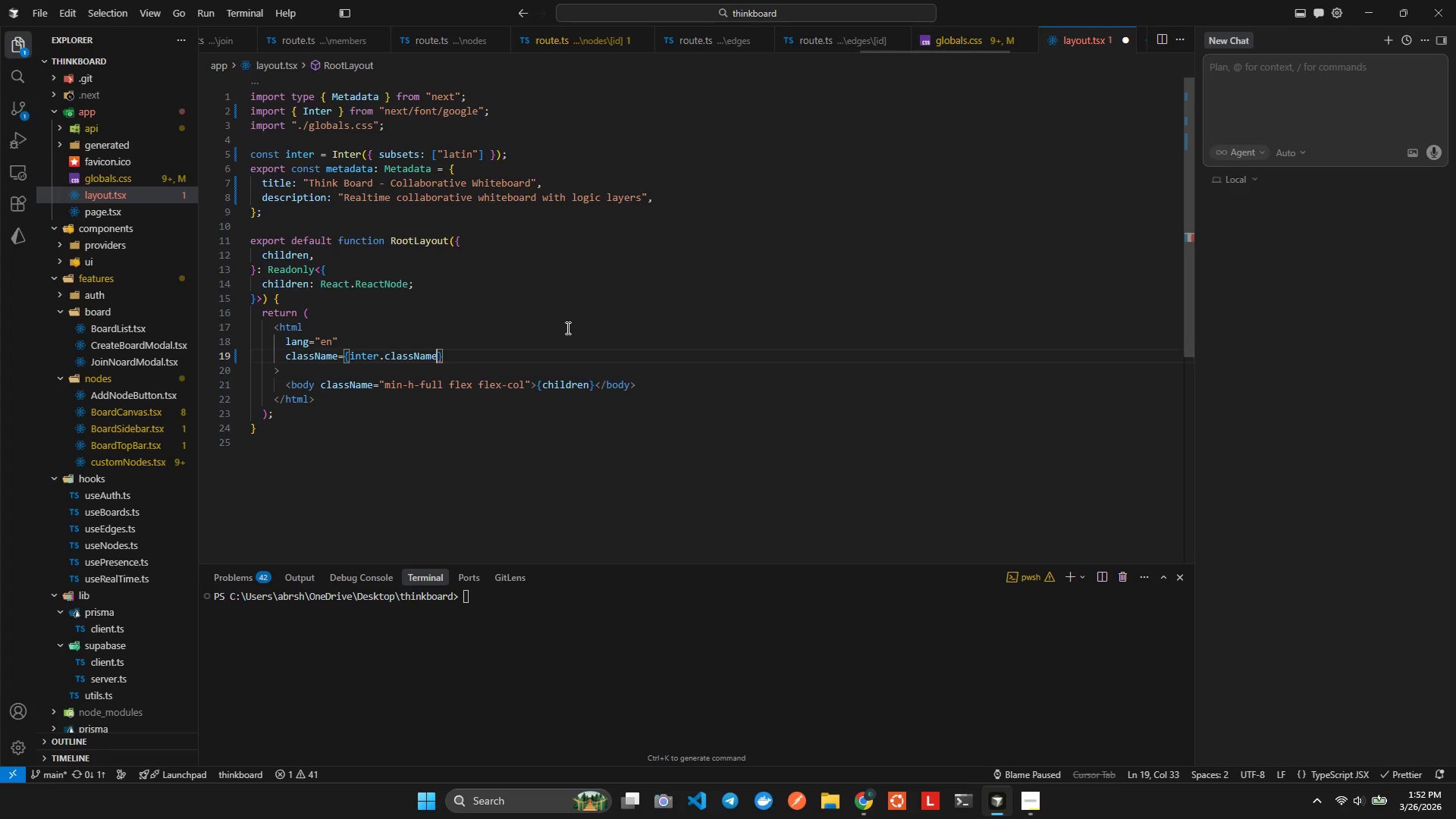 
key(Alt+Shift+F)
 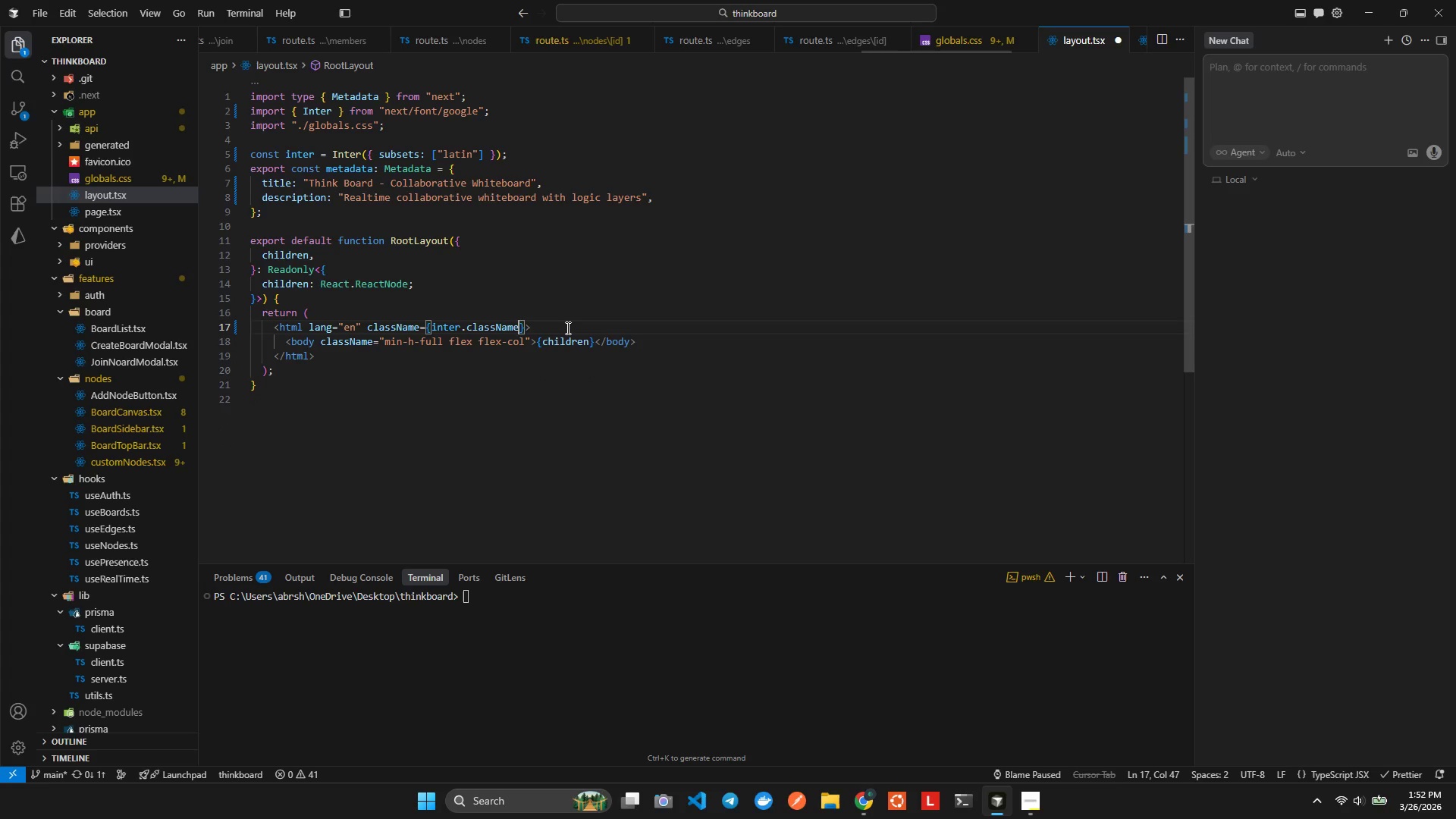 
key(ArrowRight)
 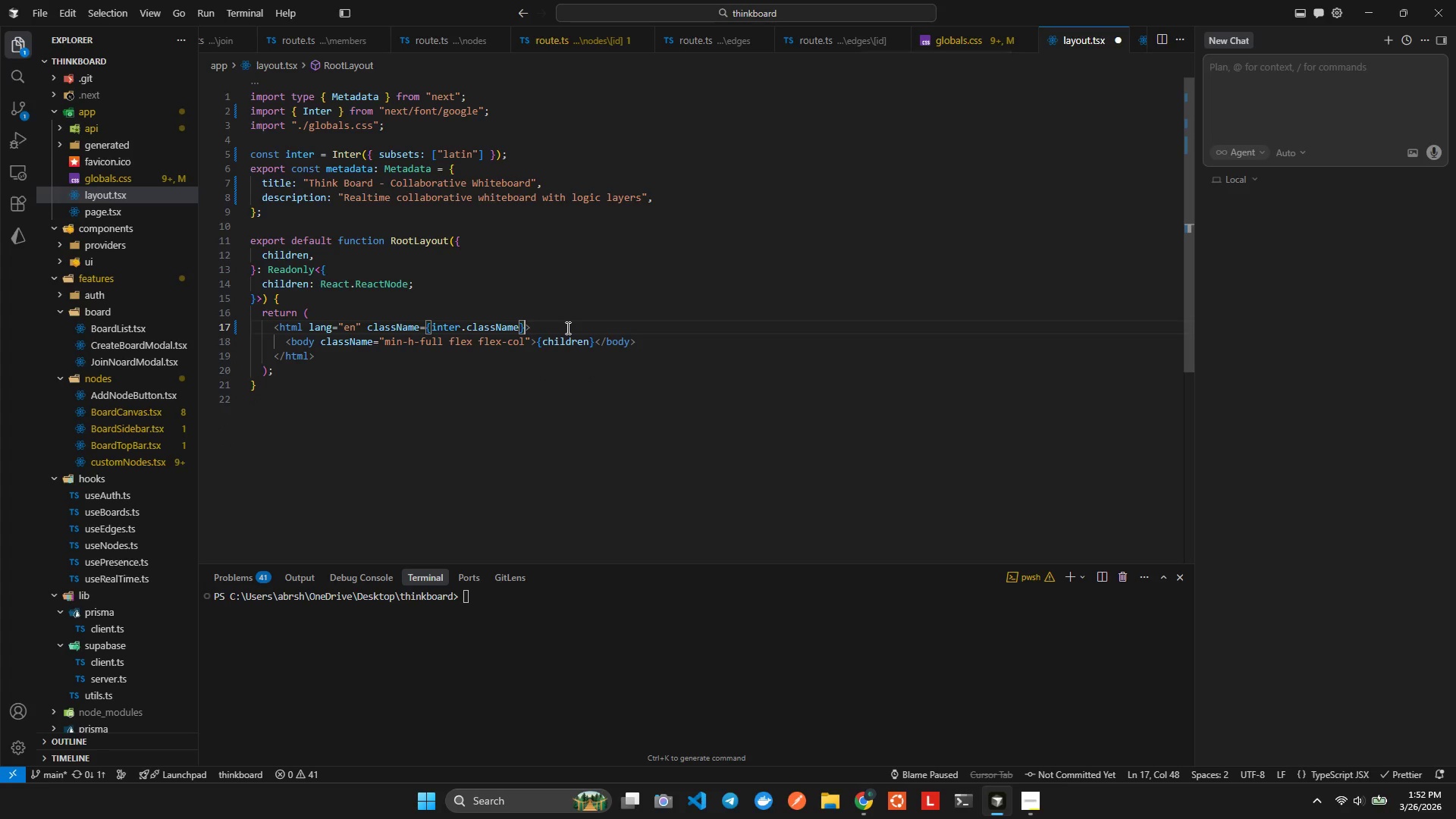 
key(ArrowRight)
 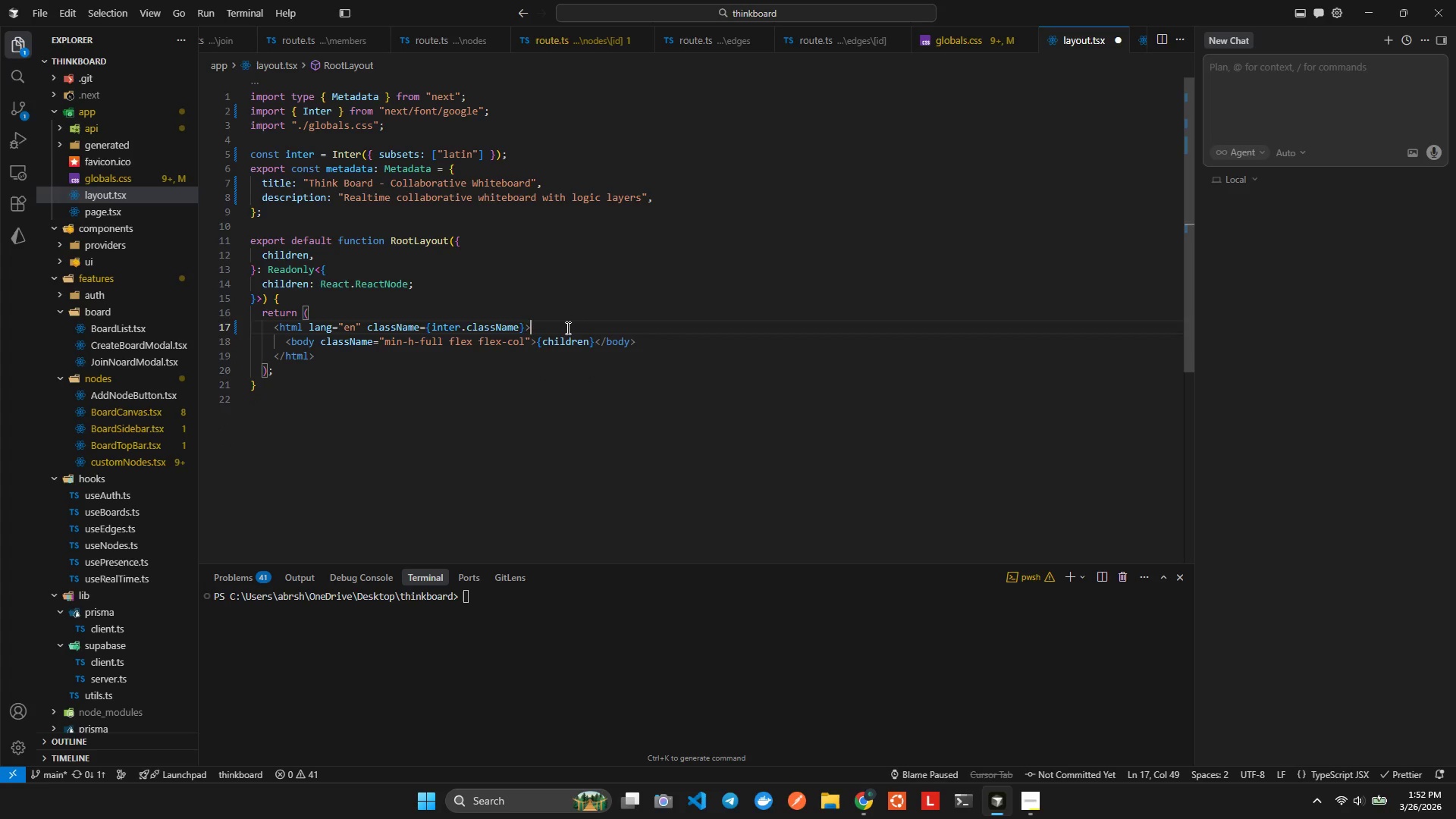 
key(ArrowDown)
 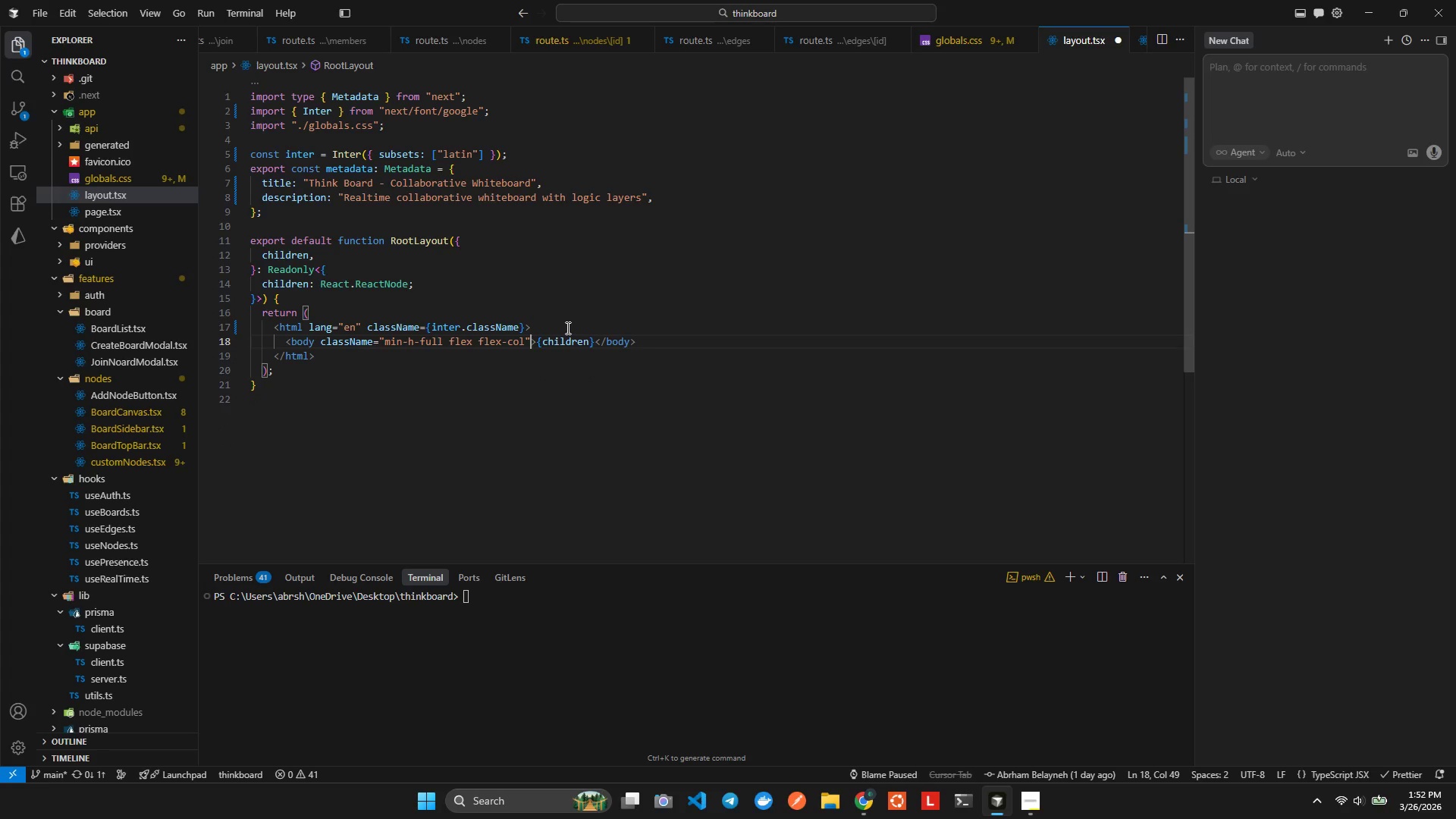 
hold_key(key=ArrowRight, duration=1.22)
 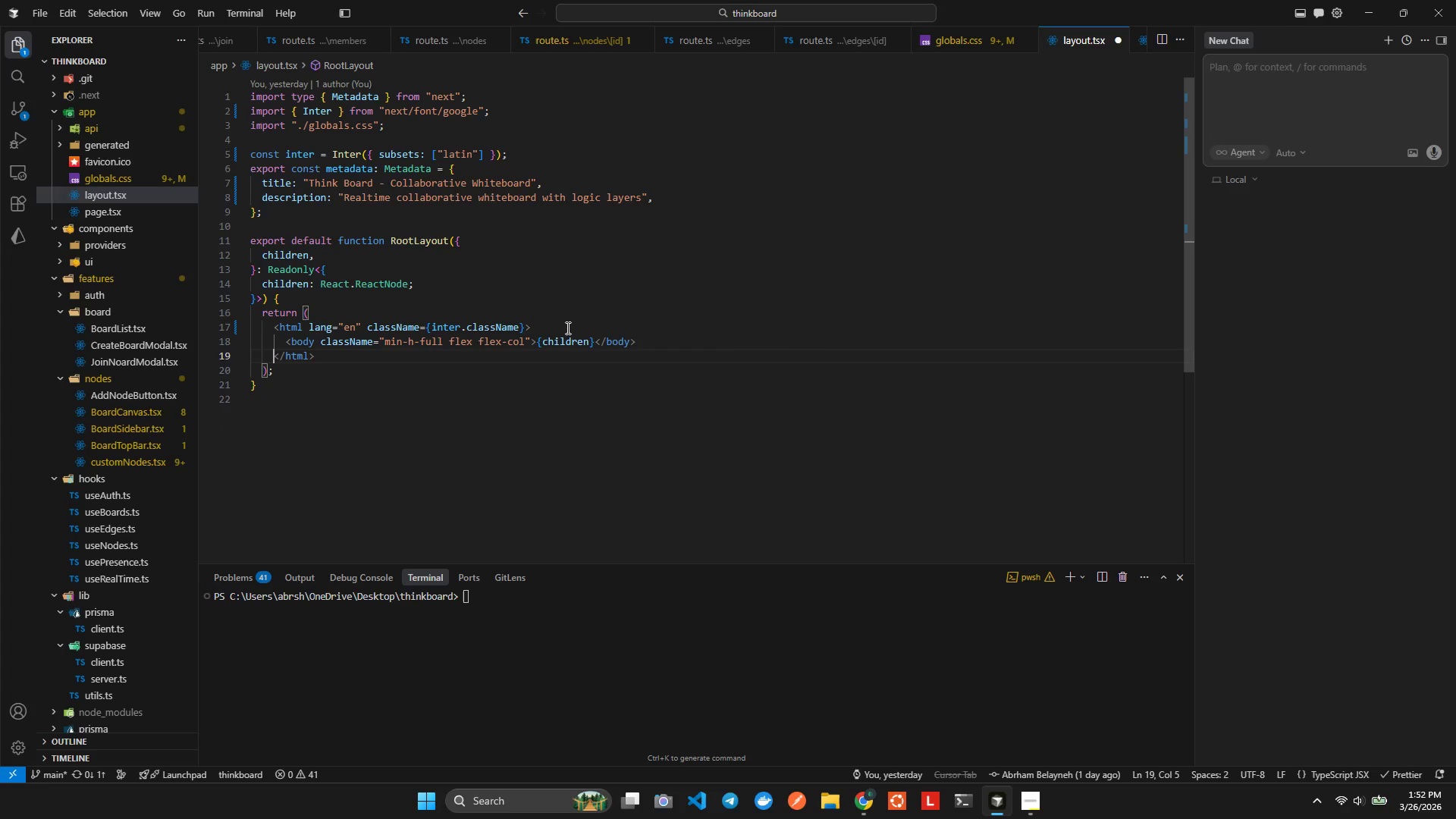 
key(ArrowRight)
 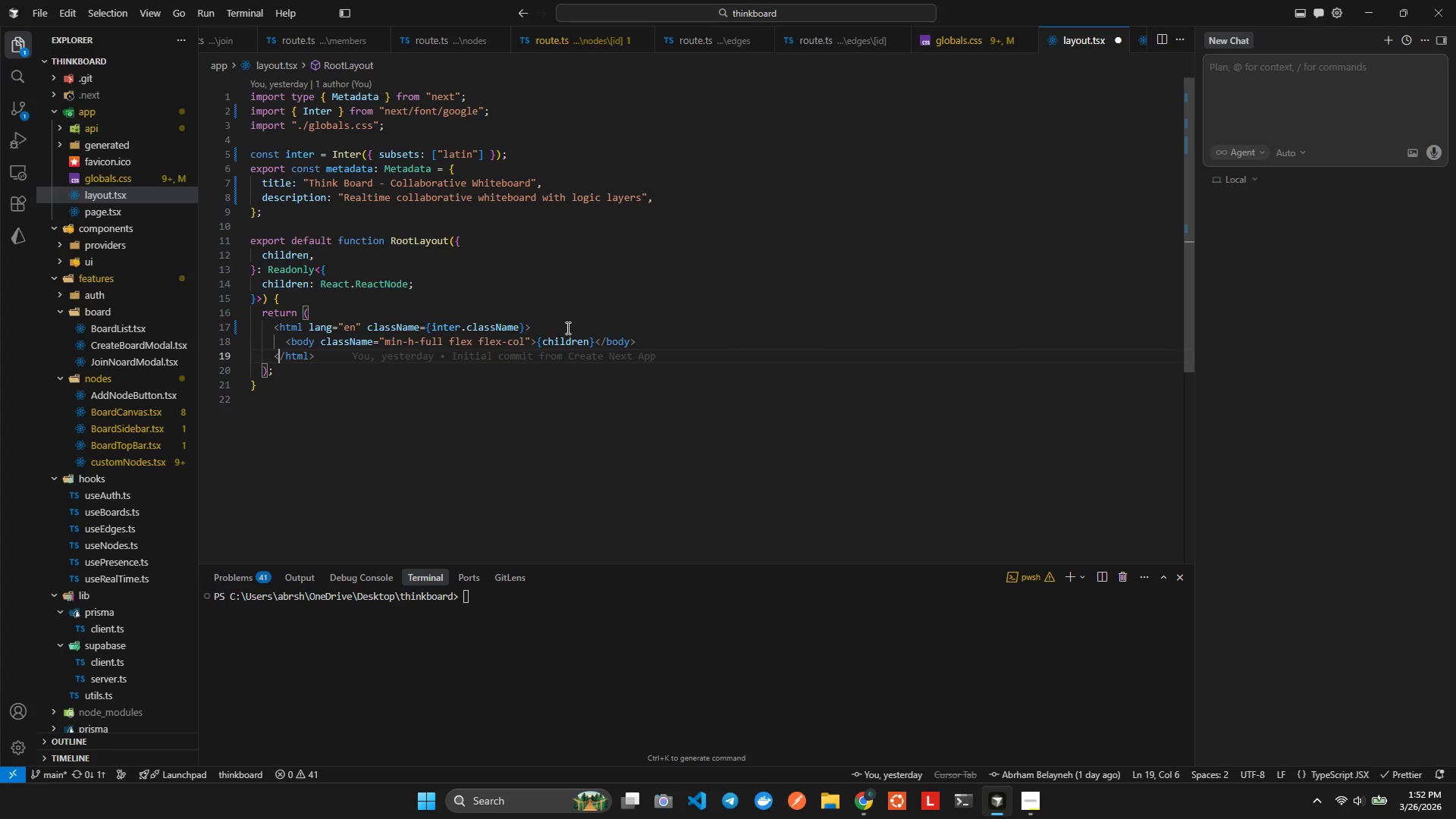 
key(ArrowUp)
 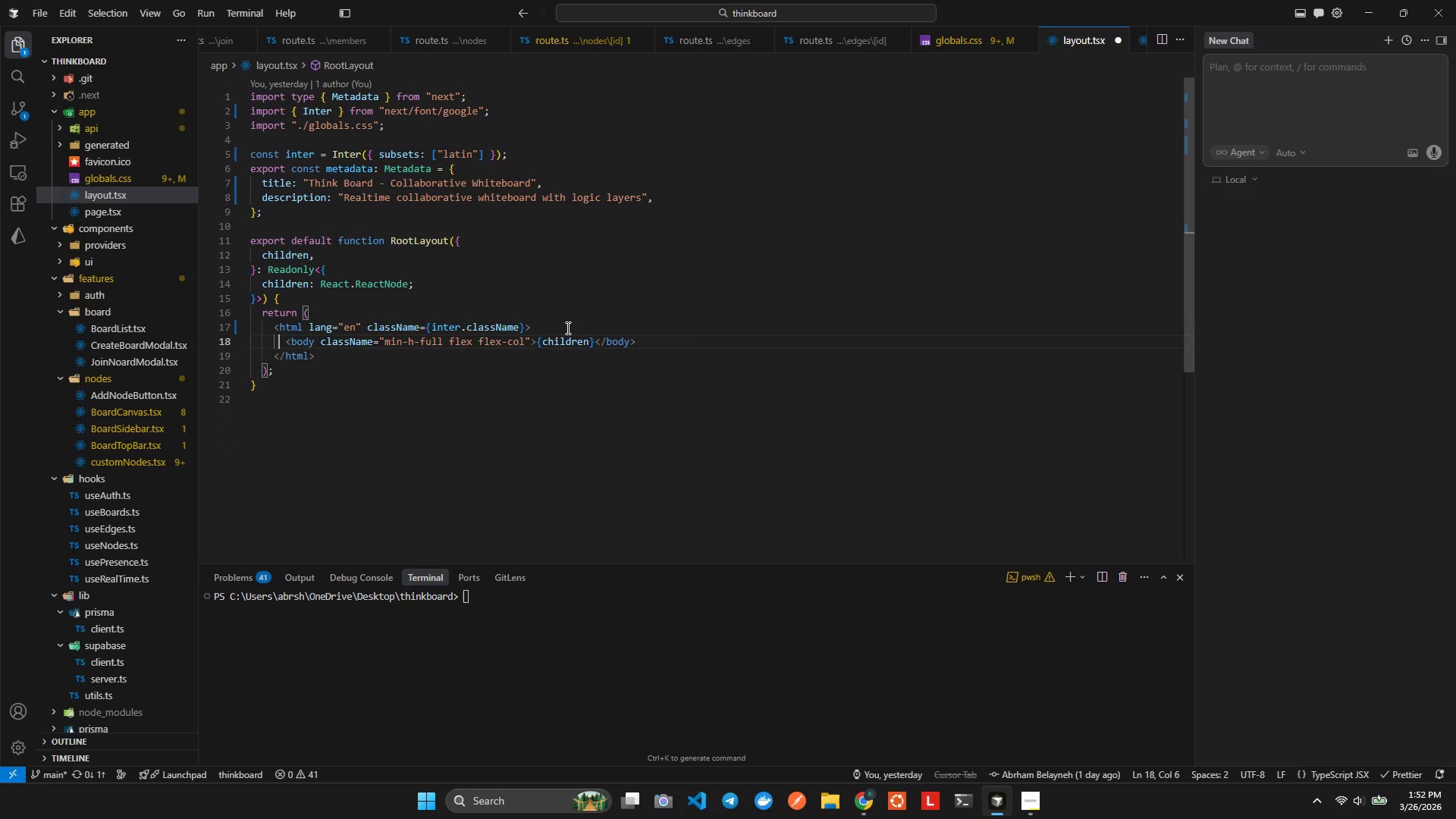 
key(ArrowRight)
 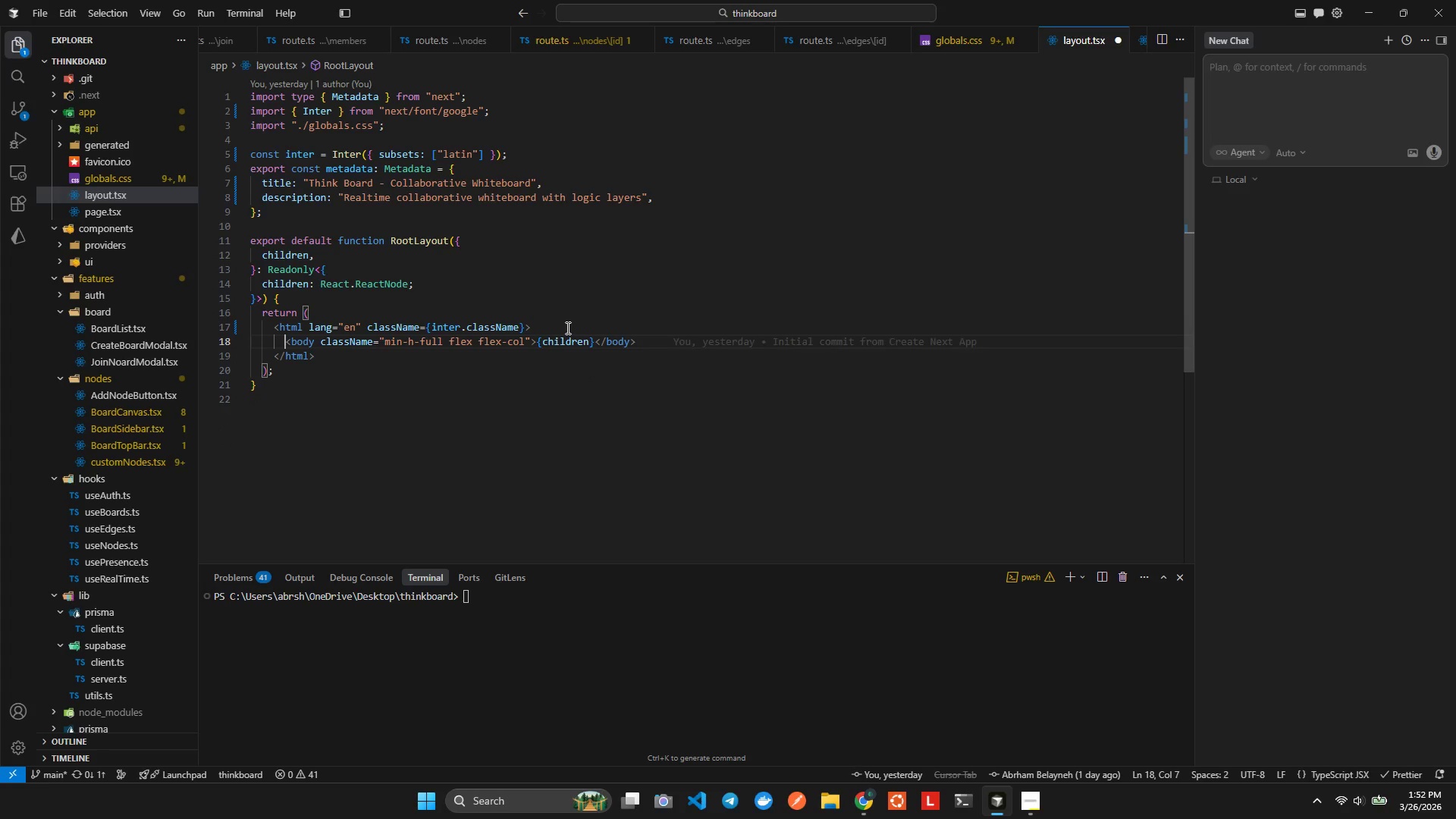 
key(ArrowRight)
 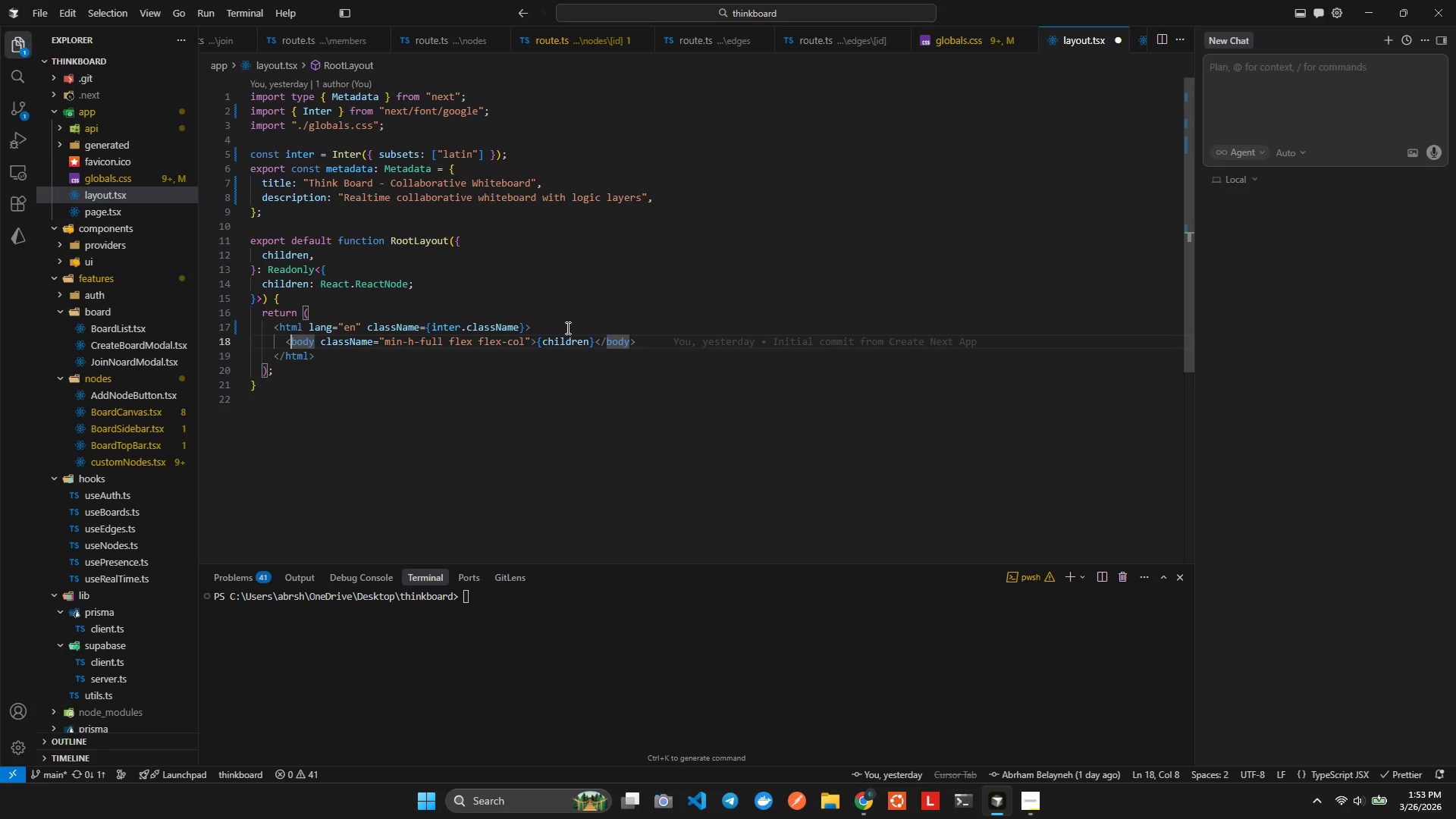 
wait(6.8)
 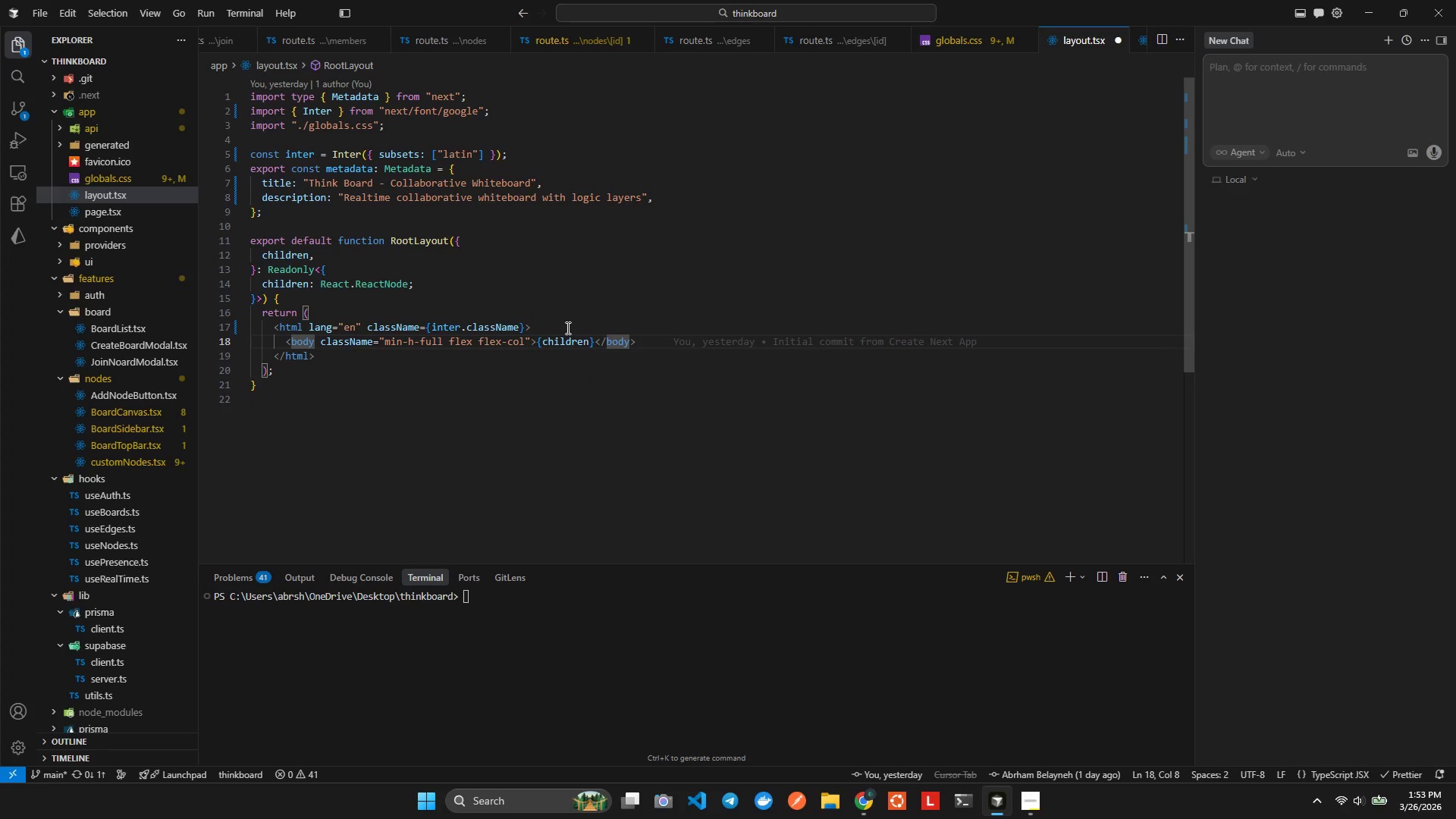 
key(ArrowUp)
 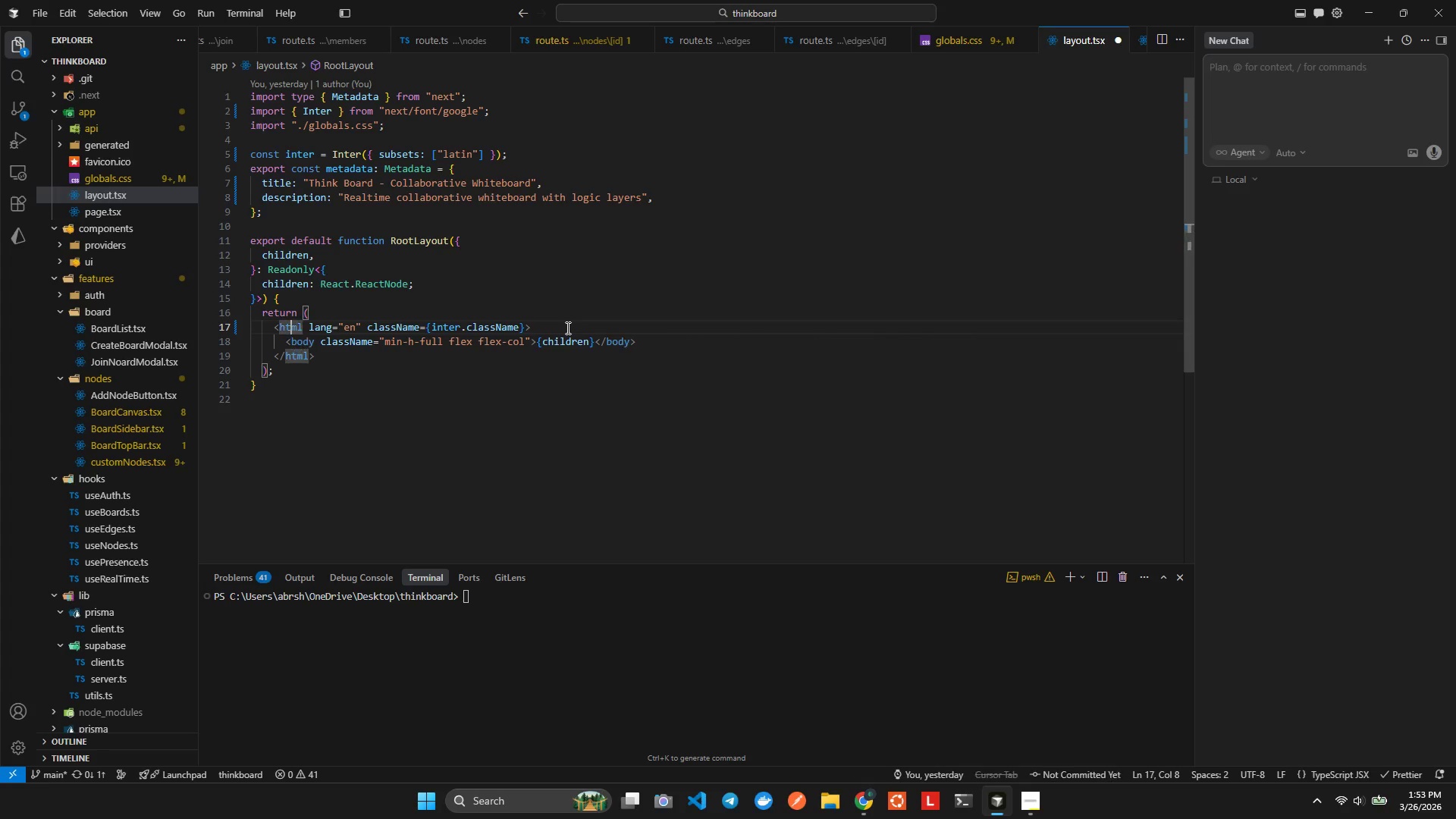 
hold_key(key=ArrowRight, duration=0.97)
 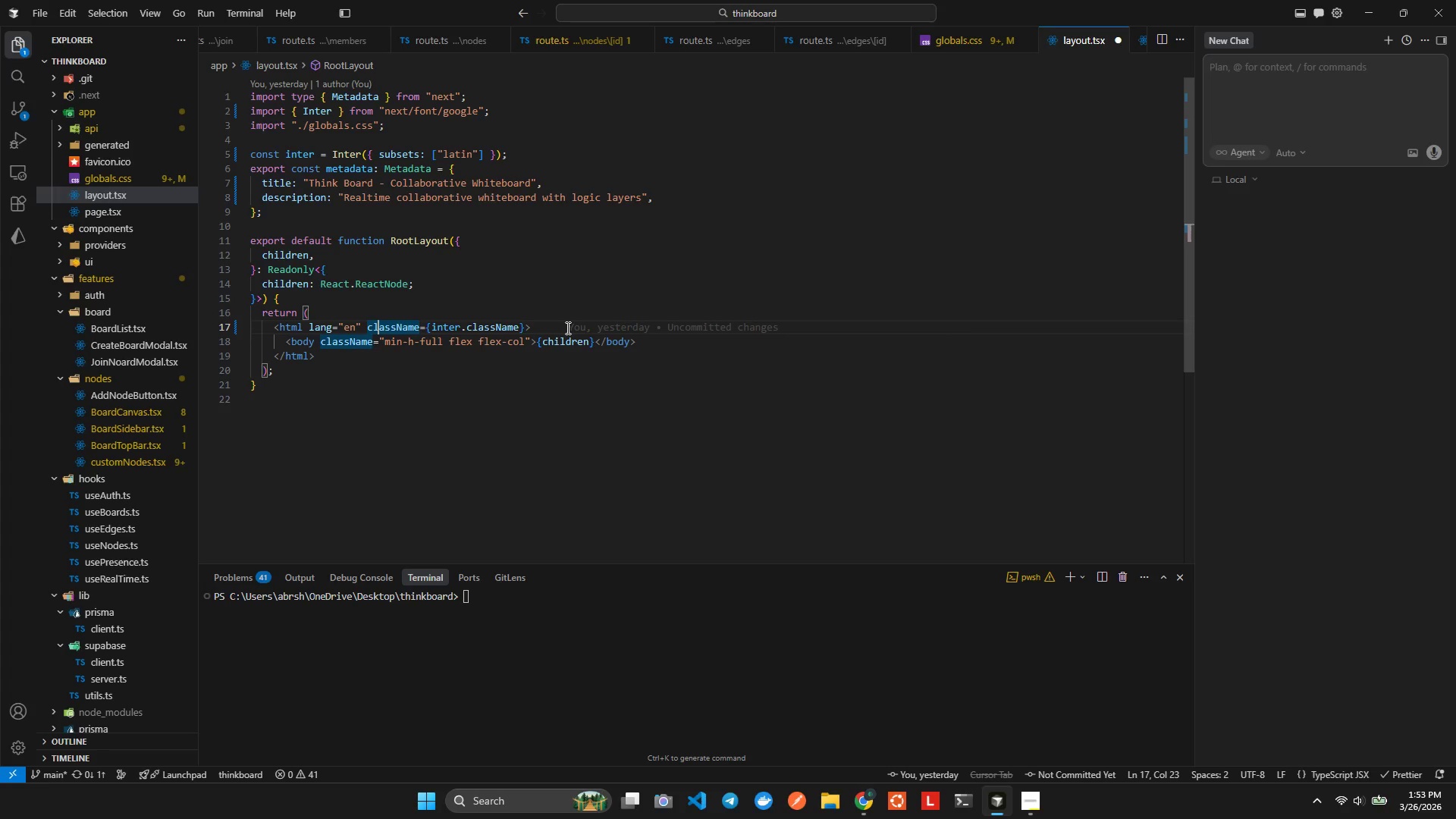 
key(ArrowLeft)
 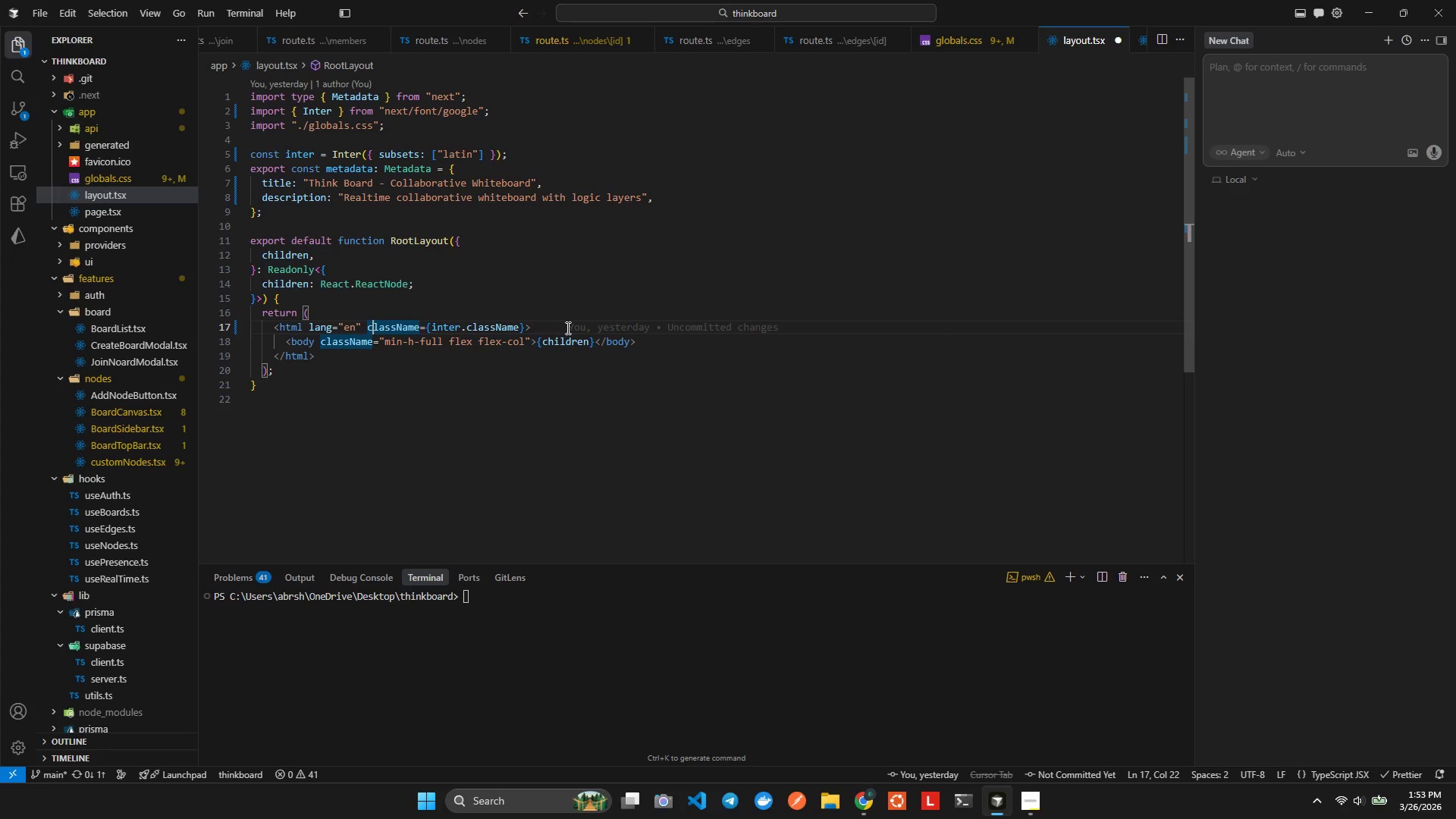 
key(ArrowLeft)
 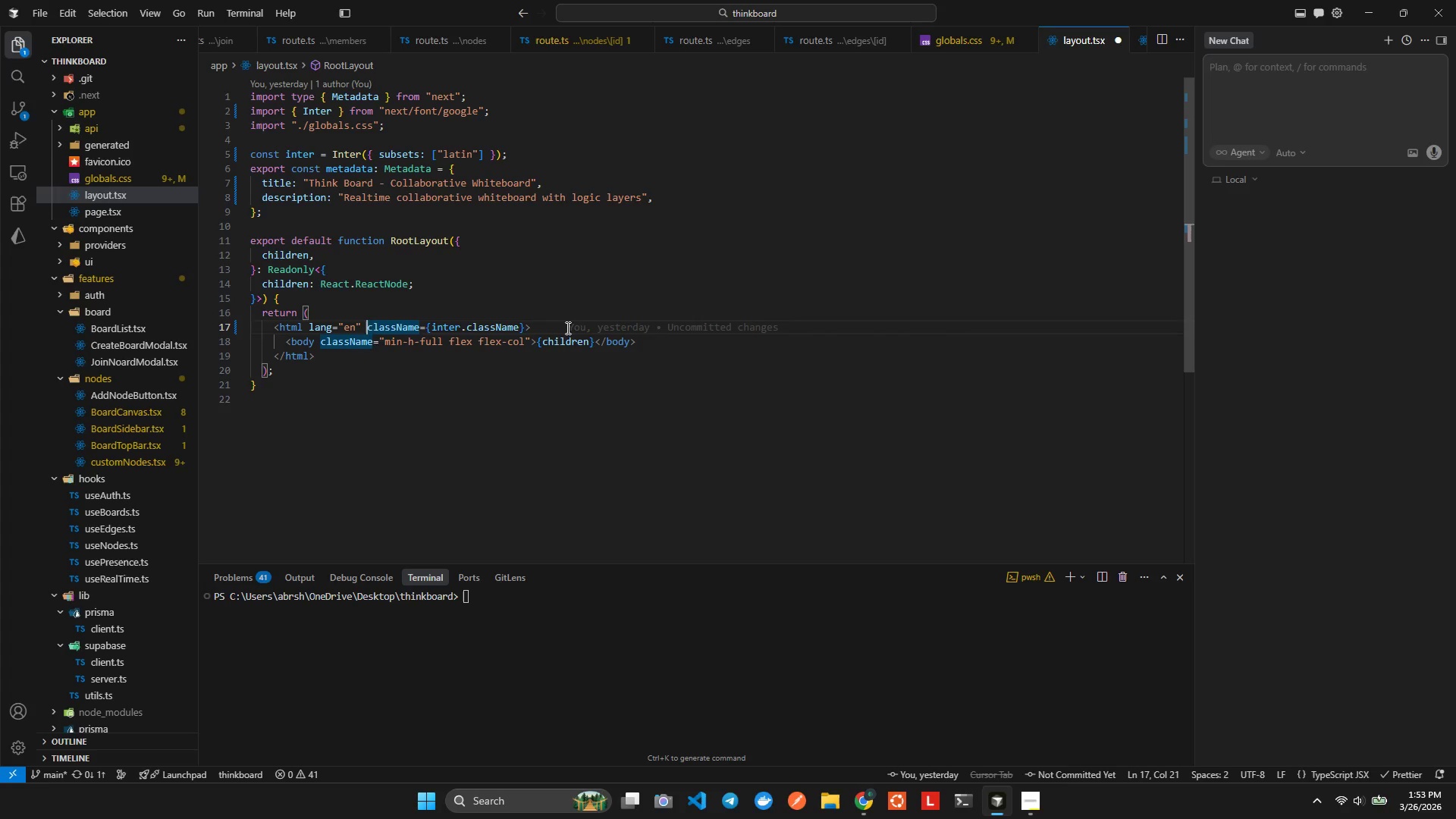 
hold_key(key=ArrowRight, duration=1.38)
 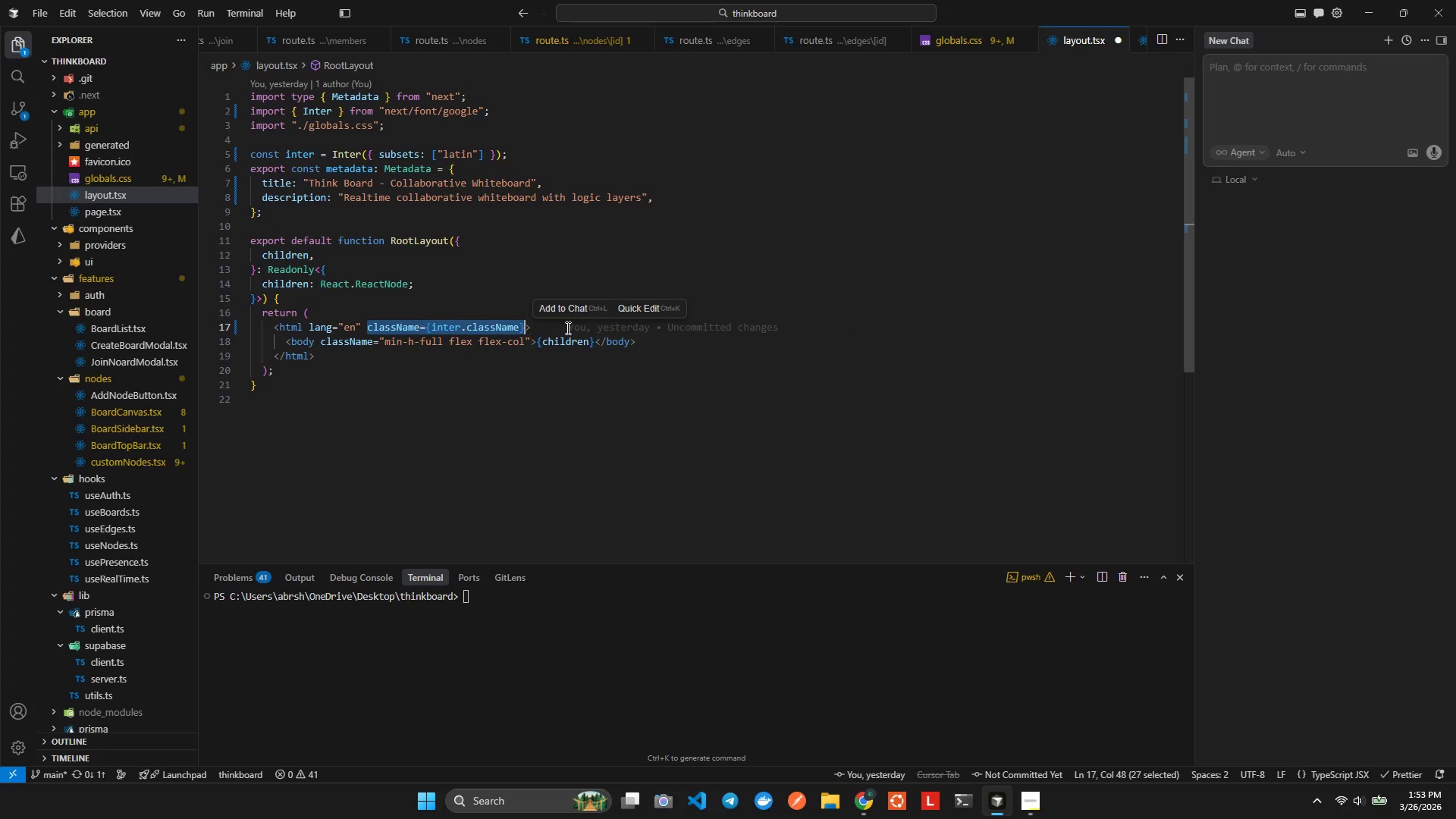 
key(Shift+ArrowLeft)
 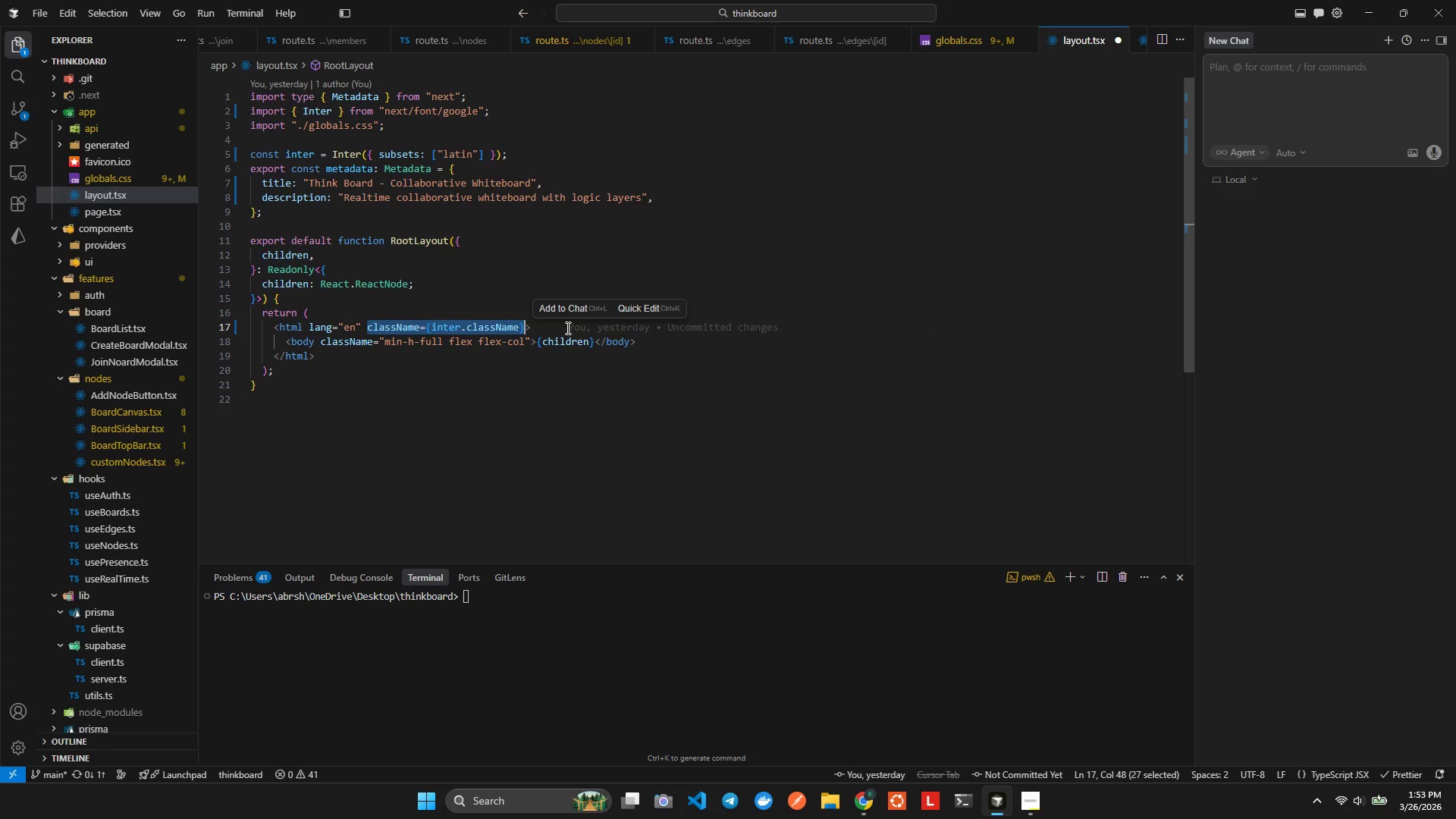 
key(Control+X)
 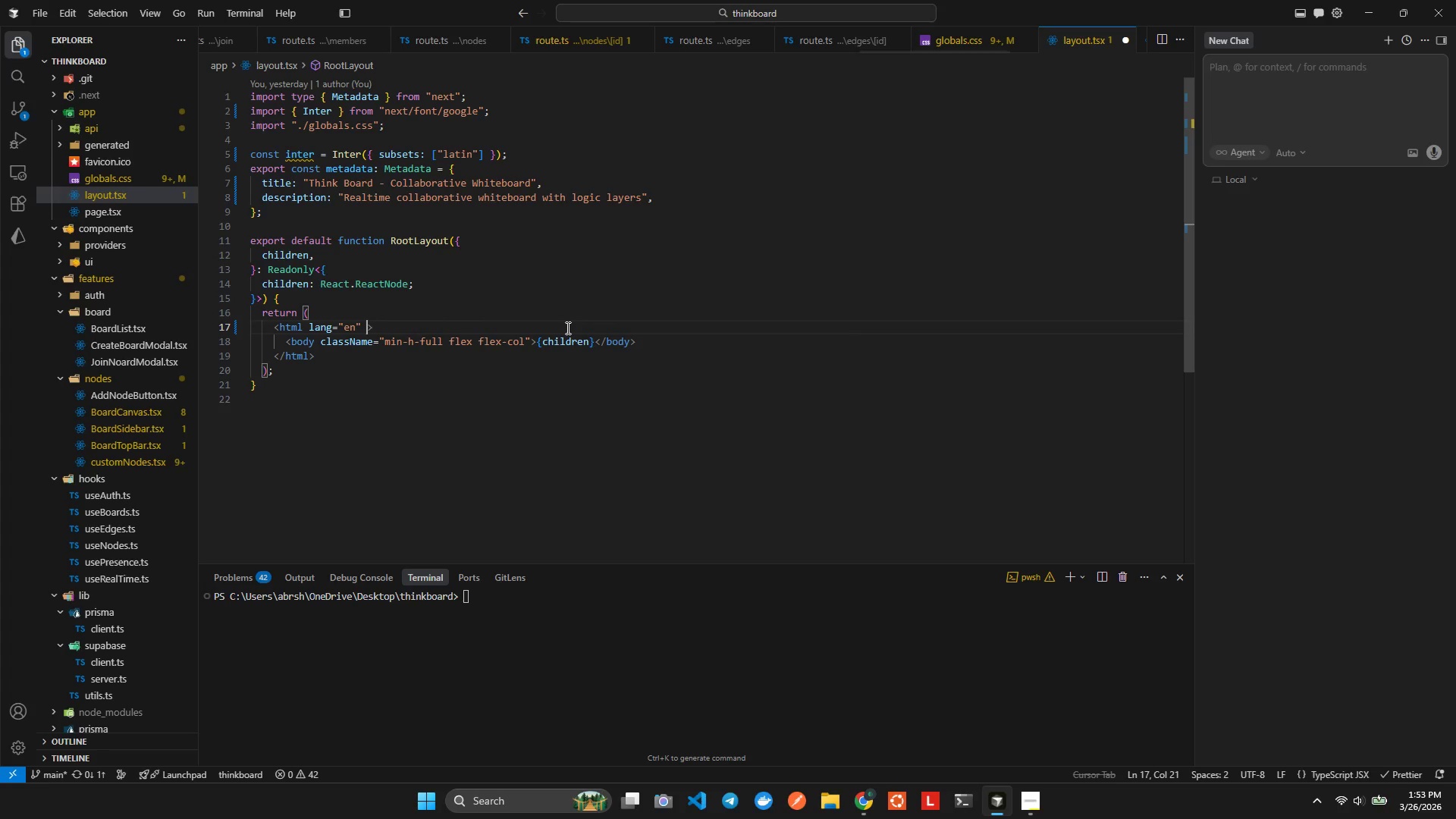 
key(ArrowDown)
 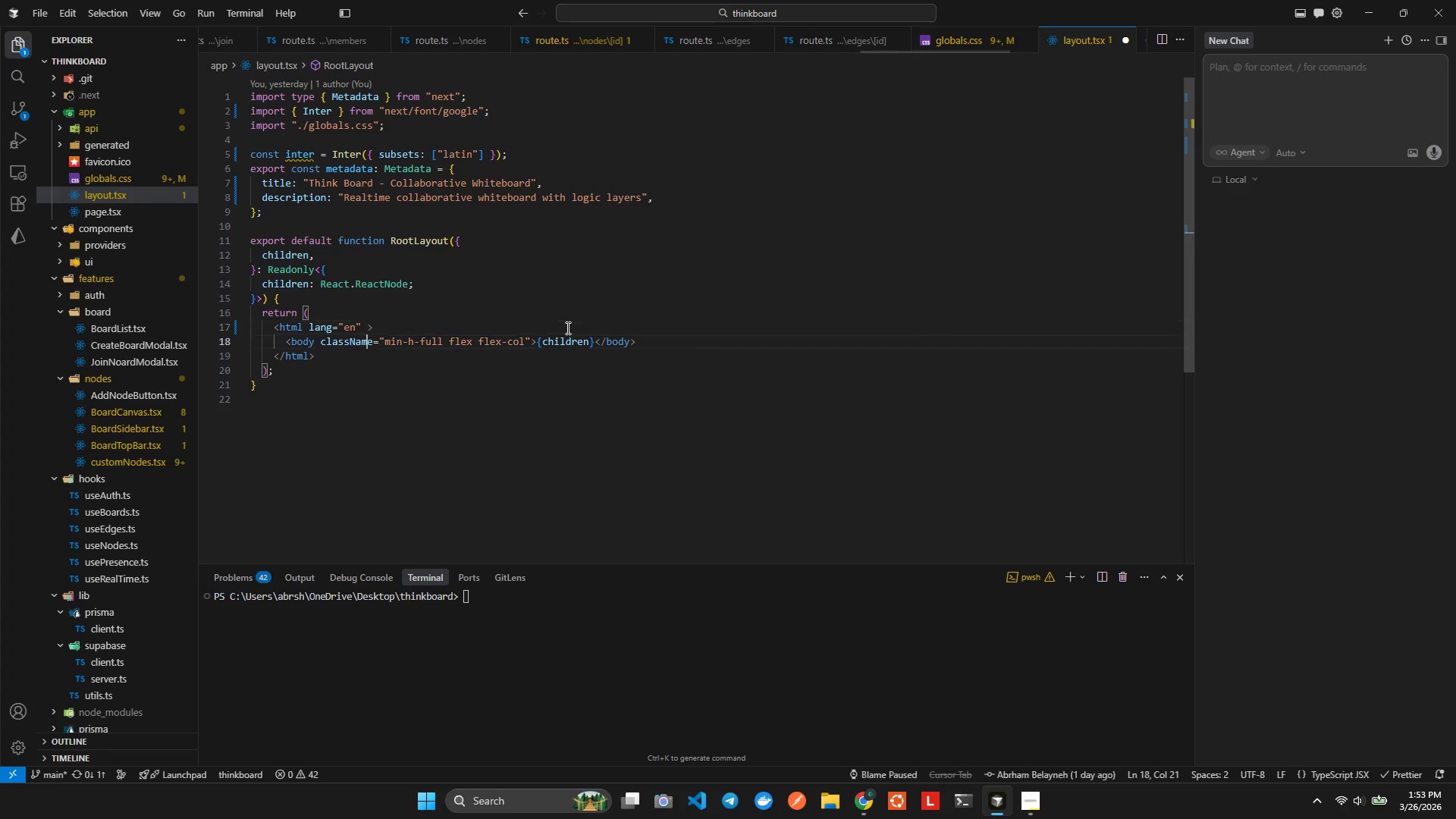 
key(ArrowDown)
 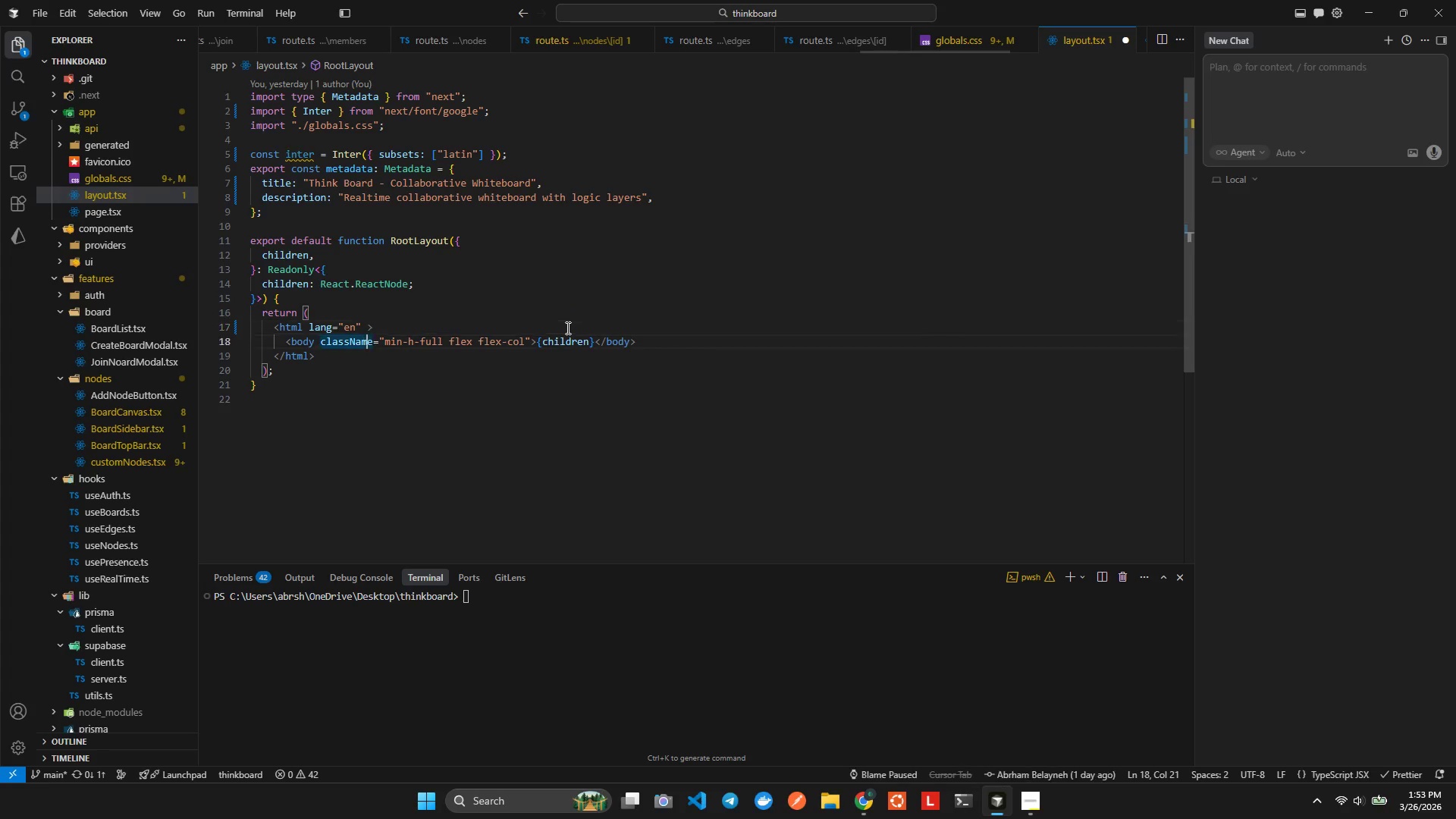 
hold_key(key=ArrowLeft, duration=0.34)
 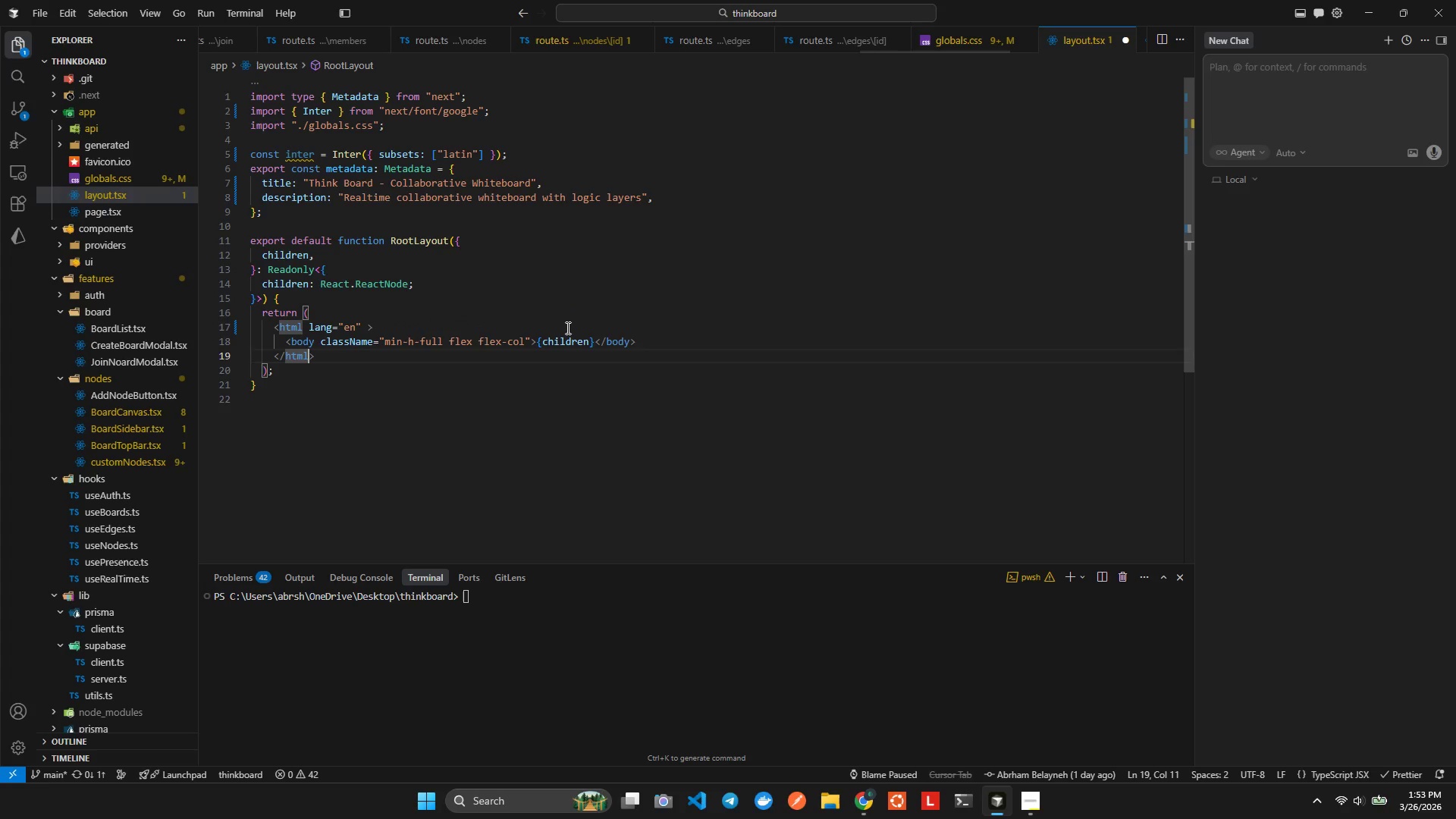 
key(ArrowUp)
 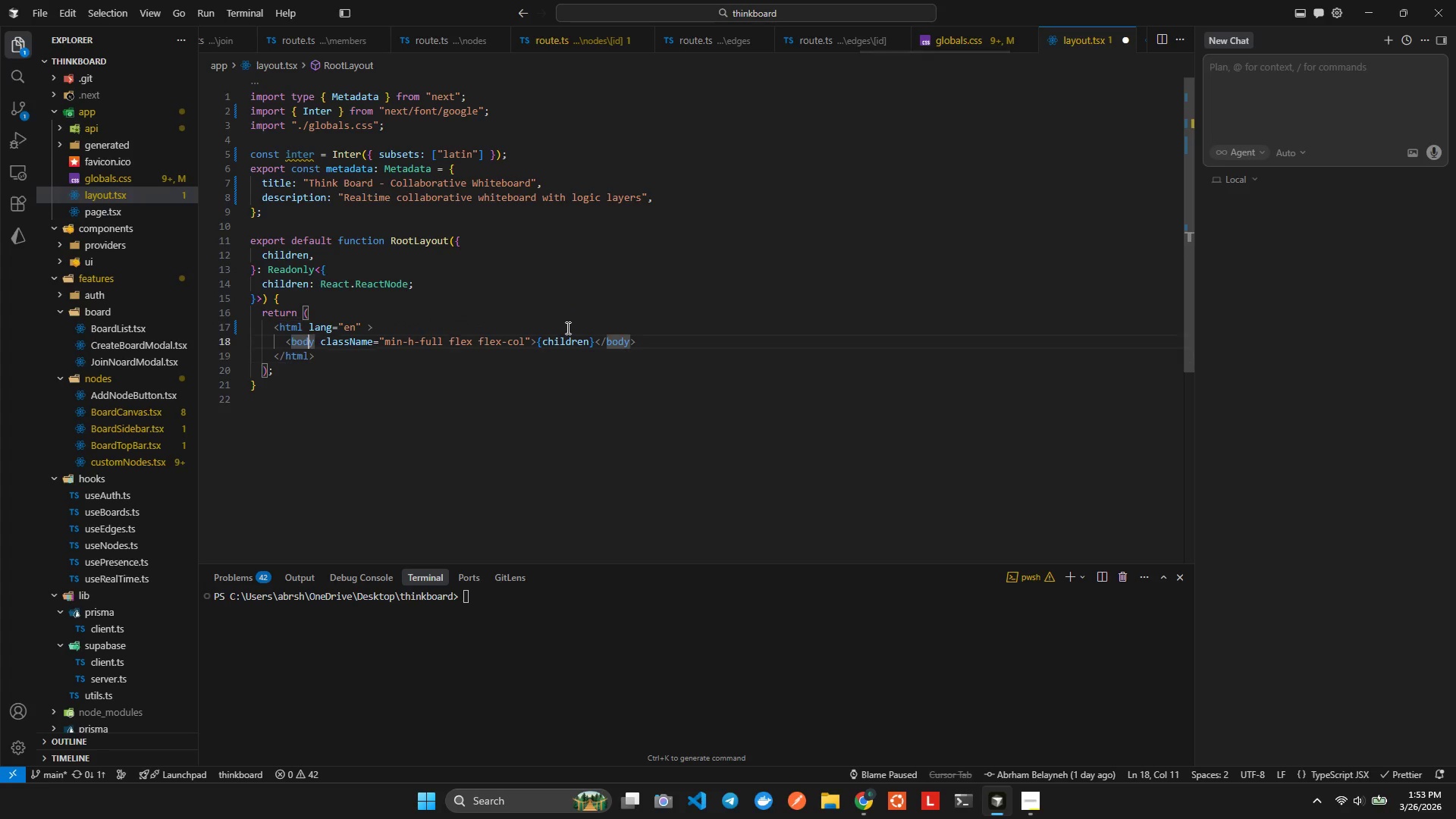 
key(ArrowRight)
 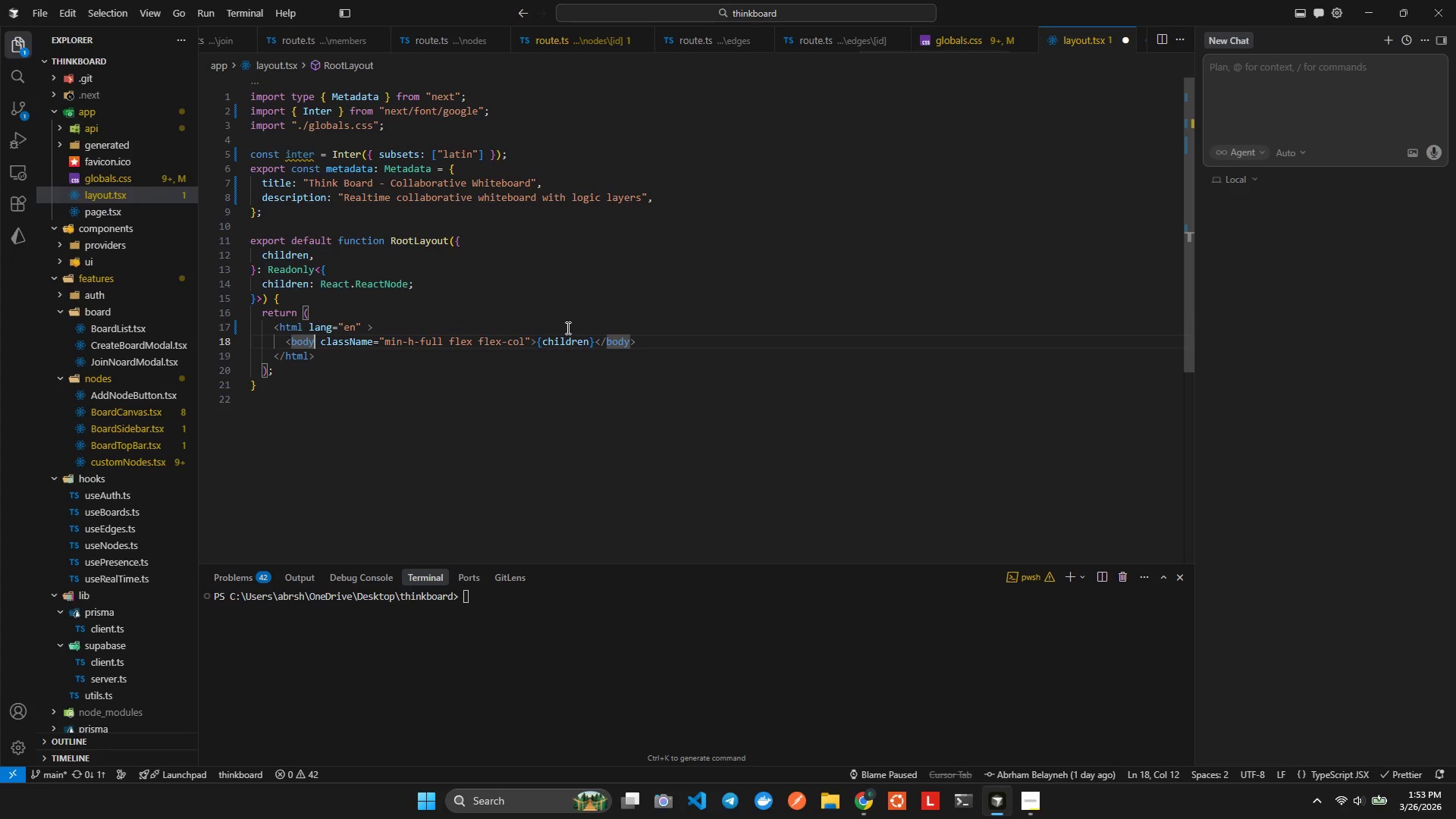 
key(ArrowRight)
 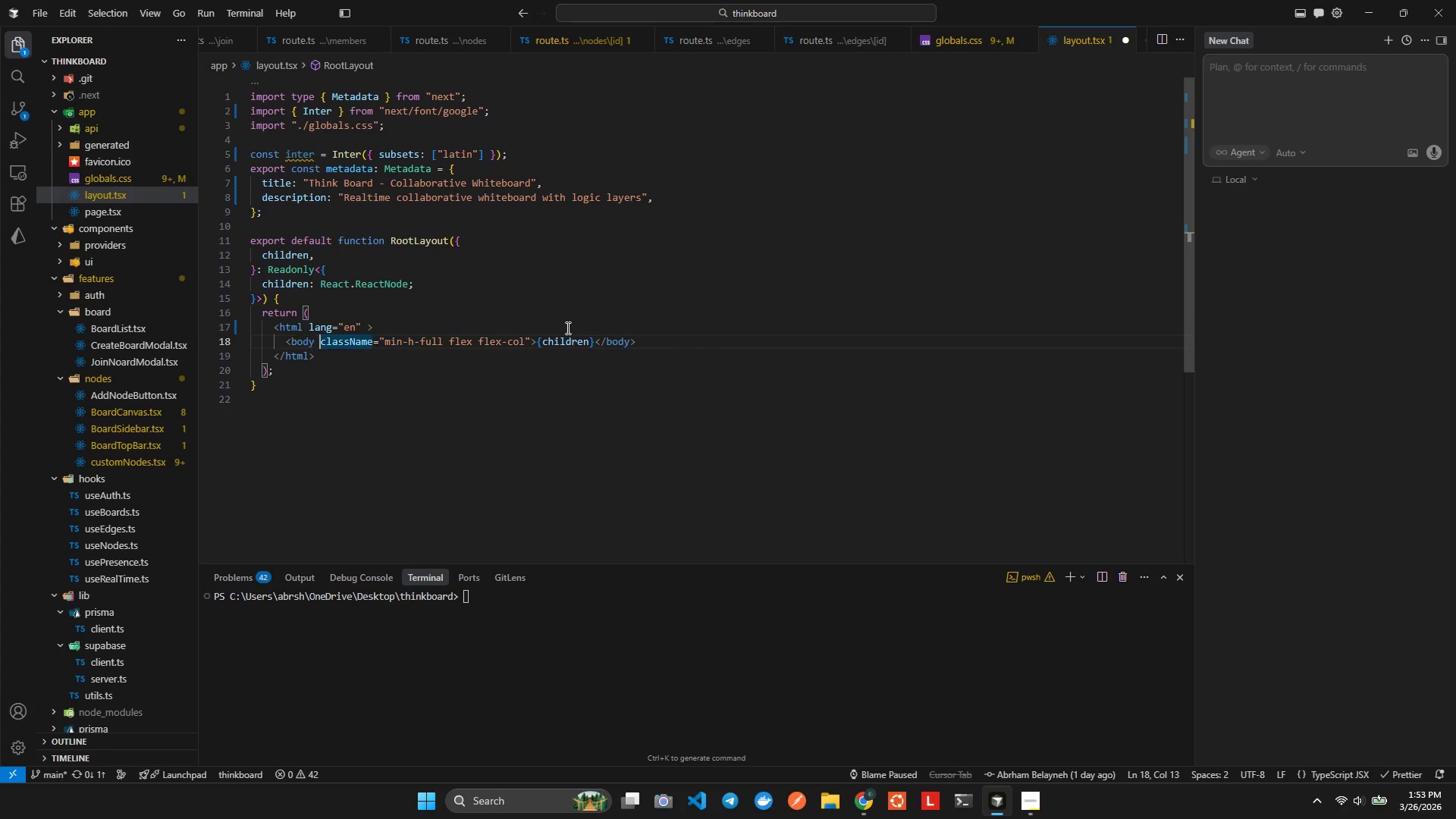 
hold_key(key=ArrowRight, duration=1.5)
 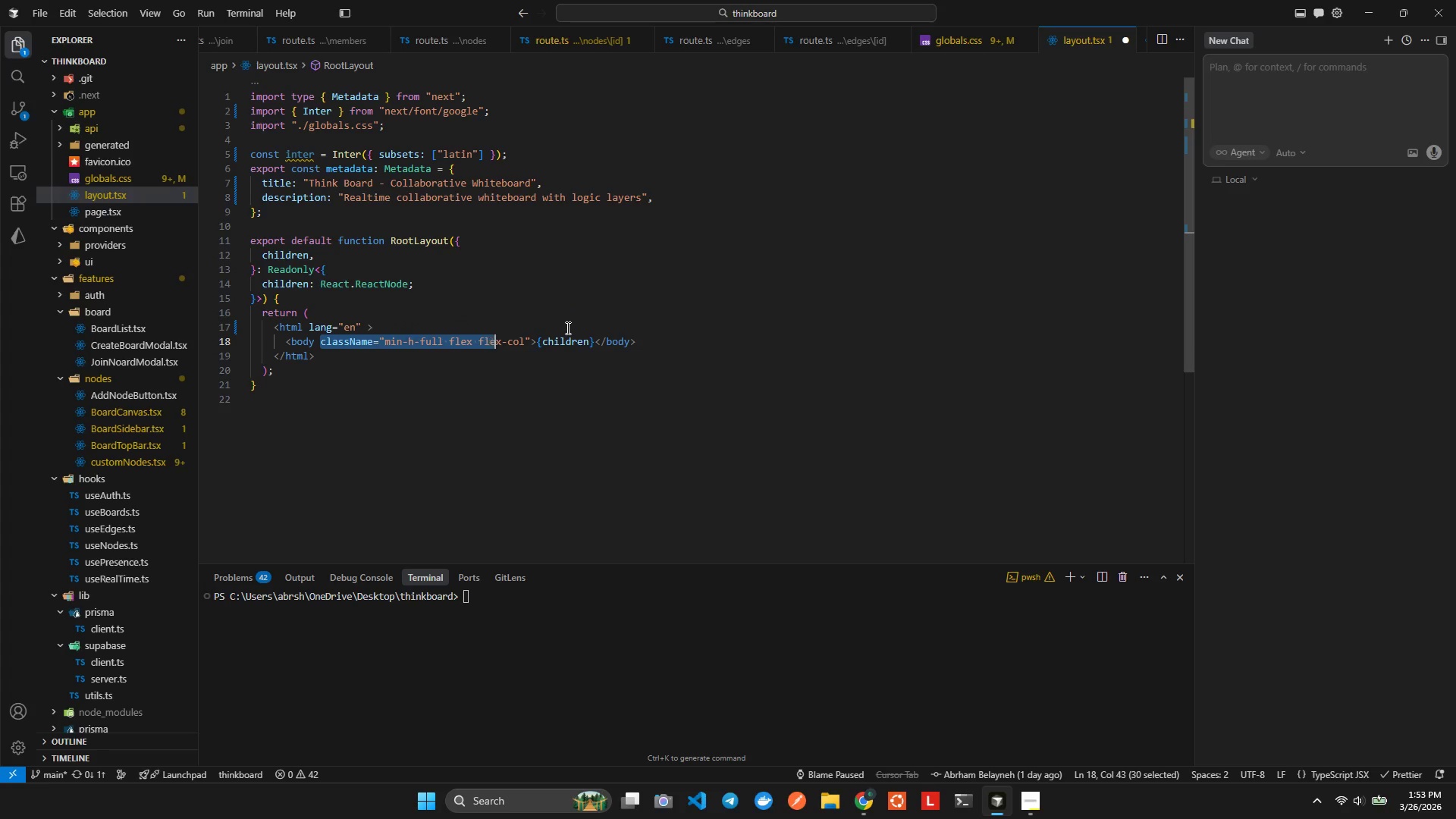 
key(Shift+ArrowRight)
 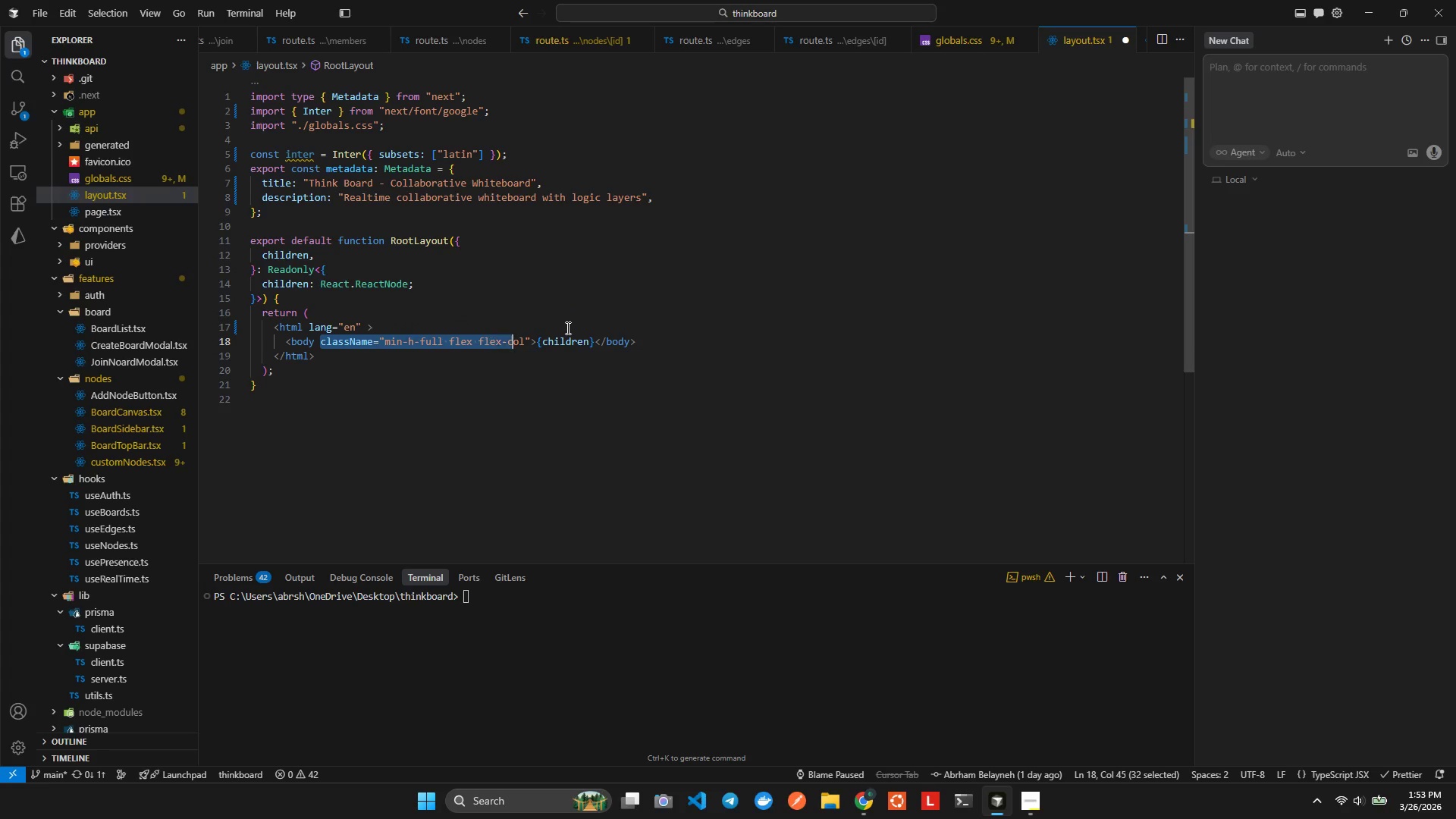 
key(Shift+ArrowRight)
 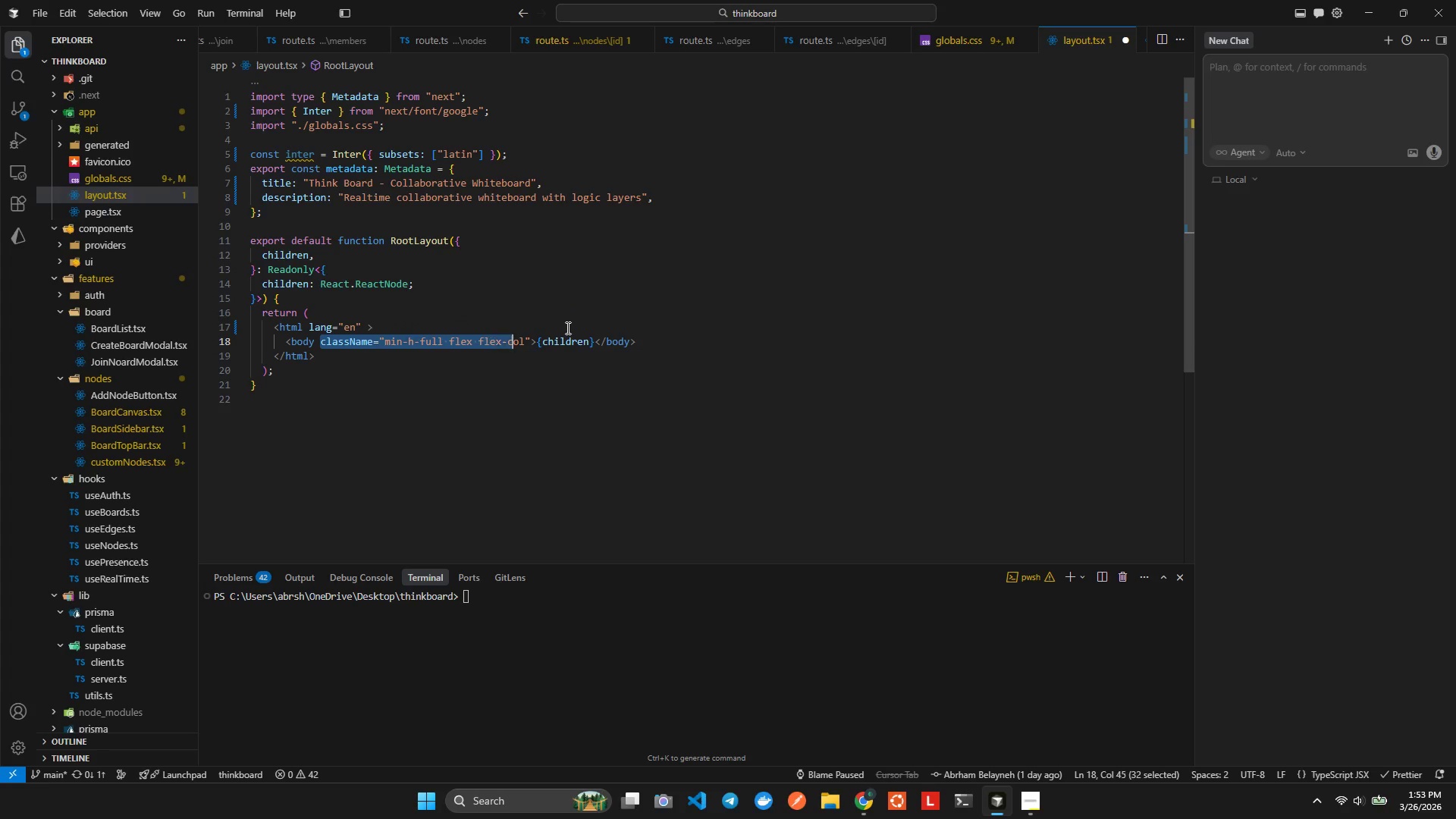 
key(Shift+ArrowRight)
 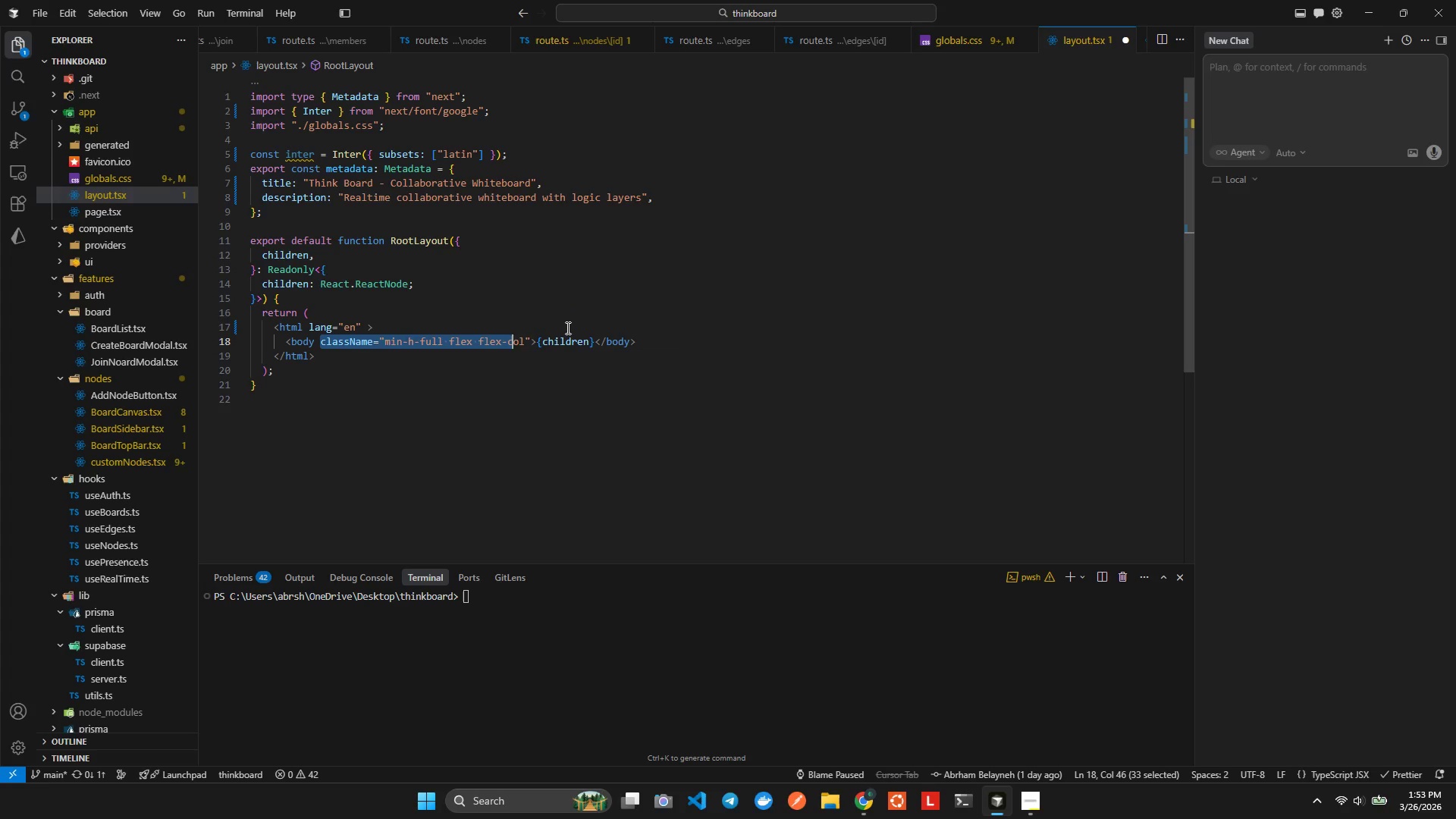 
key(Shift+ArrowRight)
 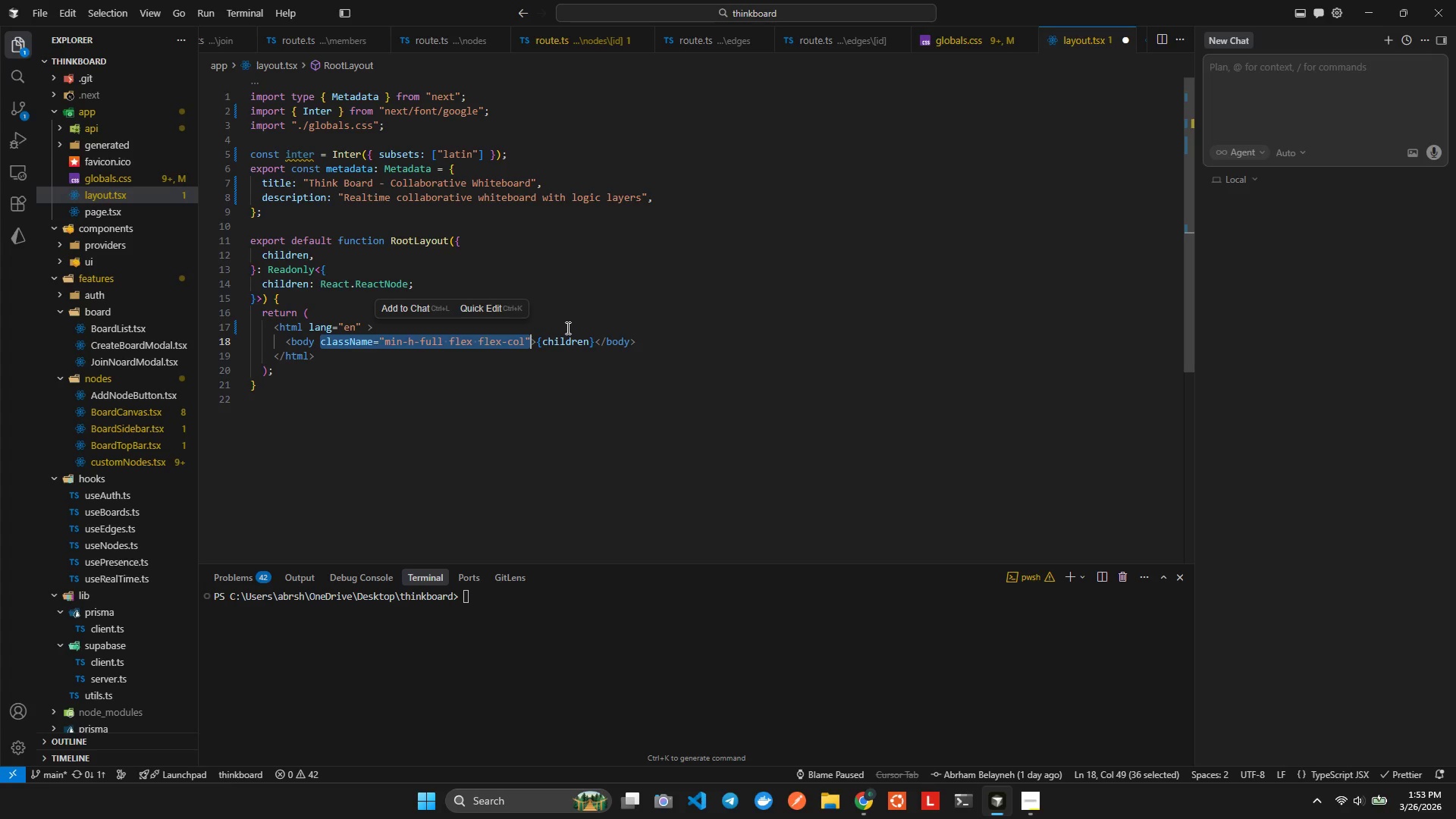 
key(Control+V)
 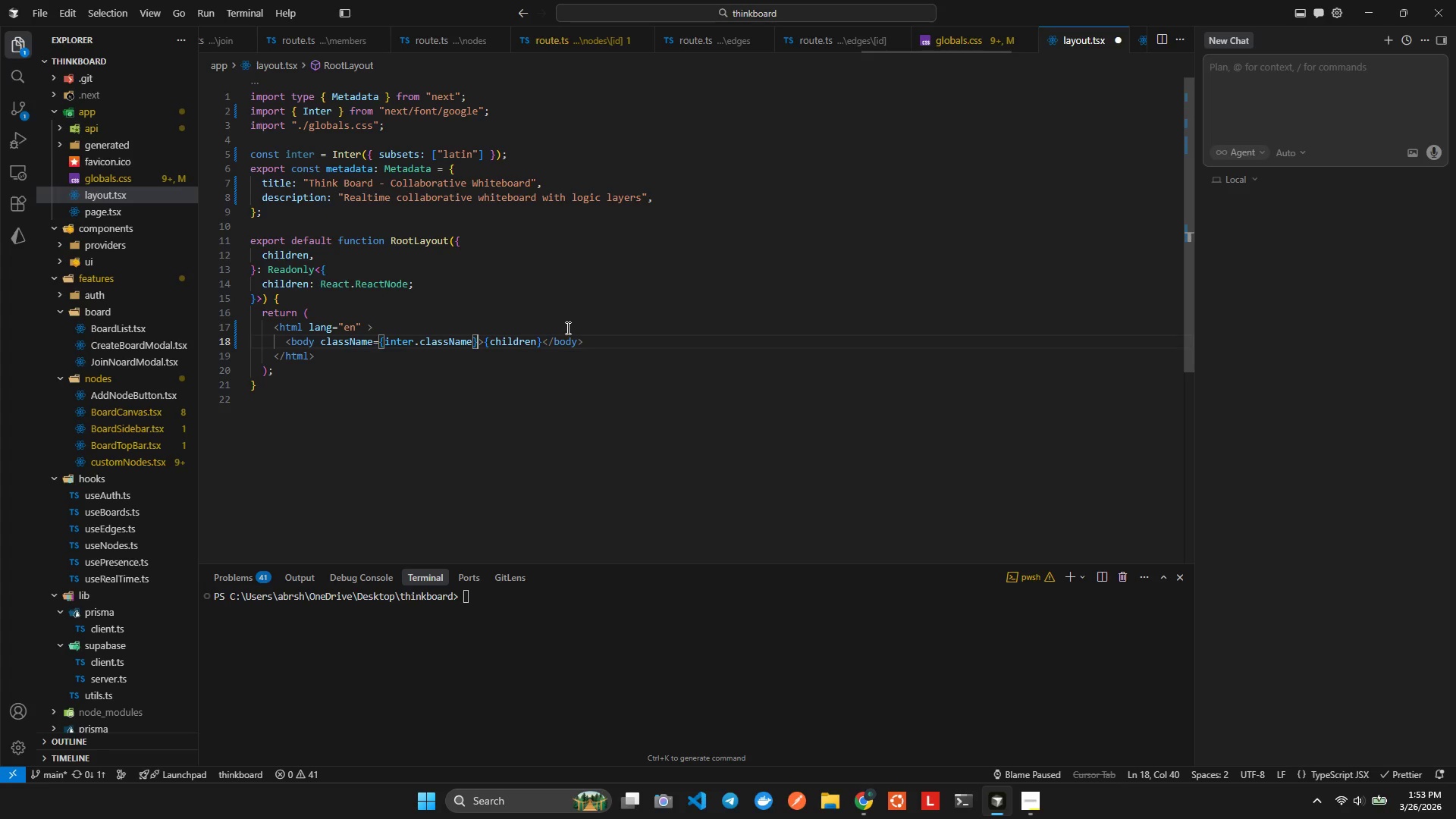 
key(Alt+Shift+F)
 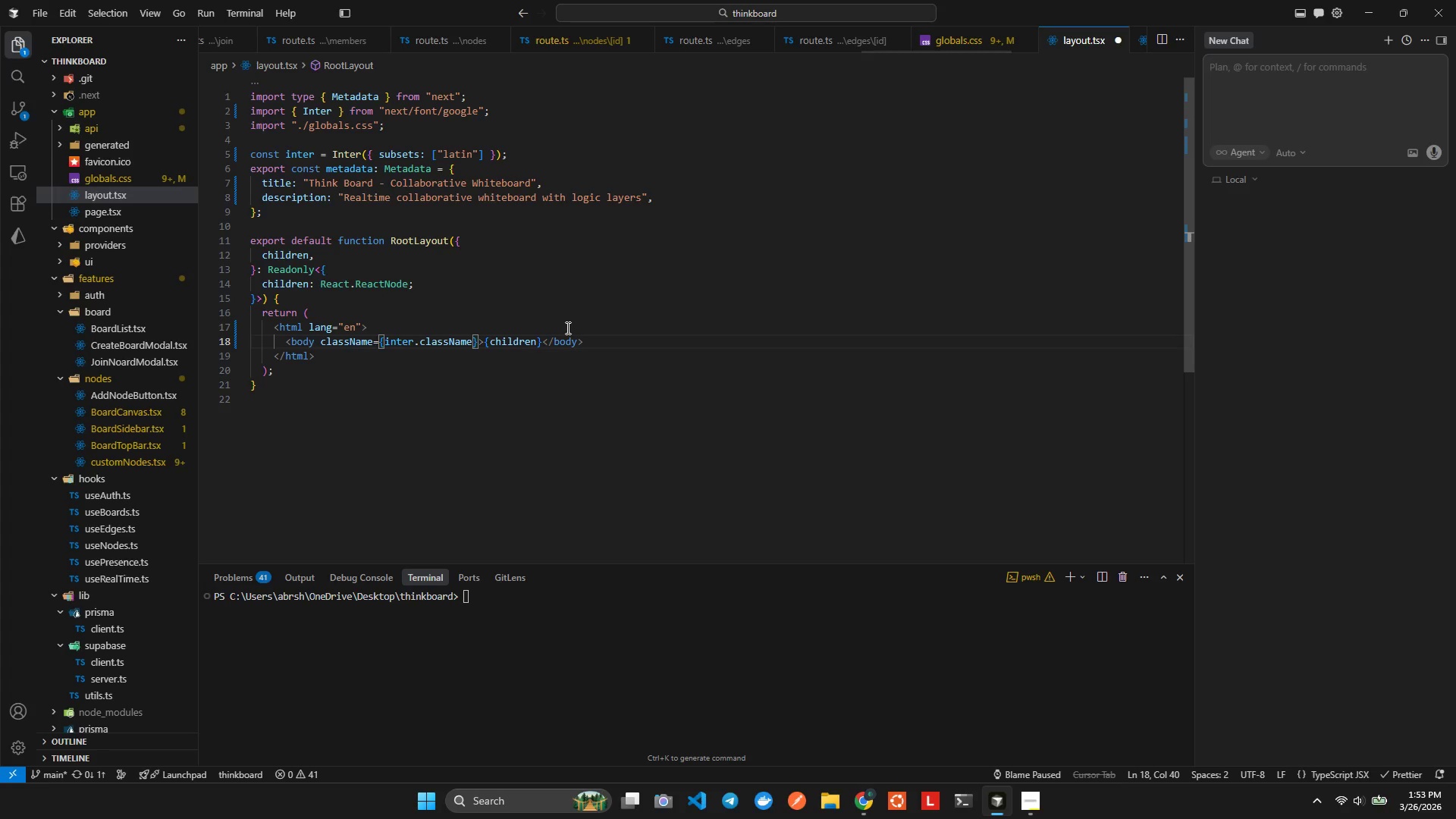 
key(ArrowRight)
 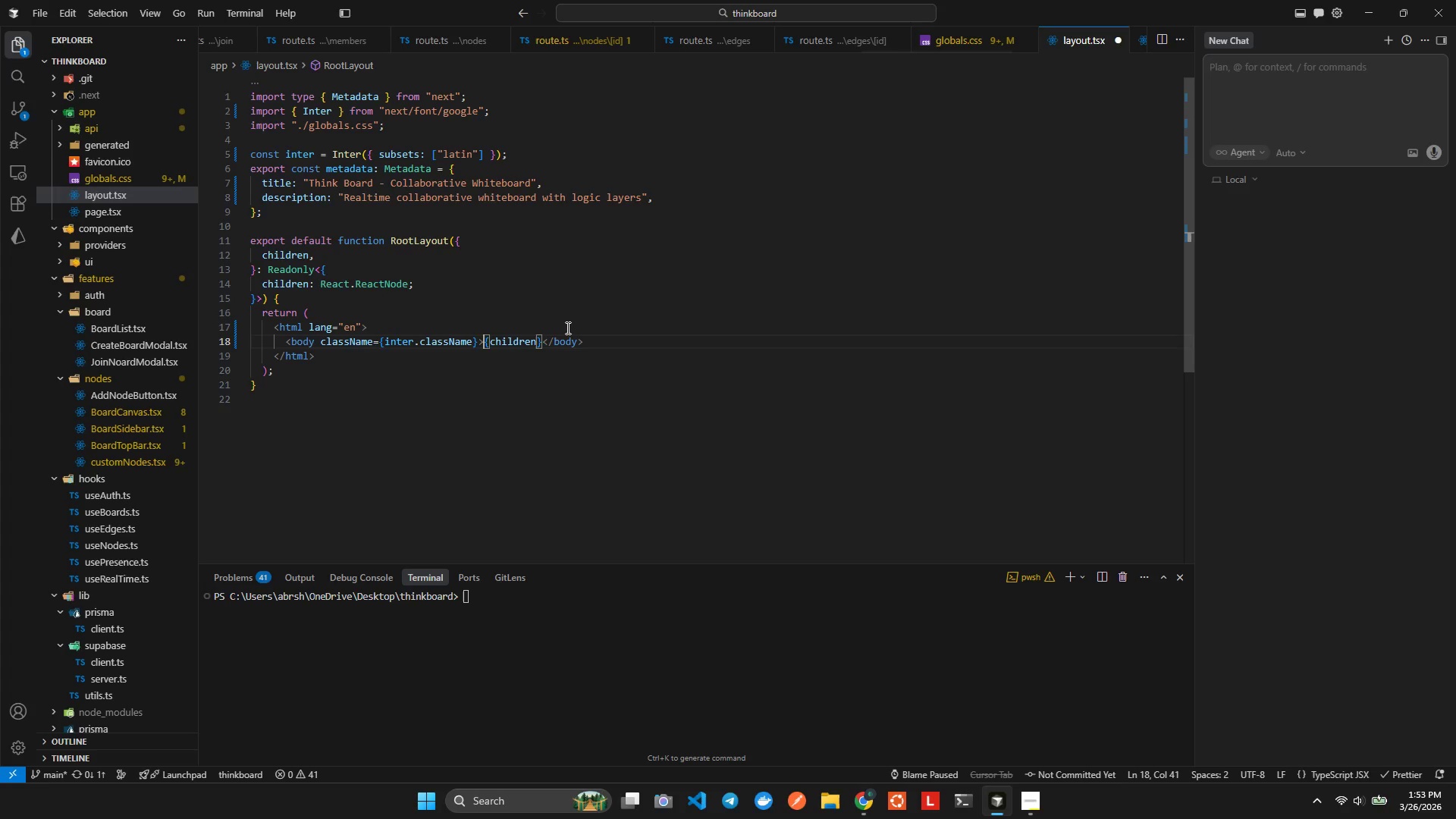 
key(ArrowRight)
 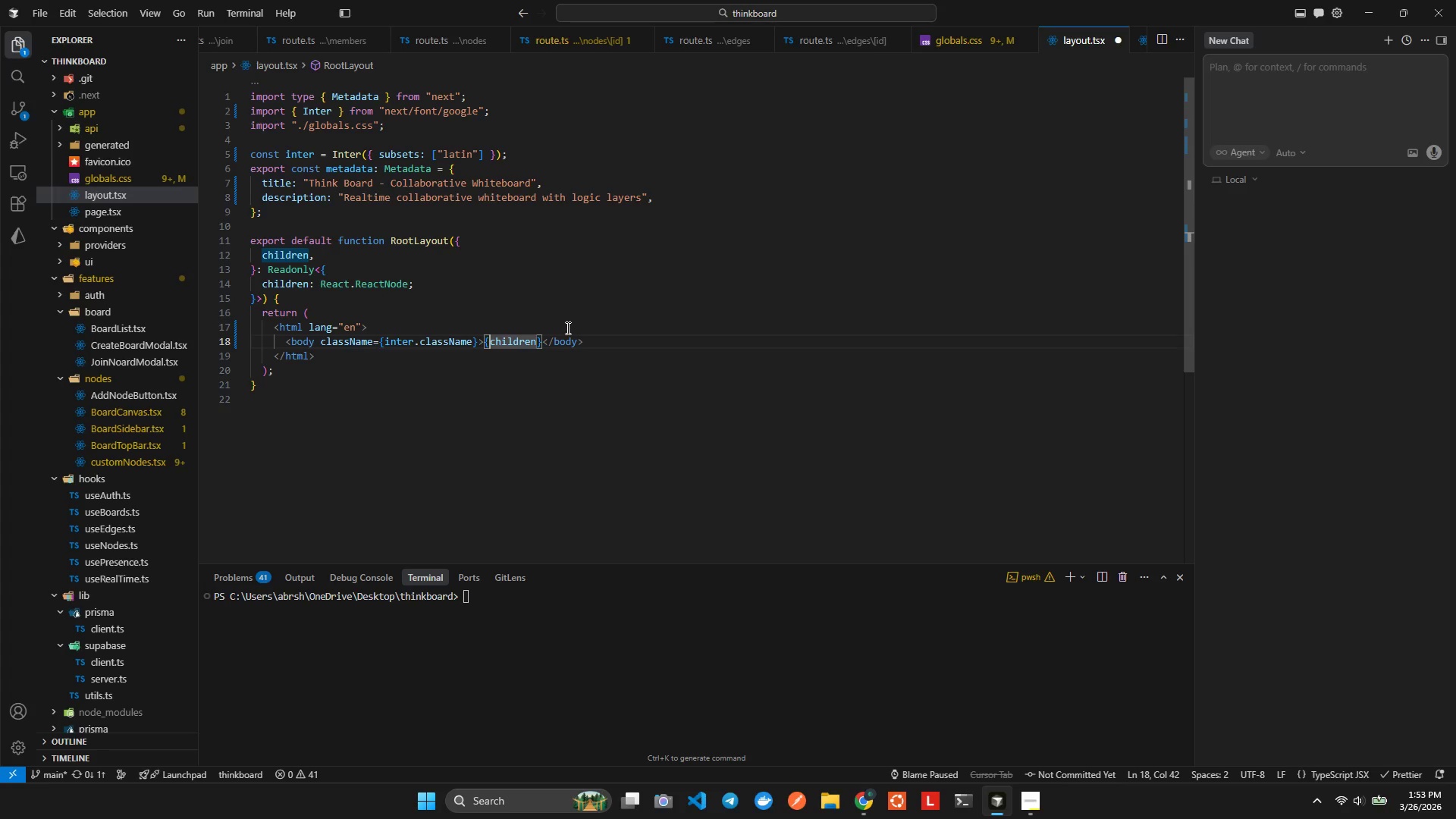 
key(ArrowLeft)
 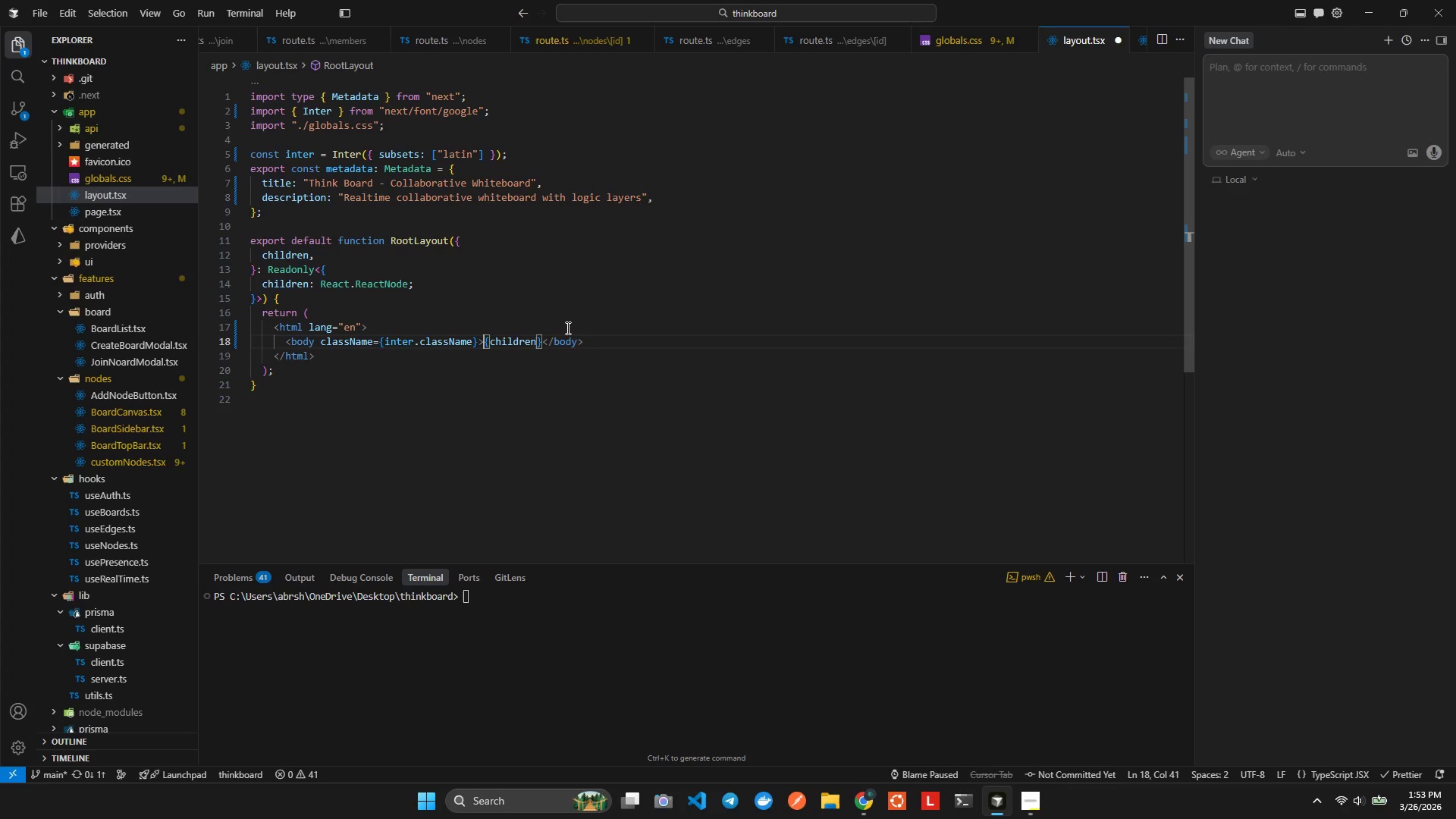 
key(Enter)
 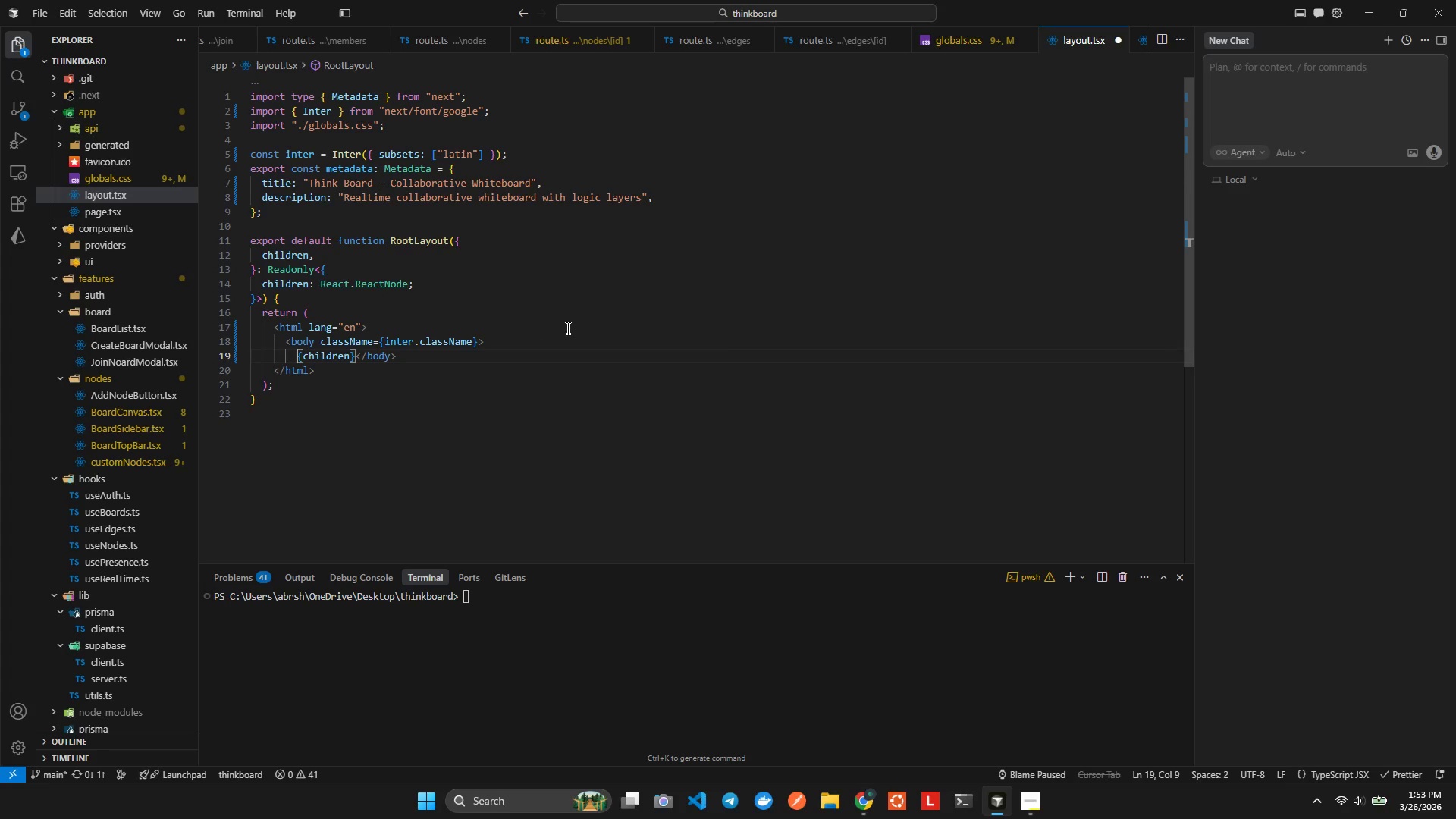 
hold_key(key=ArrowRight, duration=0.66)
 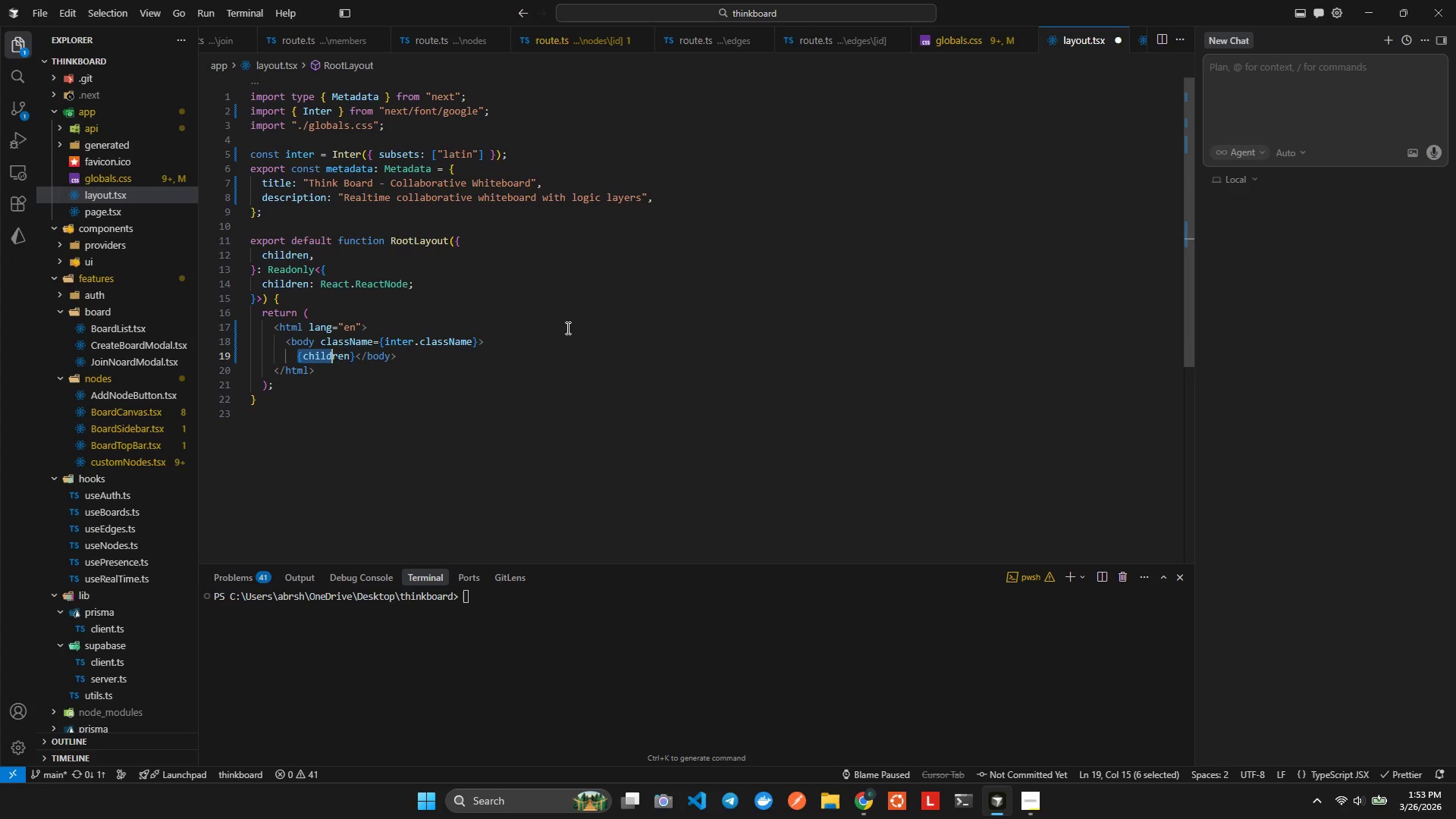 
key(Shift+ArrowRight)
 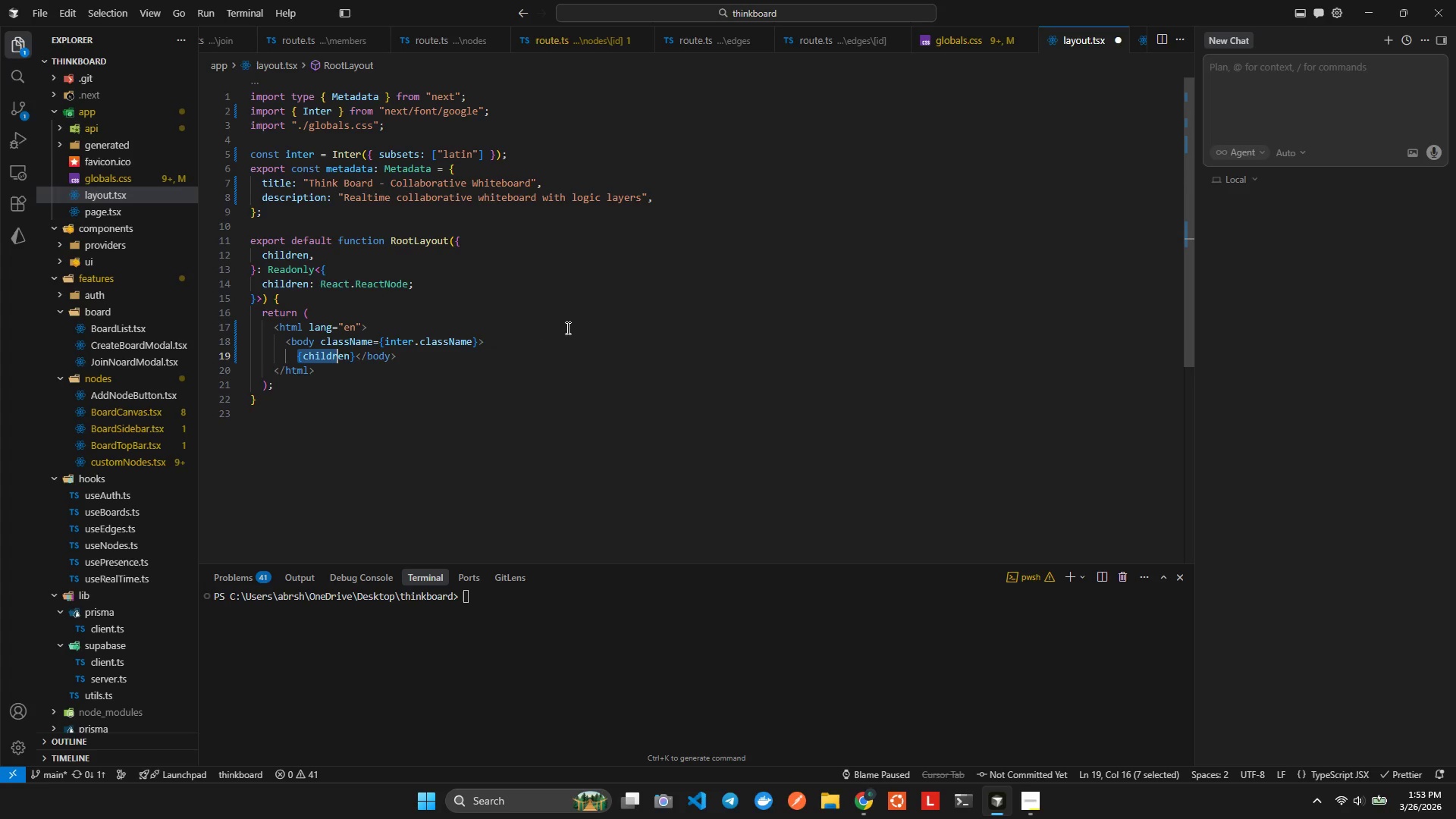 
key(Shift+ArrowRight)
 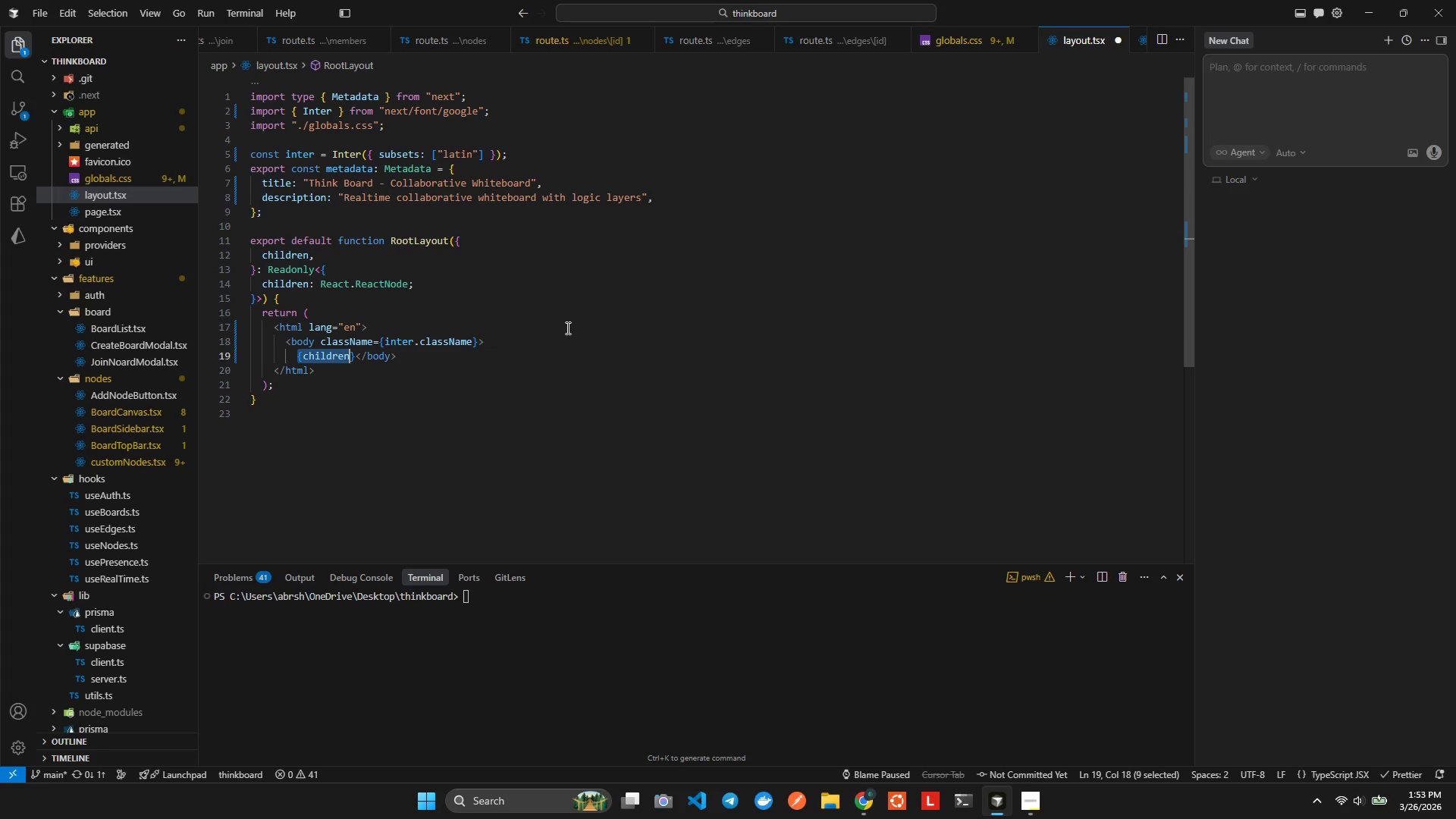 
key(Shift+ArrowRight)
 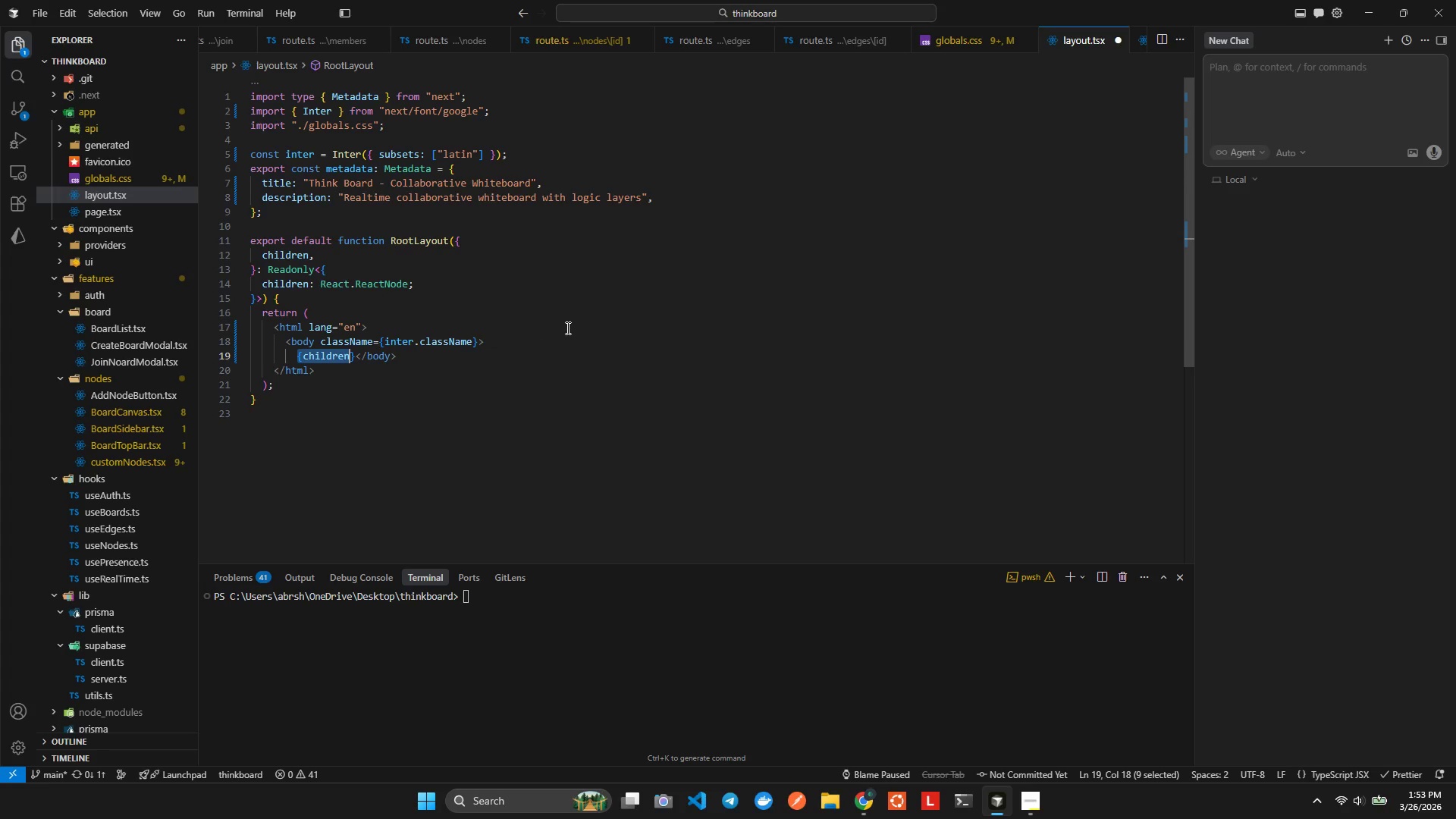 
key(Shift+ArrowRight)
 